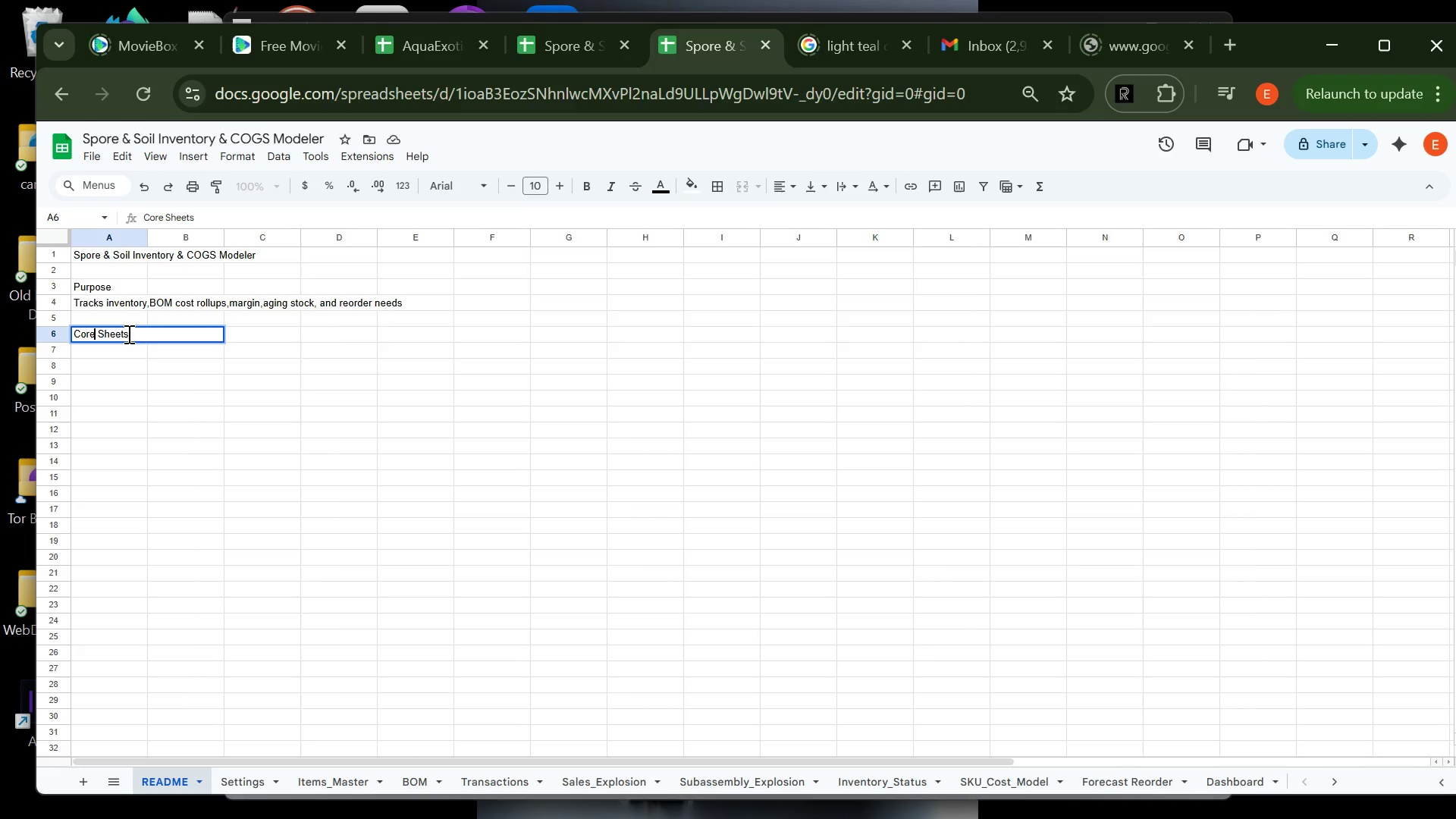 
key(Enter)
 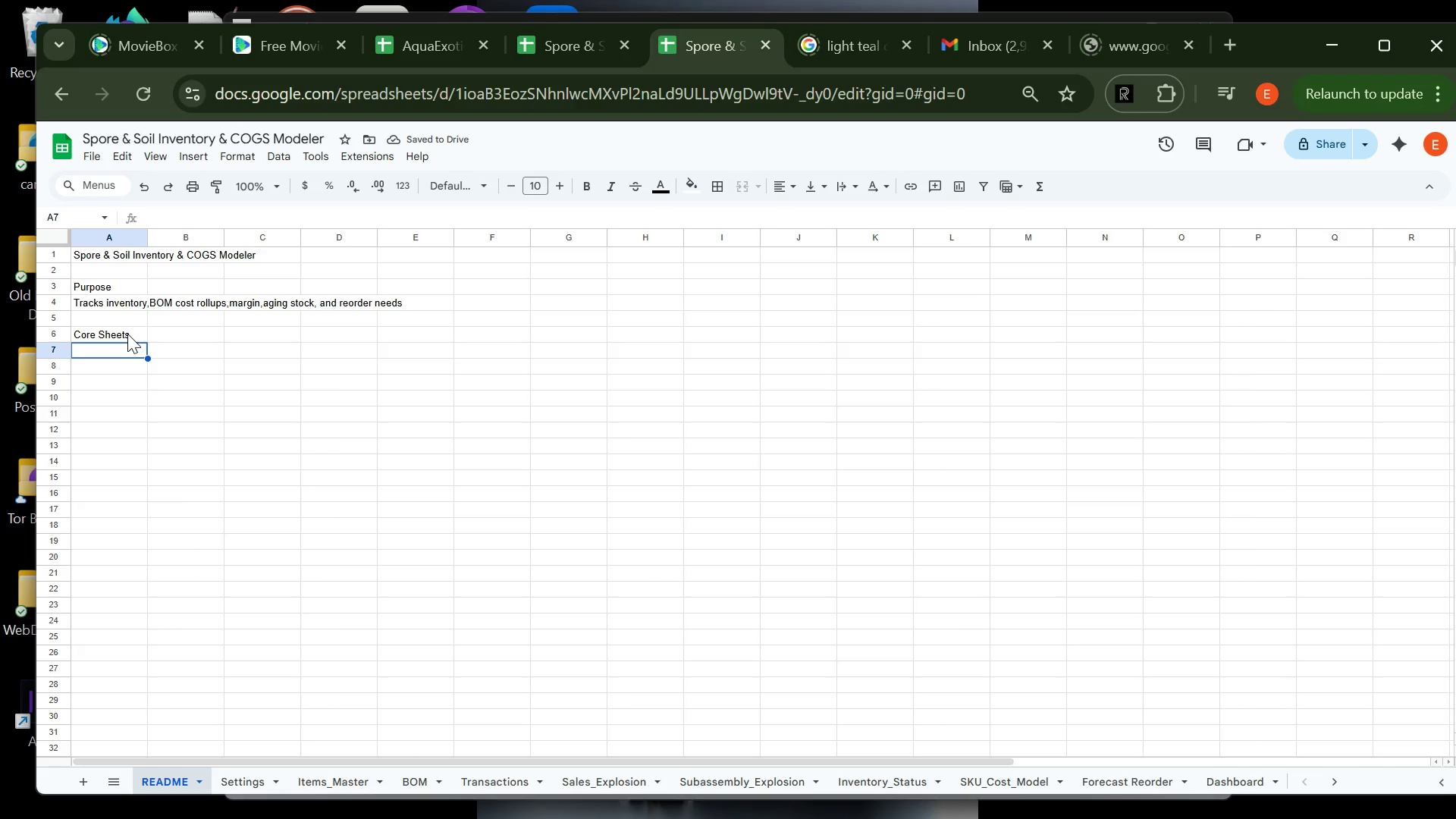 
type(Items_Master)
 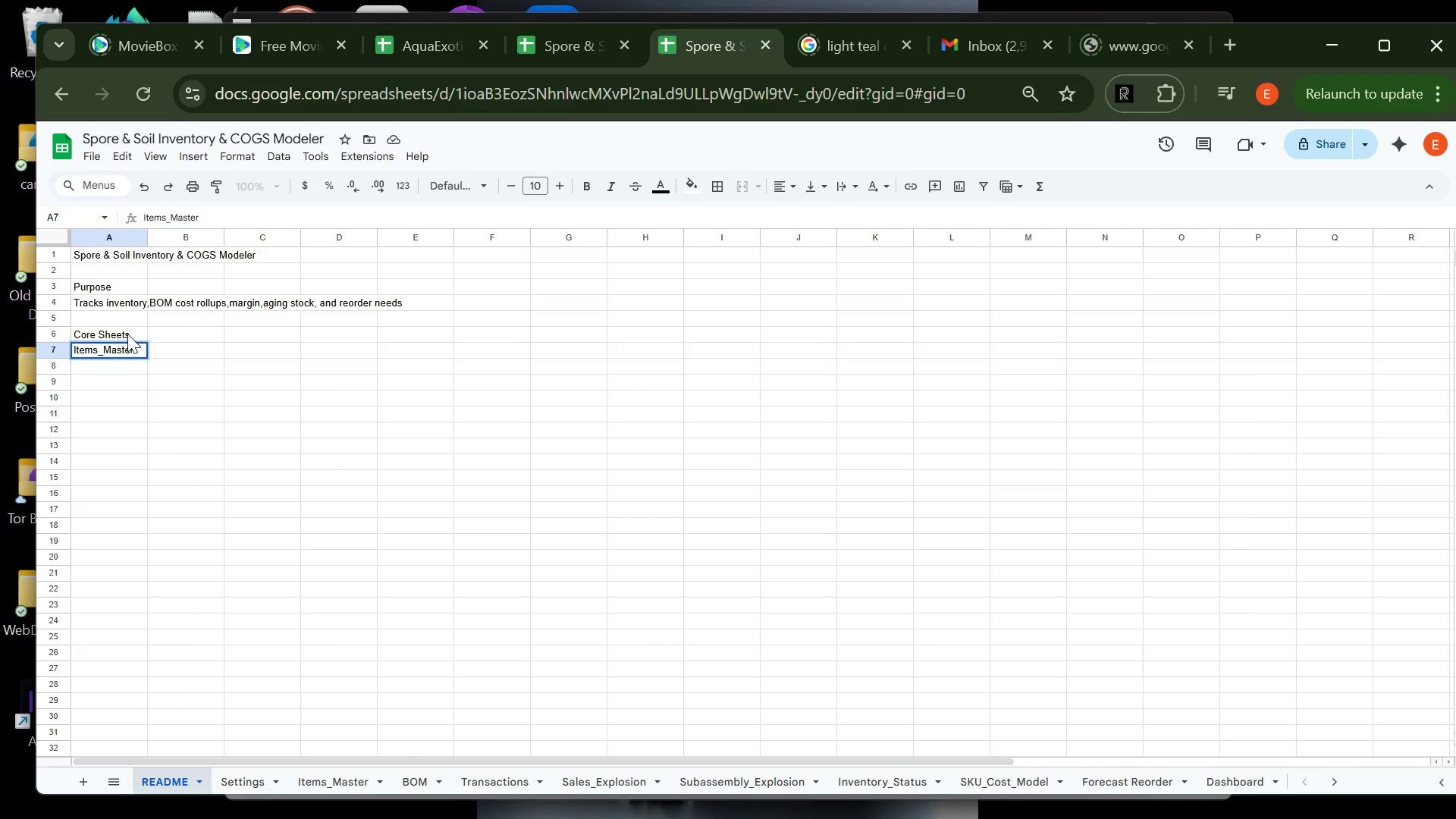 
key(Enter)
 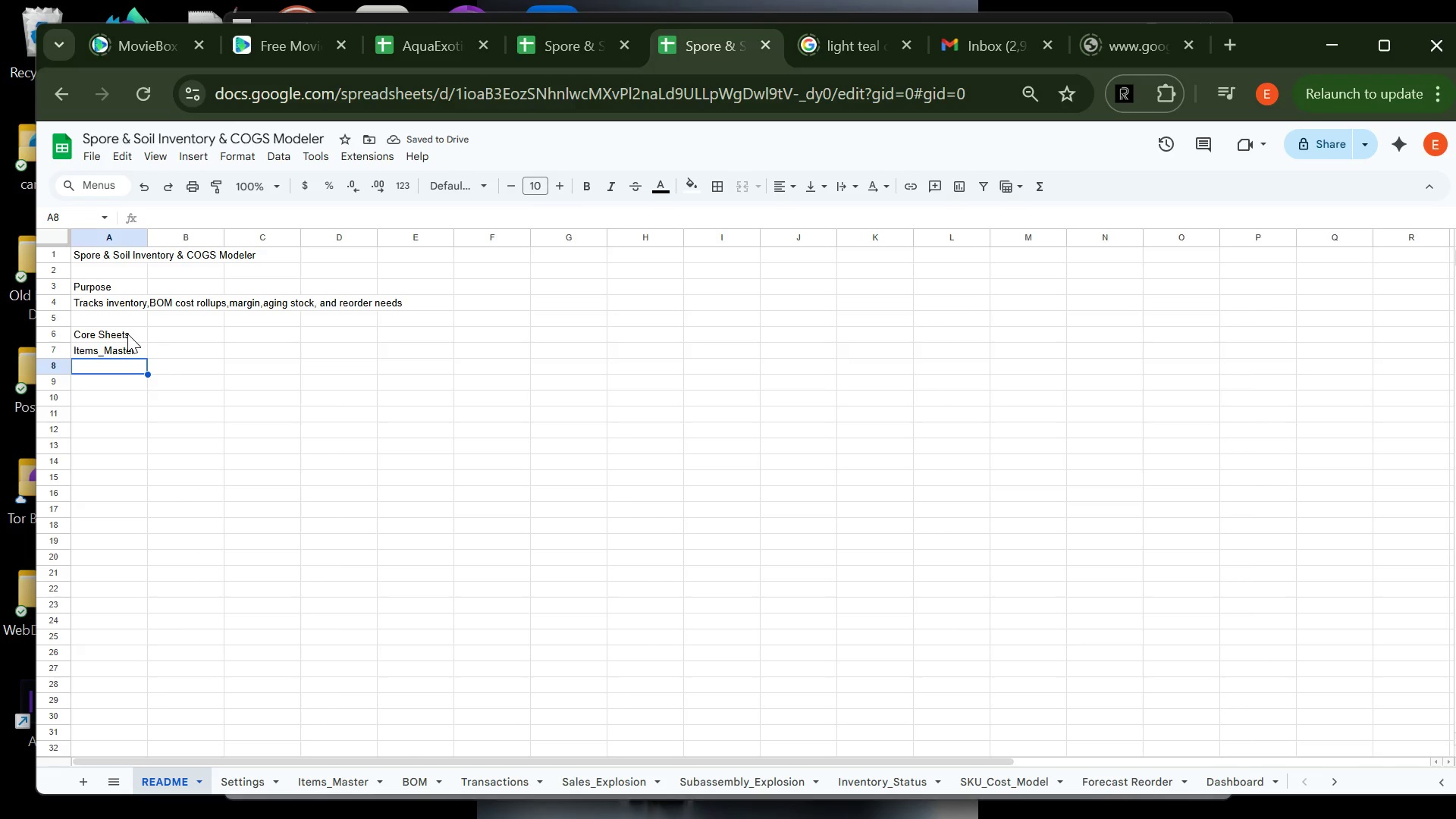 
wait(5.98)
 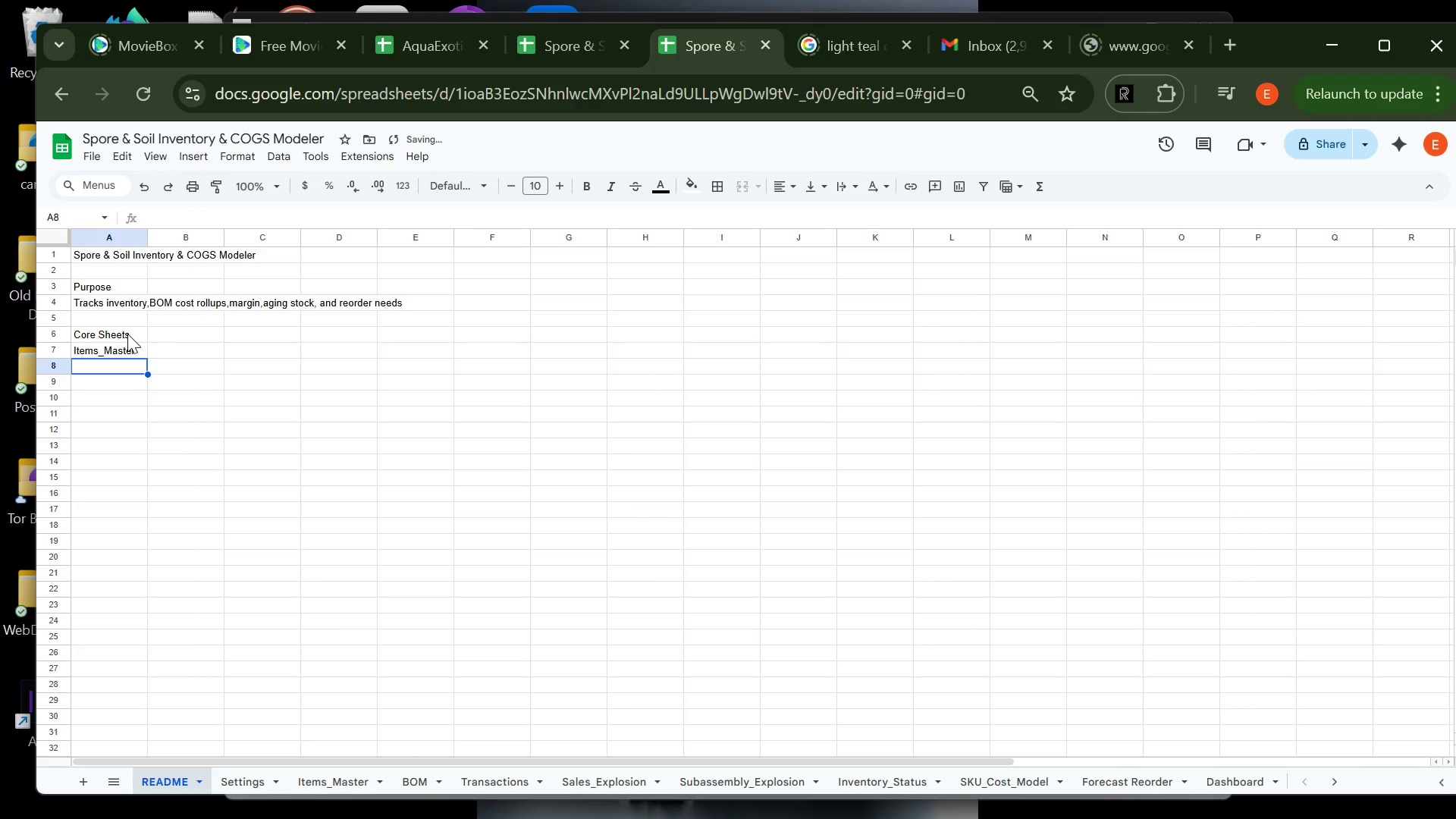 
type(C)
key(Backspace)
key(Backspace)
type(BOM)
 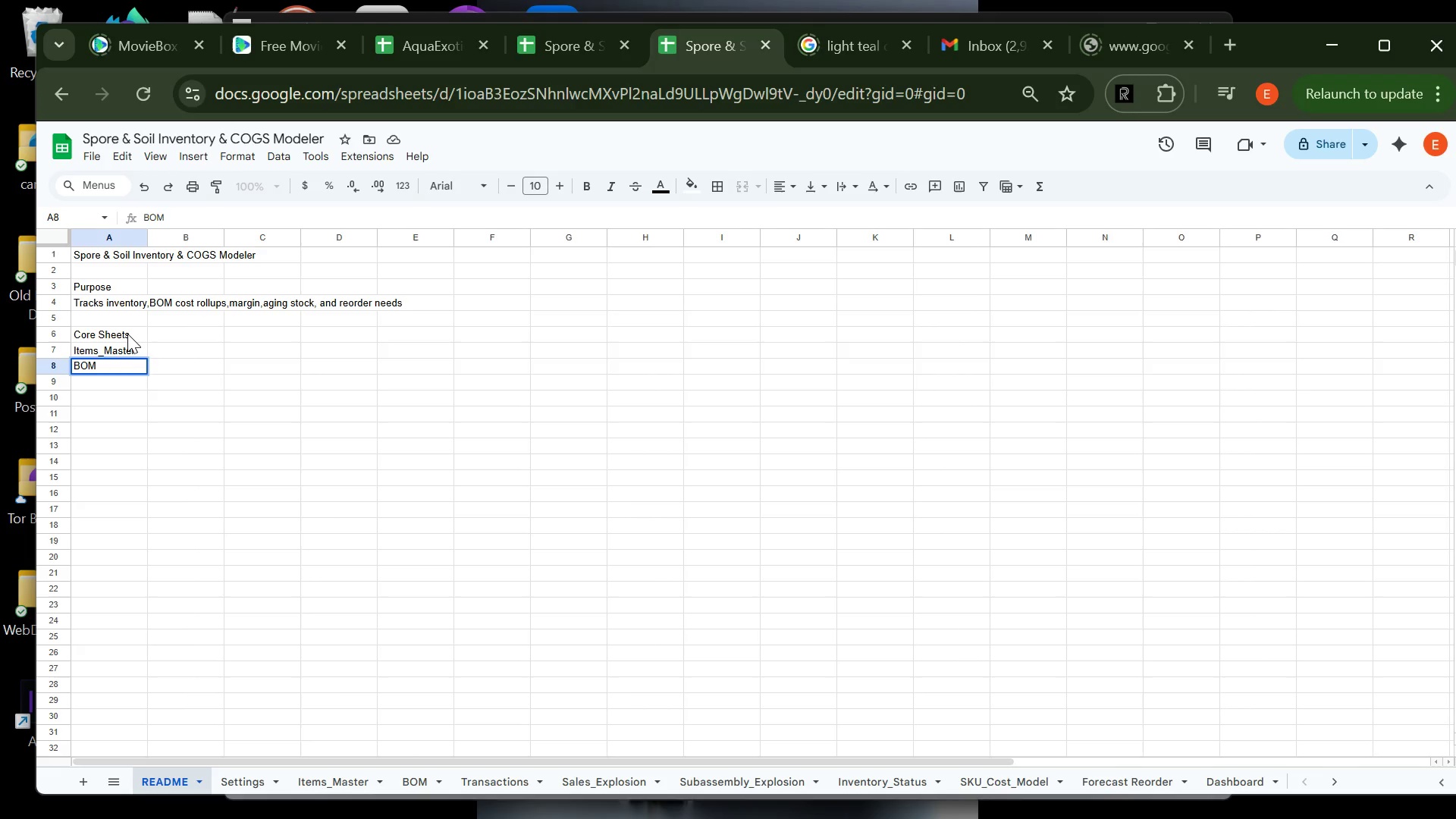 
key(Enter)
 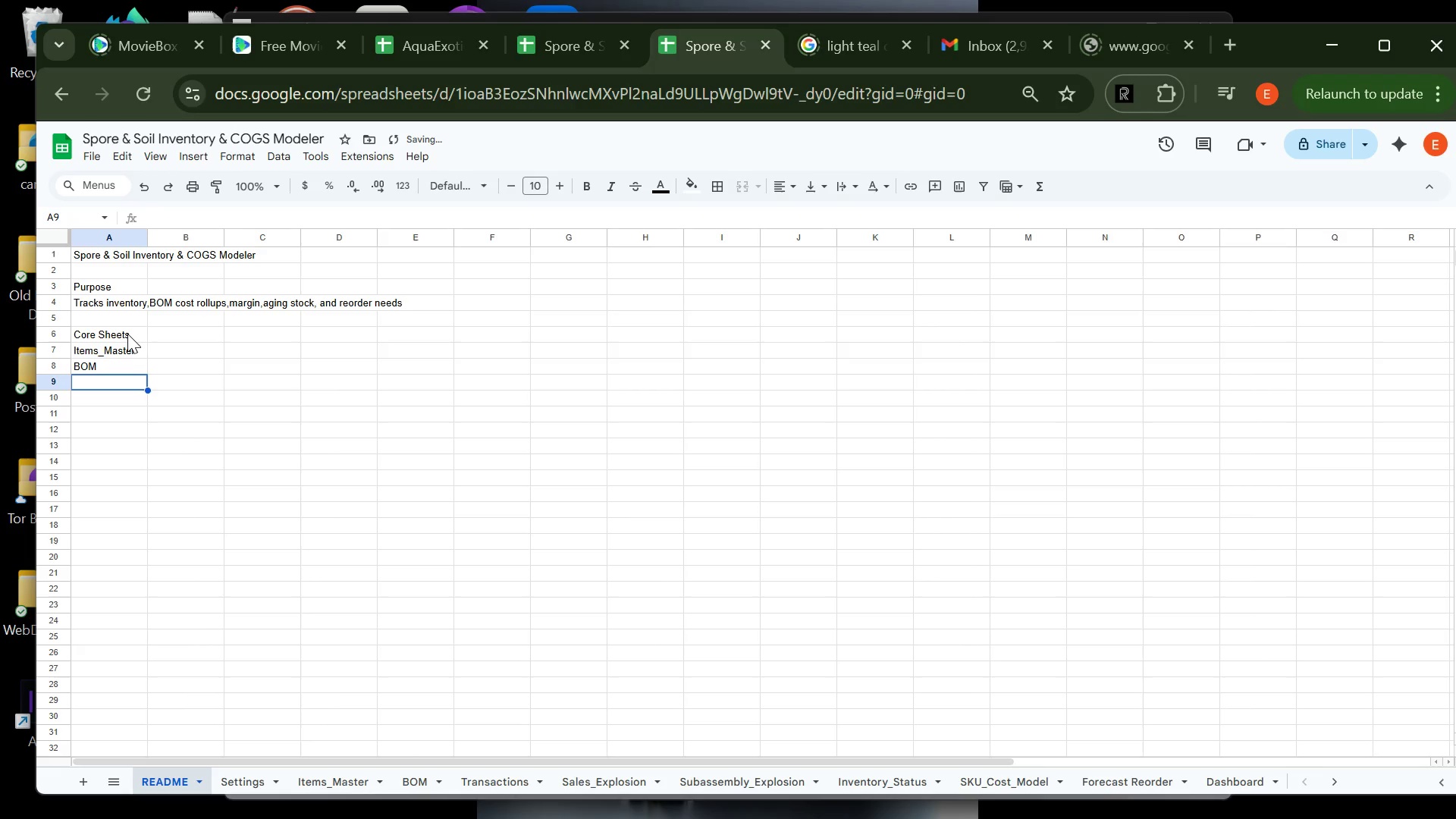 
type(Transacton)
key(Backspace)
key(Backspace)
type(ions)
 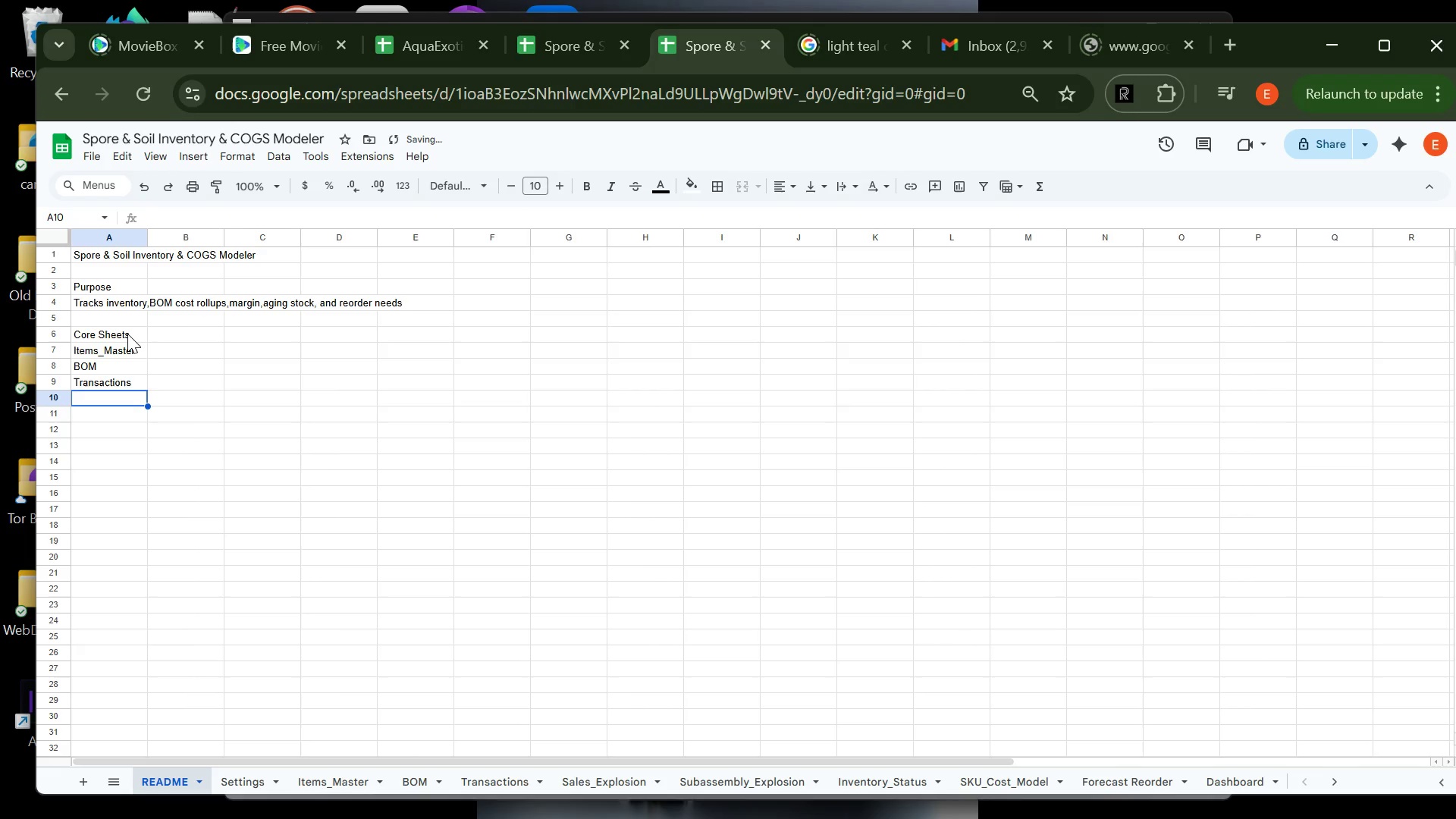 
key(Enter)
 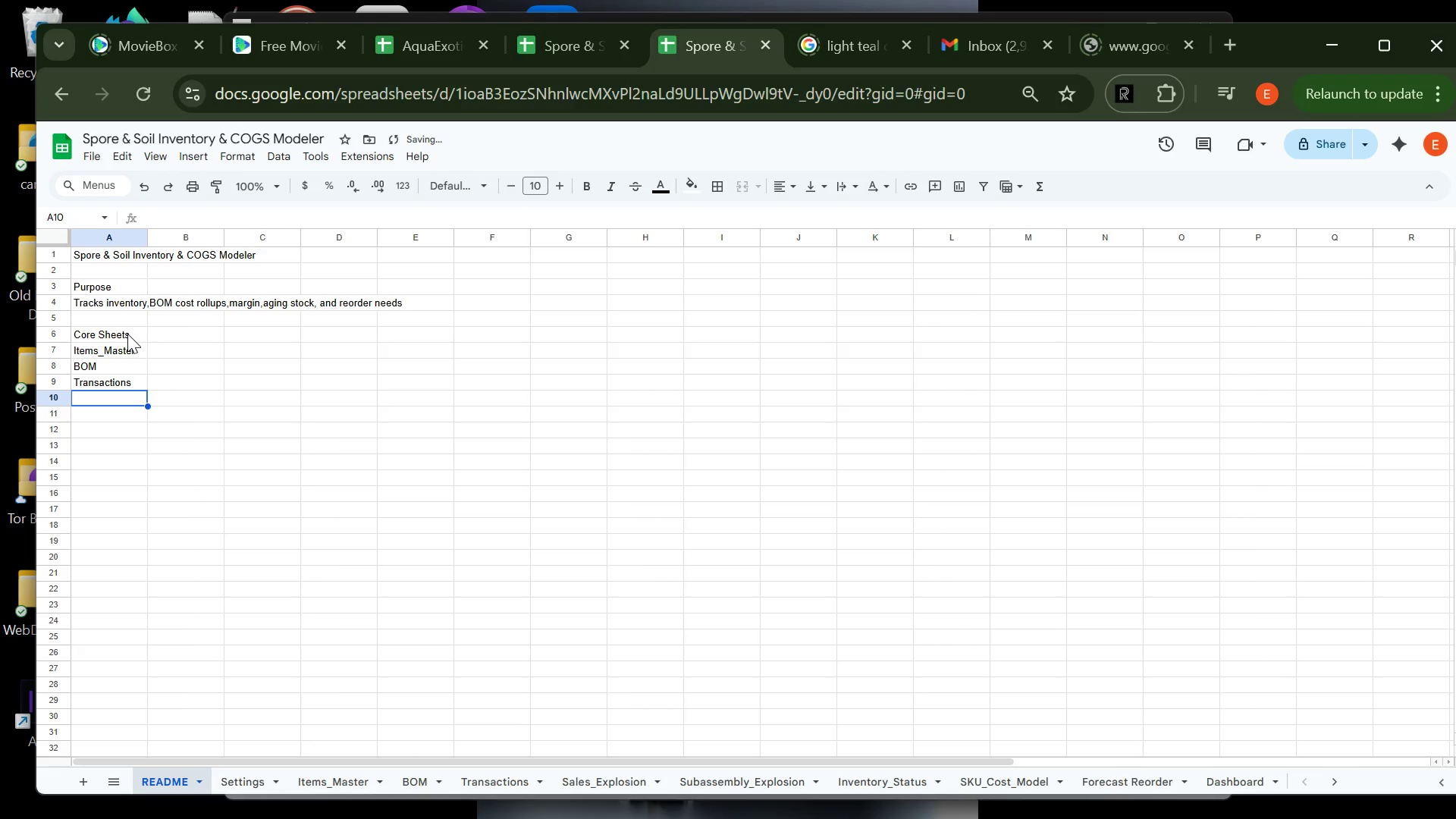 
hold_key(key=CapsLock, duration=0.33)
 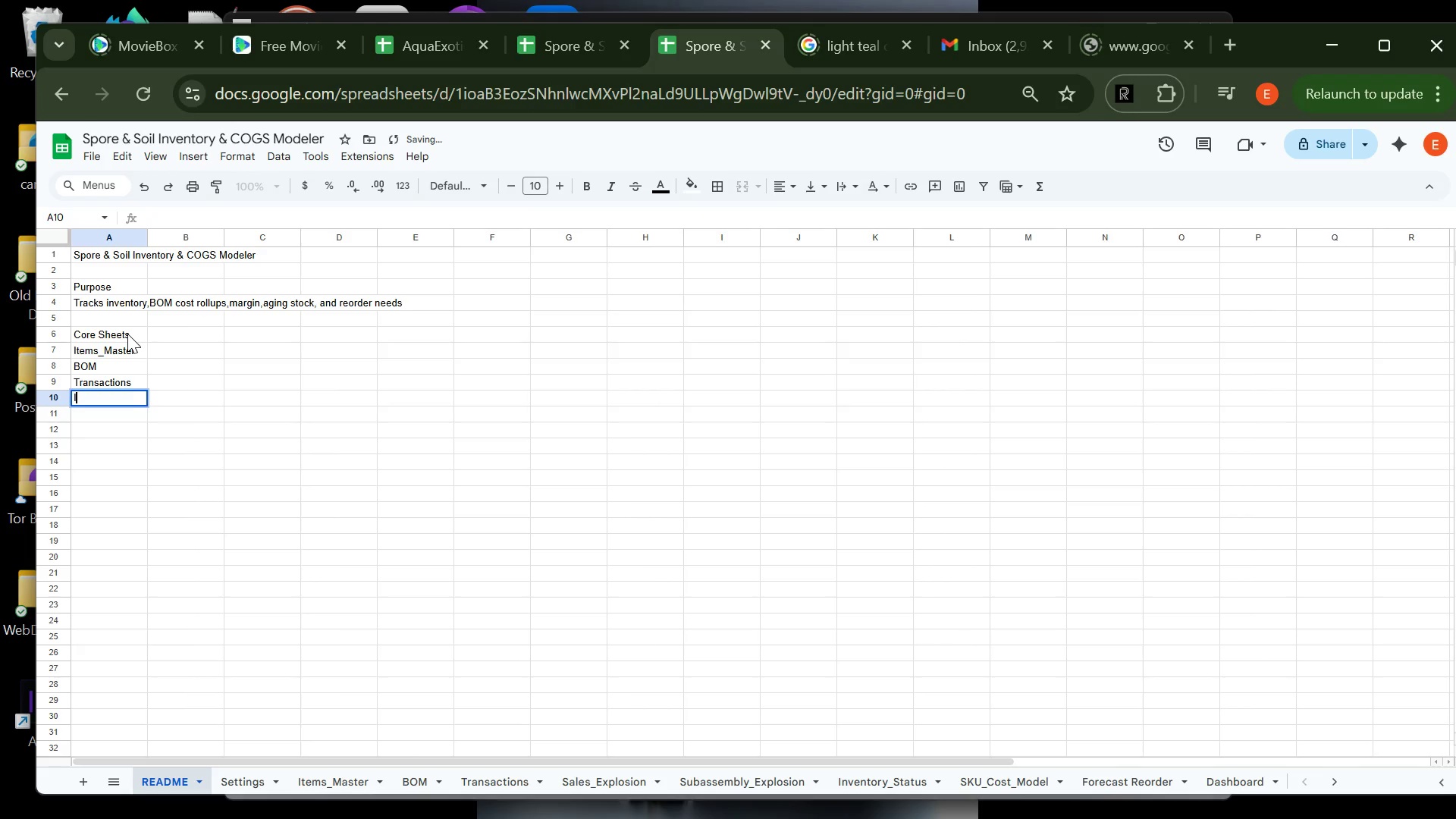 
type(Inventory_Status)
 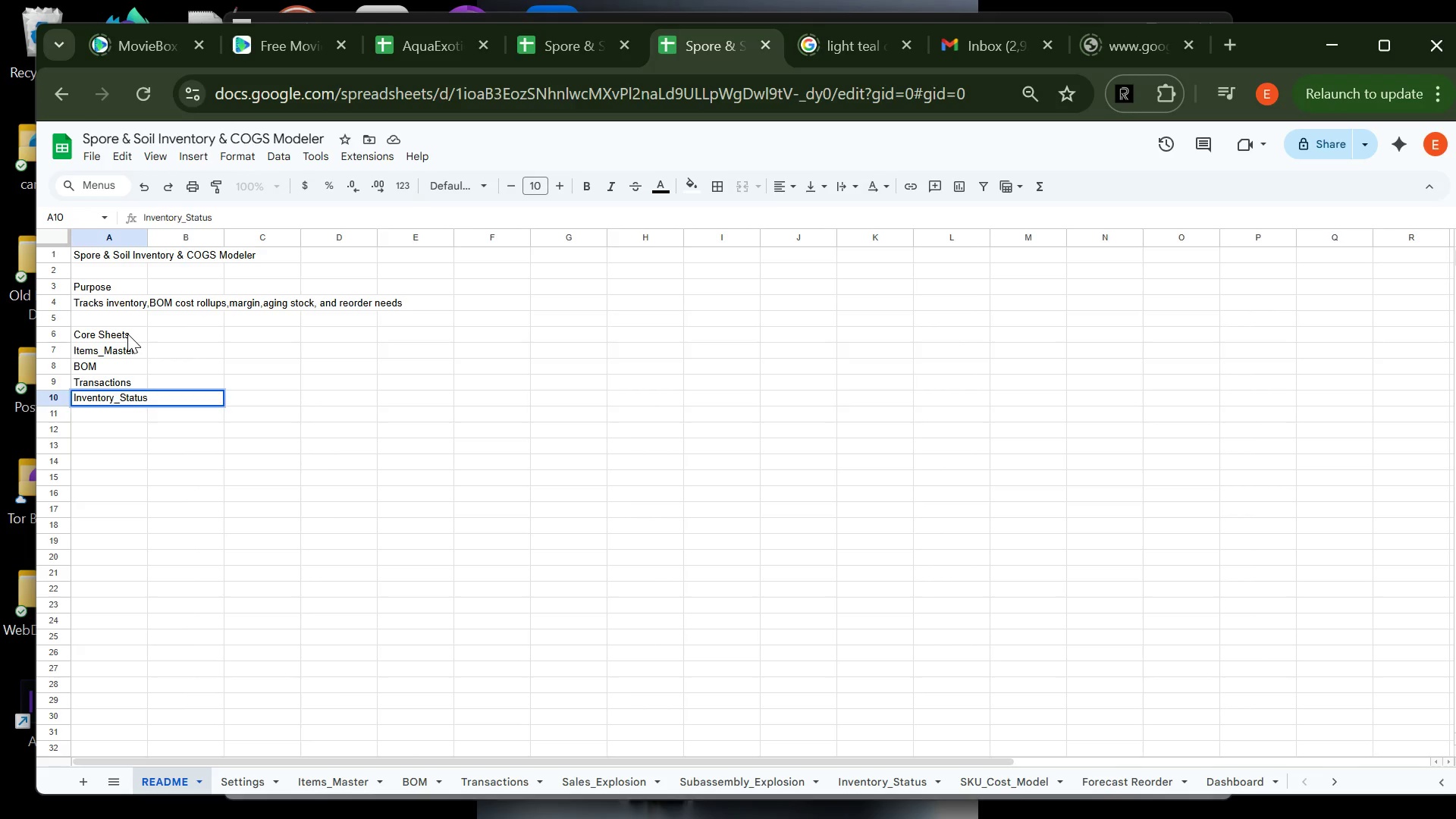 
key(Enter)
 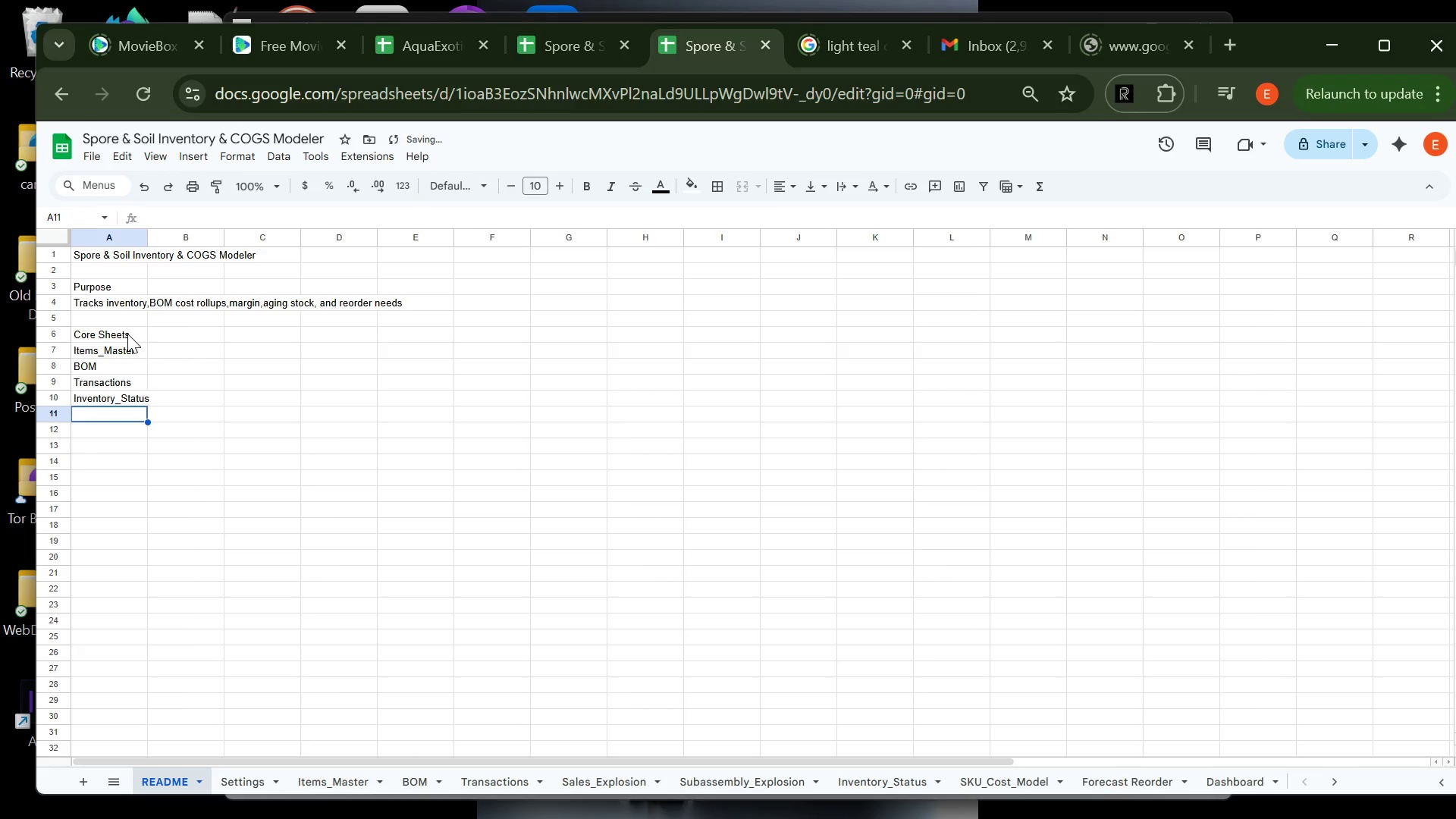 
type(SKU_Cost_Model)
 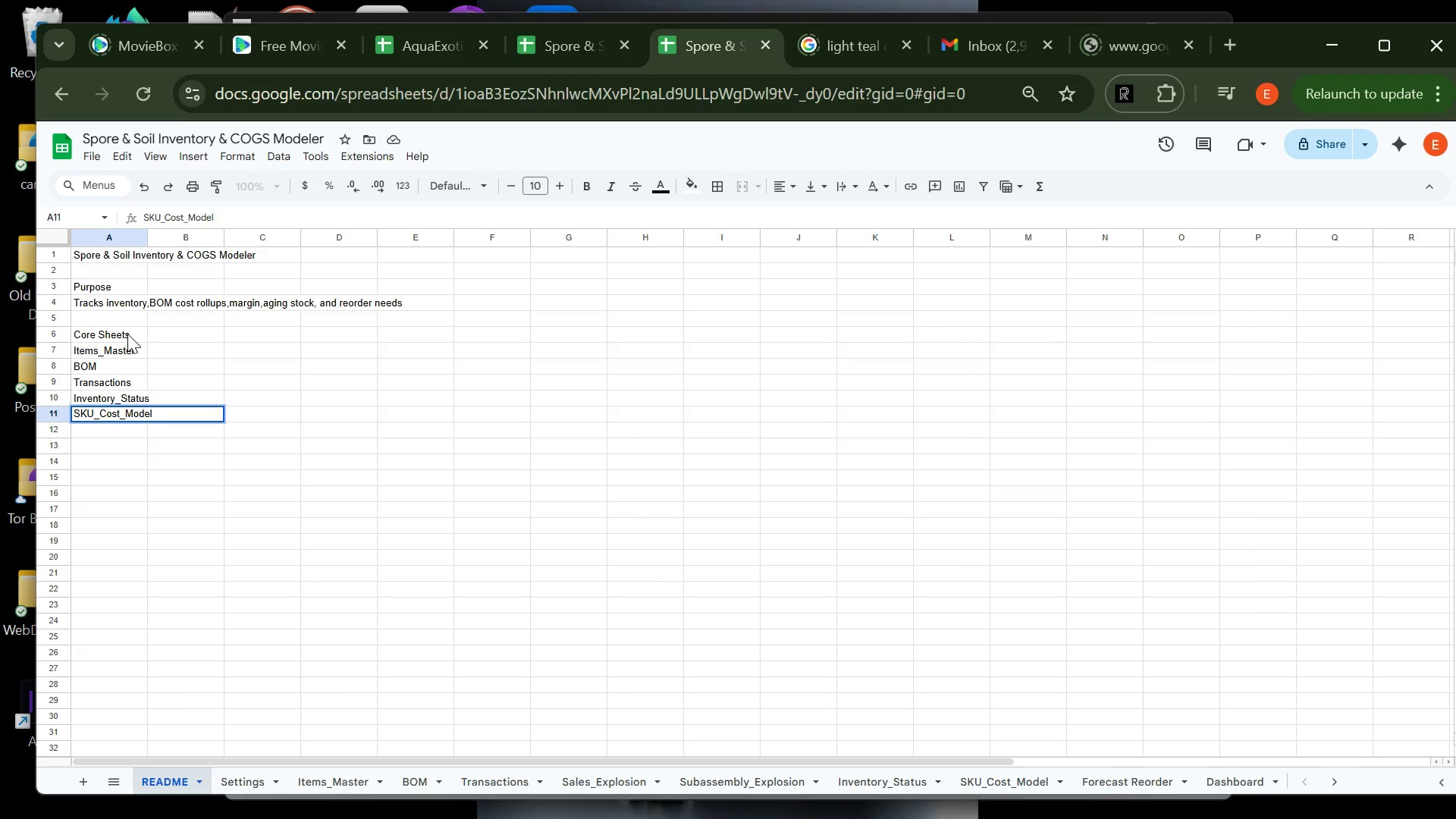 
key(Enter)
 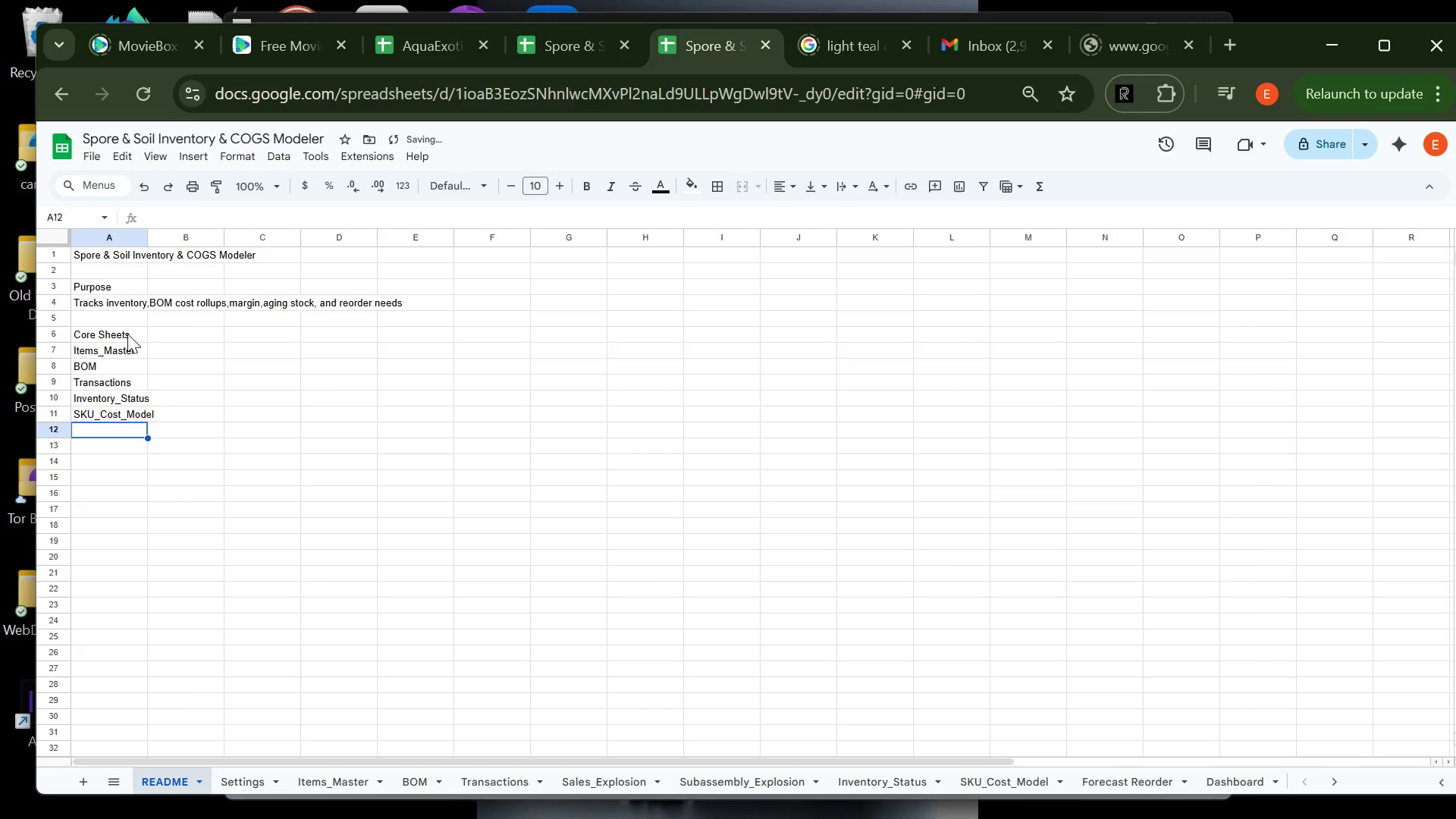 
type(Fores)
key(Backspace)
type(cast )
key(Backspace)
type(_Reorder)
 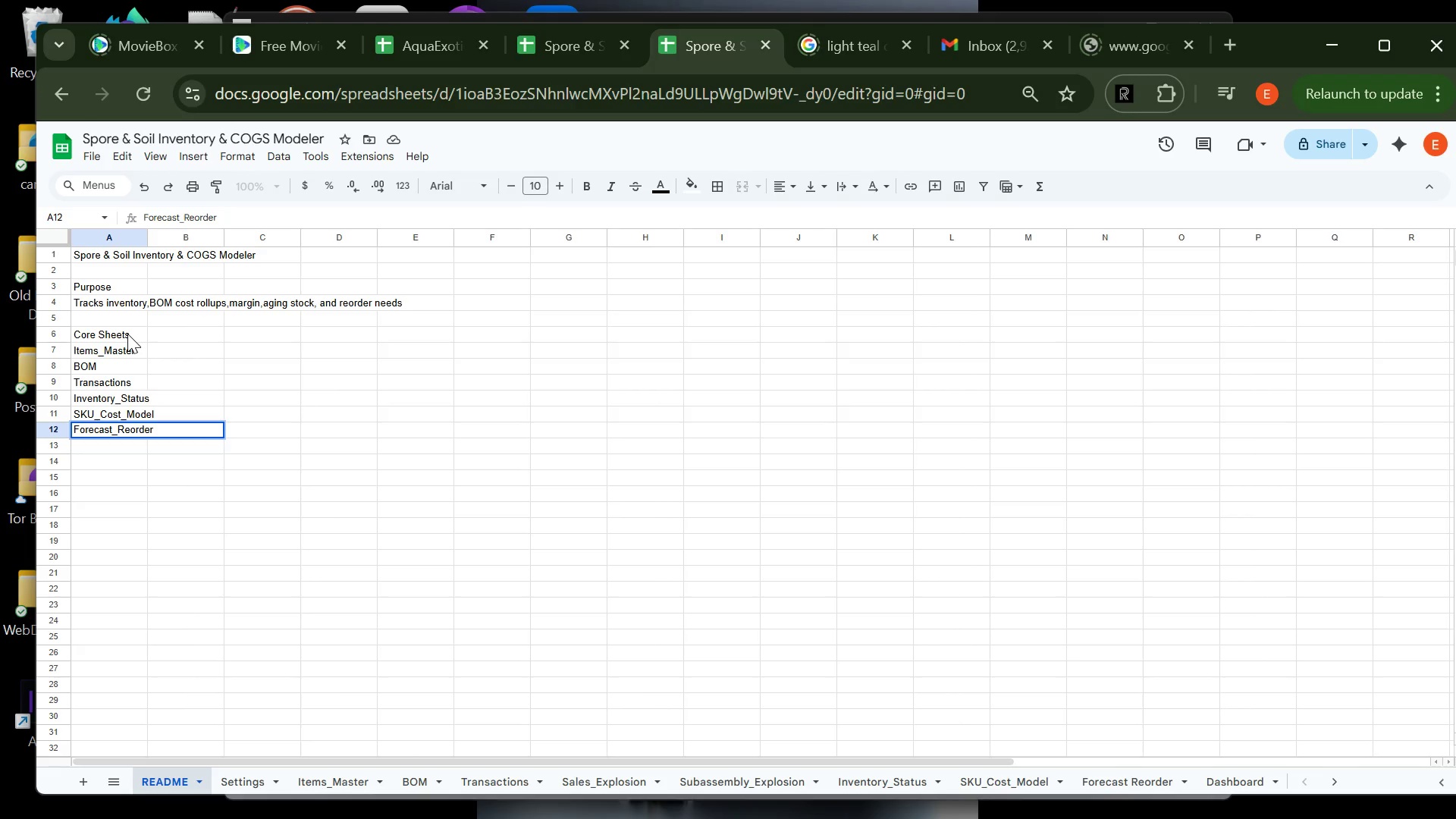 
key(Enter)
 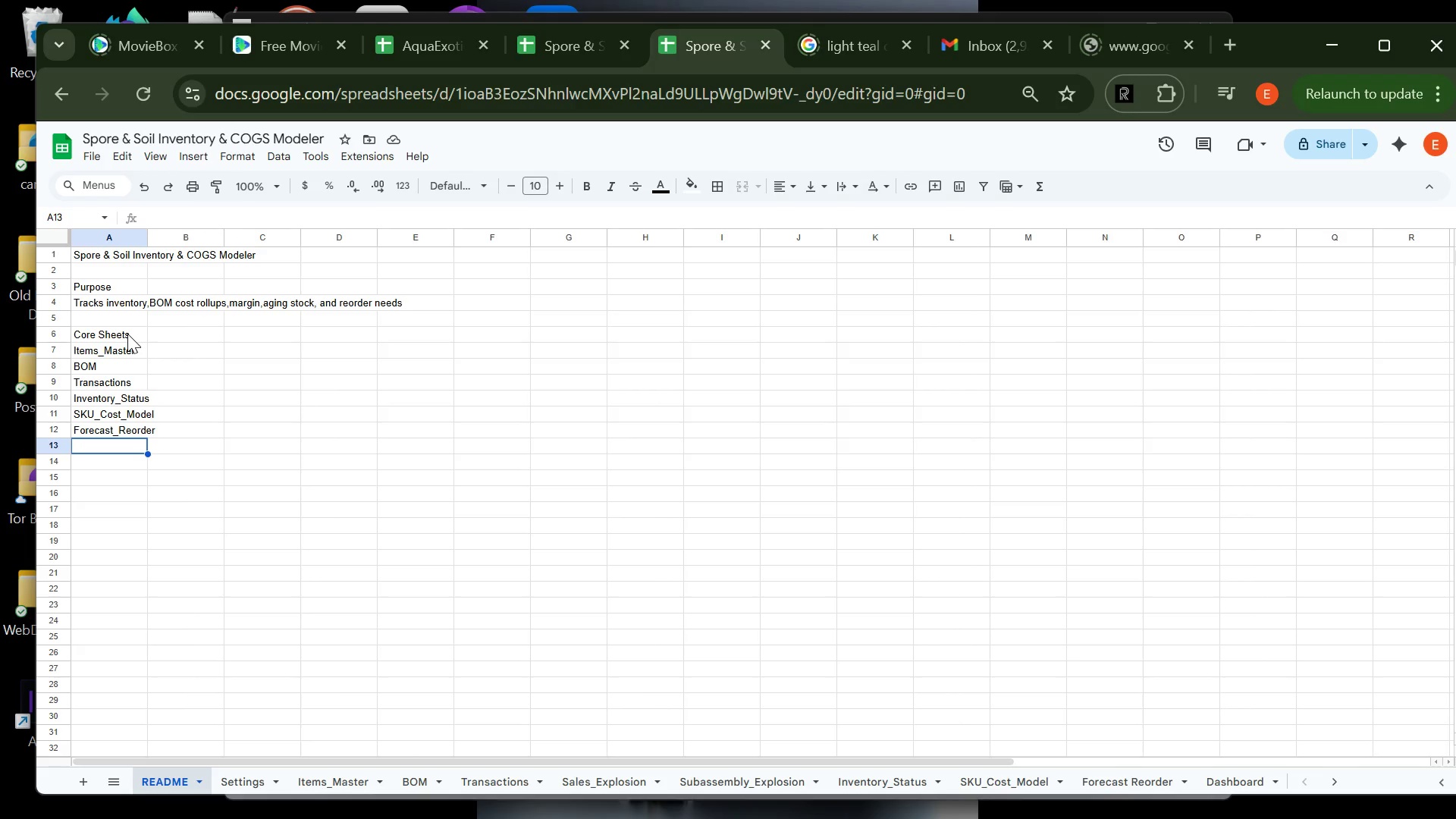 
wait(23.48)
 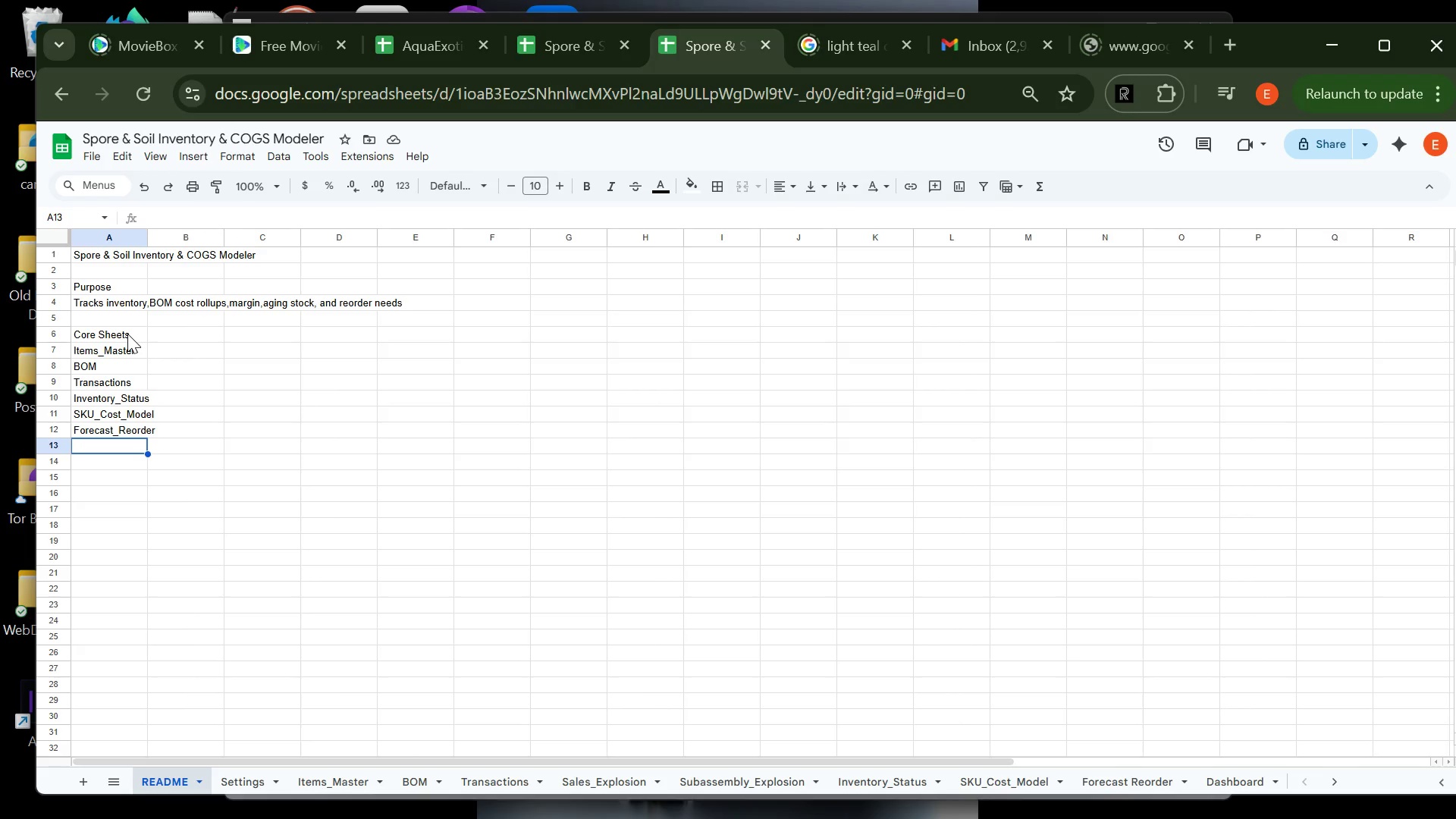 
type(Dshboard)
key(Backspace)
key(Backspace)
key(Backspace)
key(Backspace)
key(Backspace)
key(Backspace)
key(Backspace)
type(ashboard)
 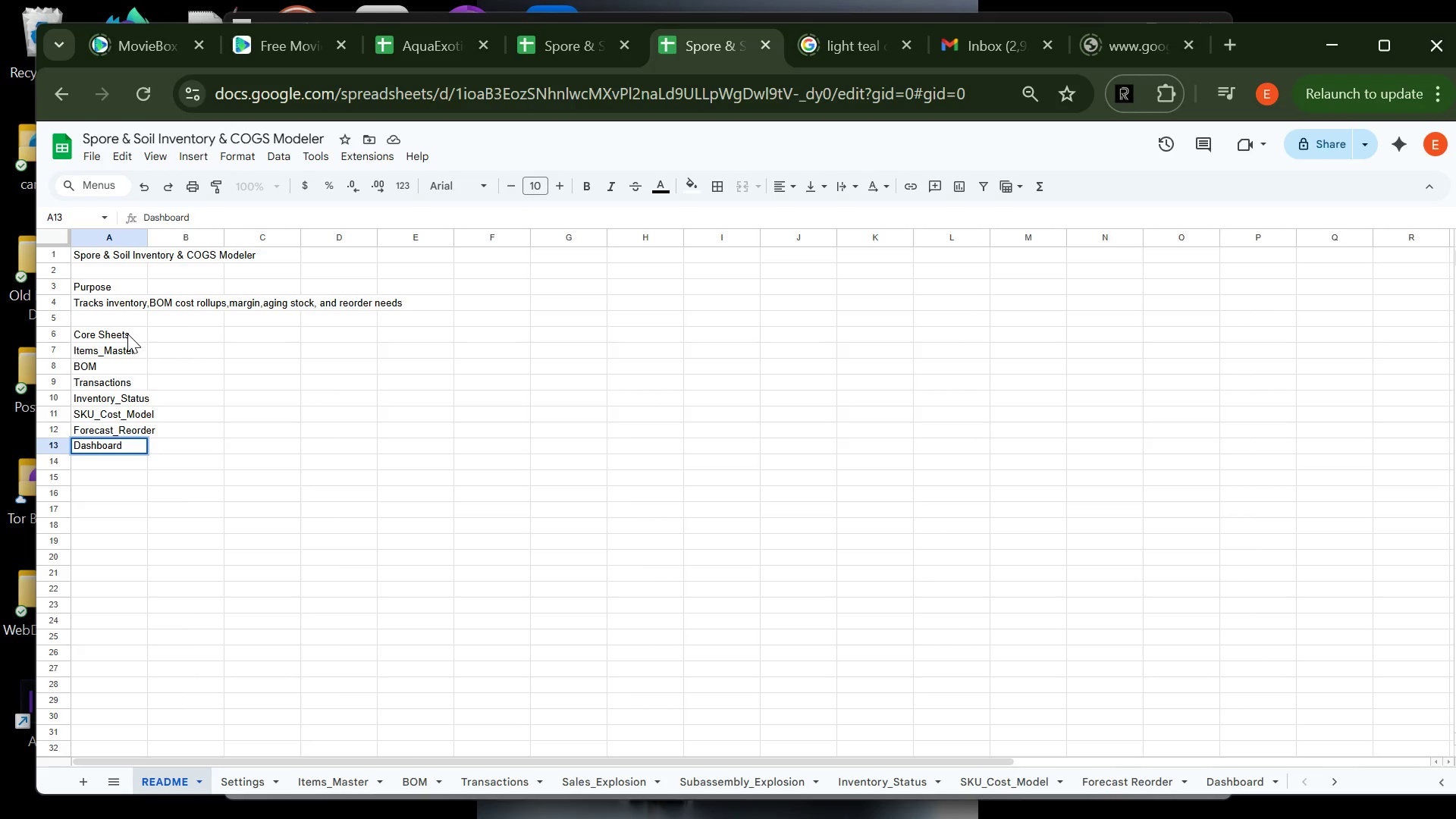 
key(Enter)
 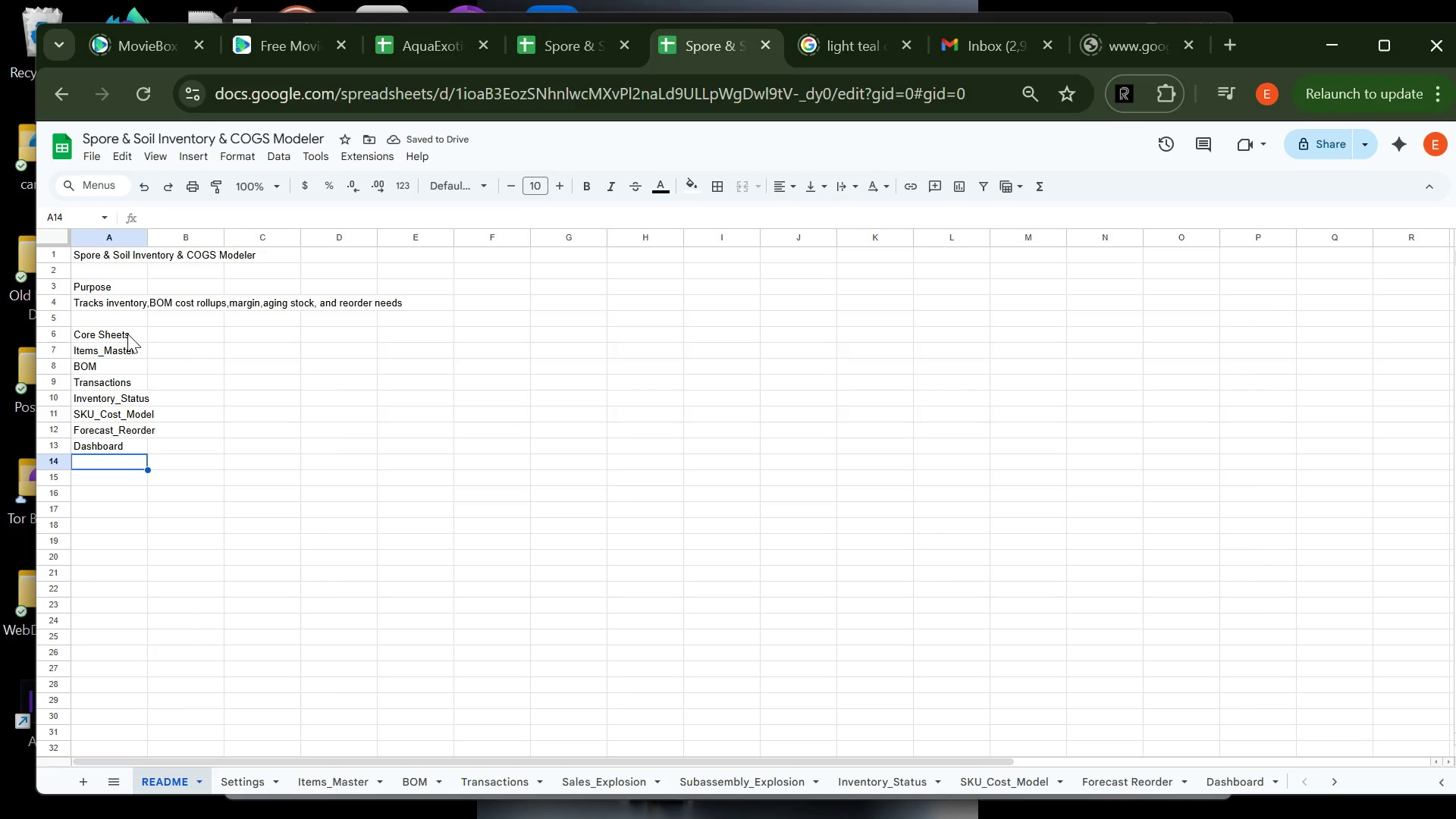 
wait(9.2)
 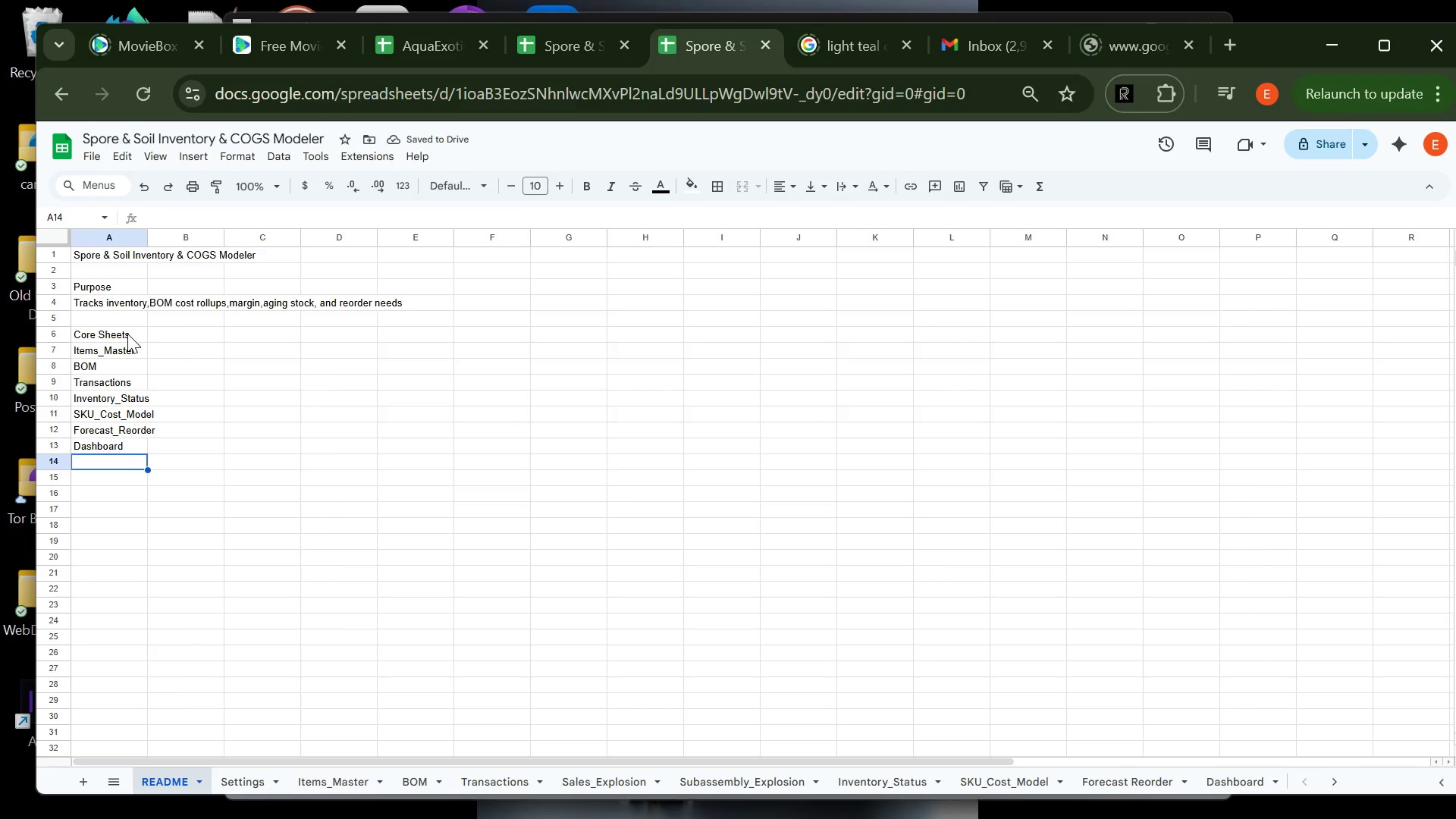 
left_click([94, 258])
 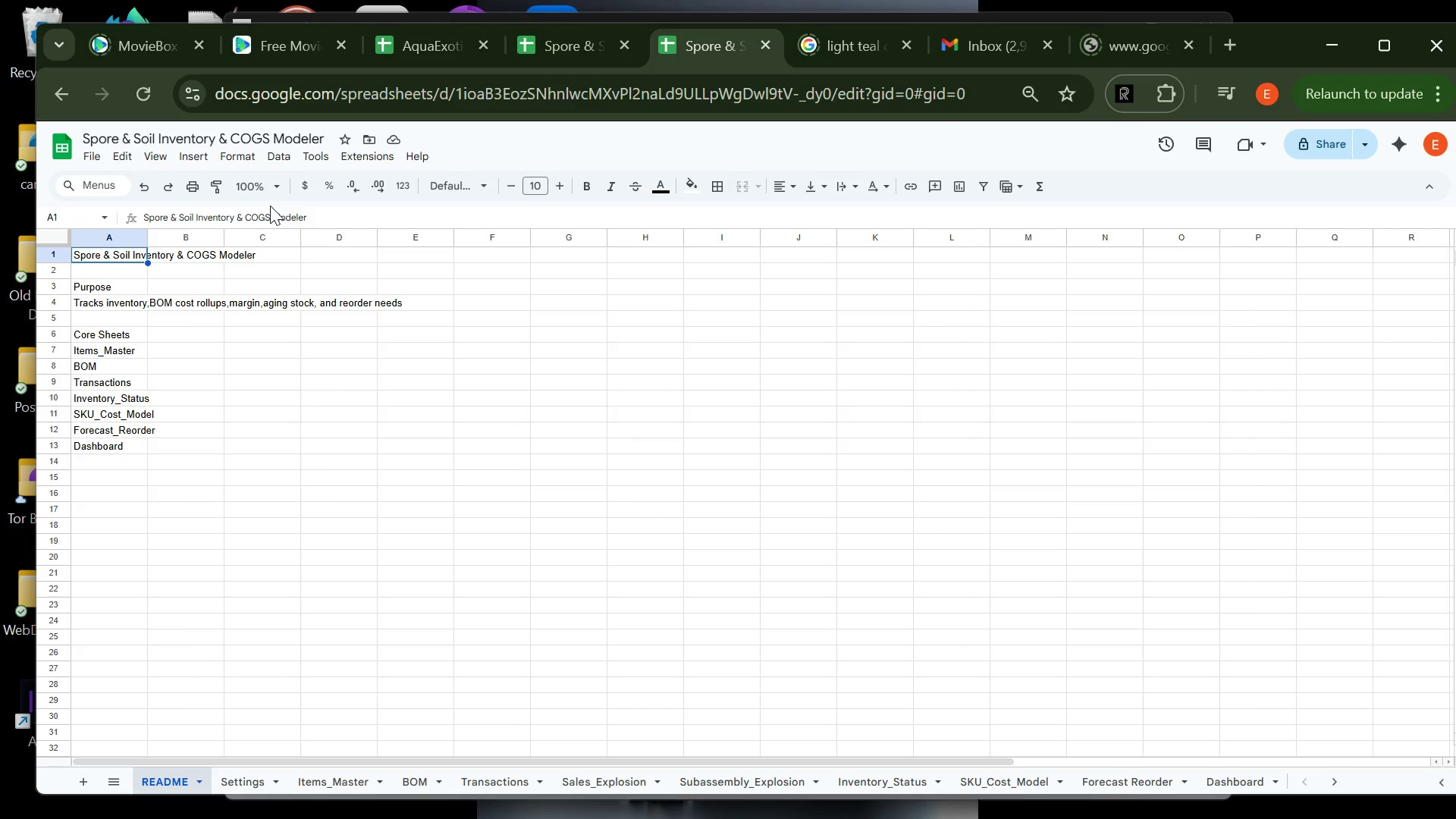 
wait(7.41)
 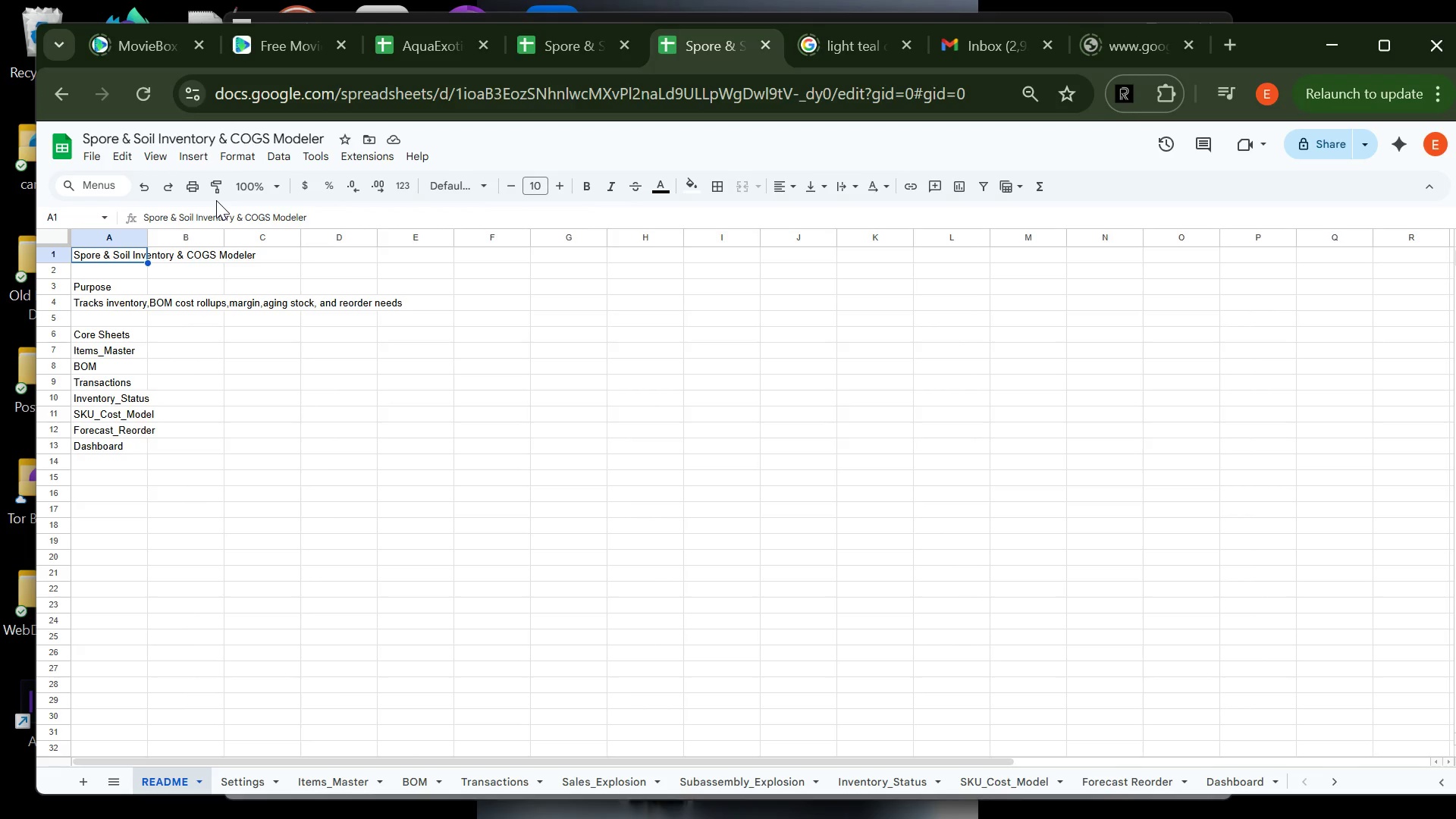 
left_click([574, 186])
 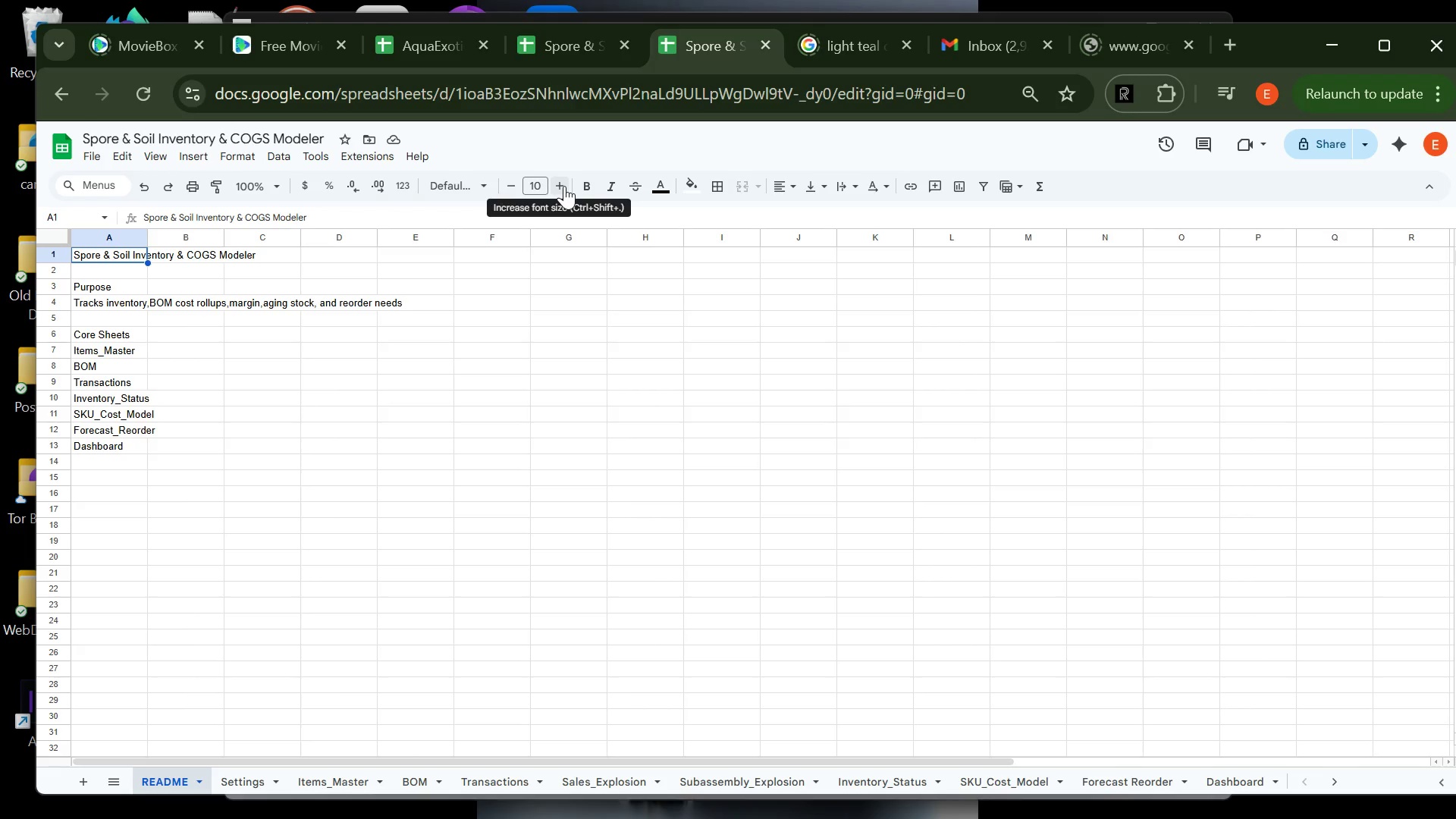 
double_click([564, 186])
 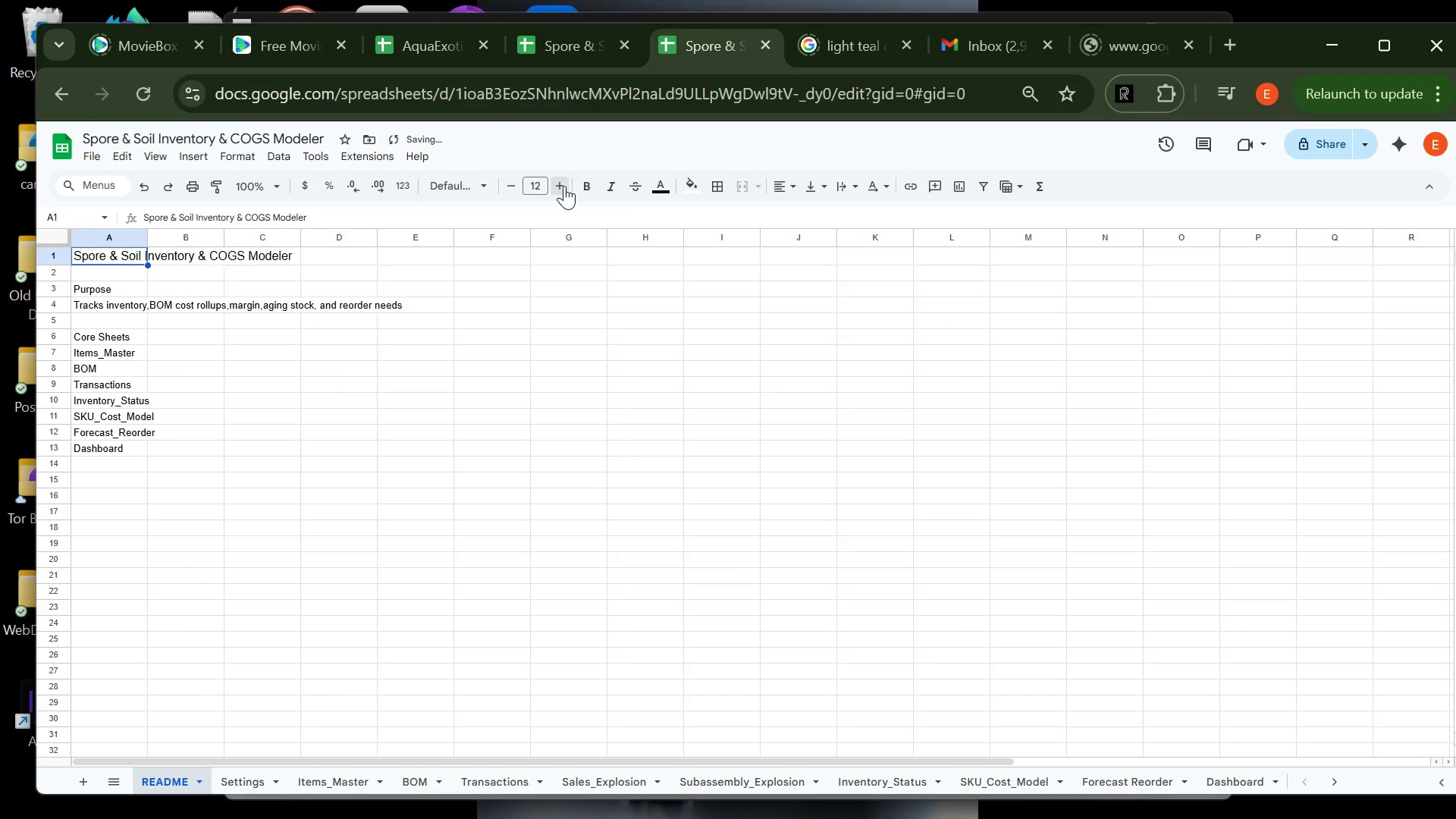 
triple_click([564, 186])
 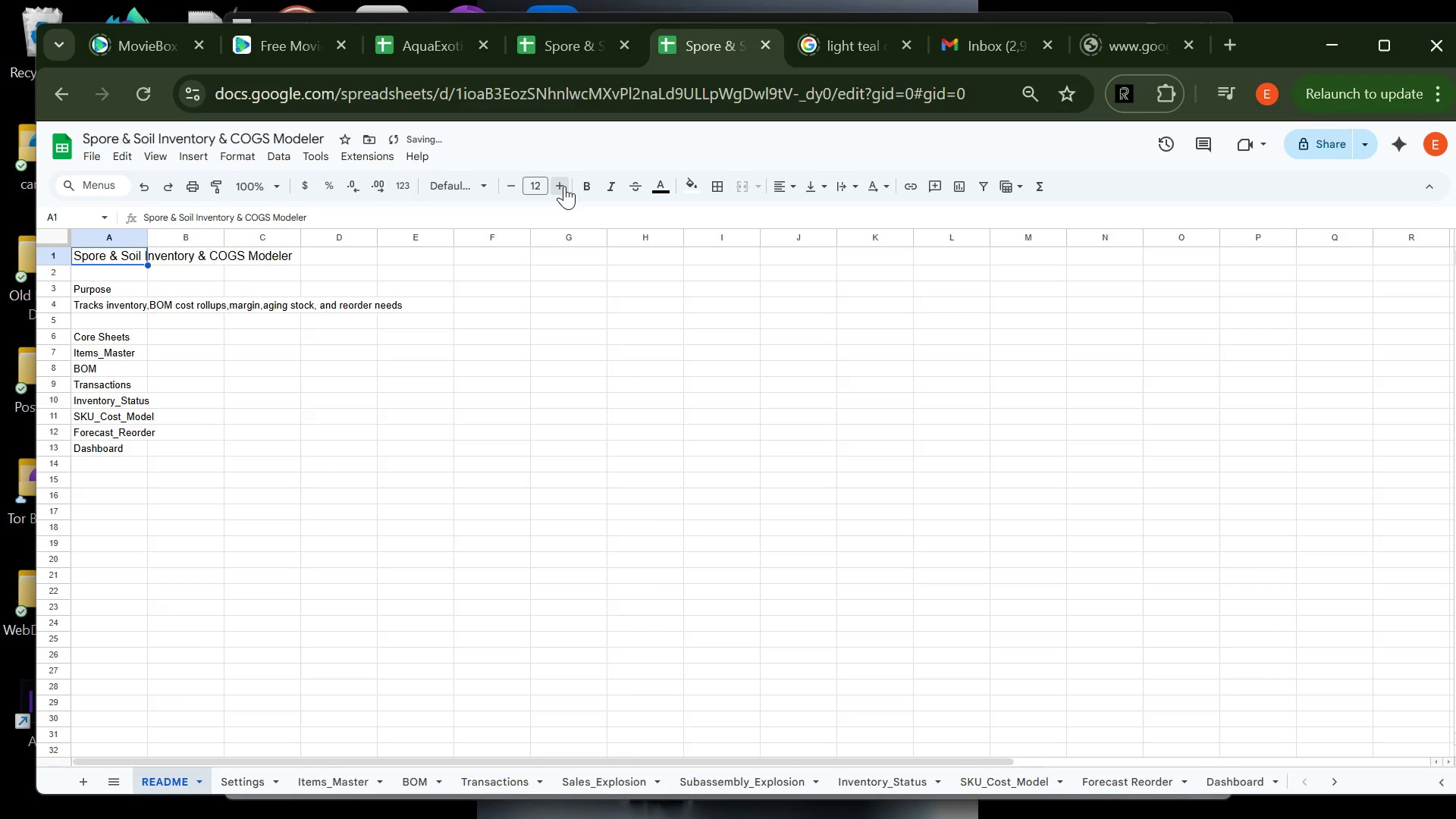 
triple_click([564, 186])
 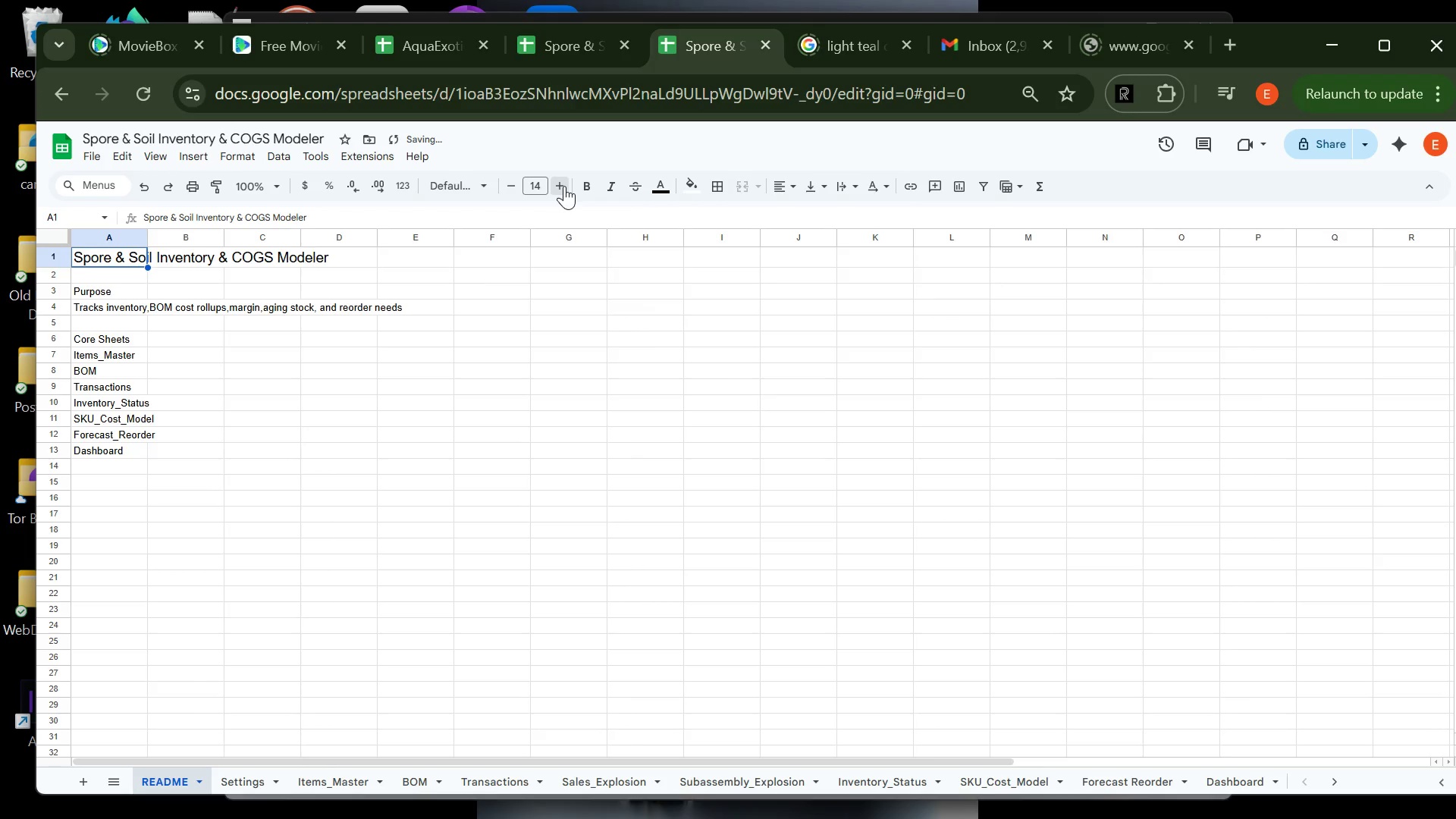 
double_click([564, 186])
 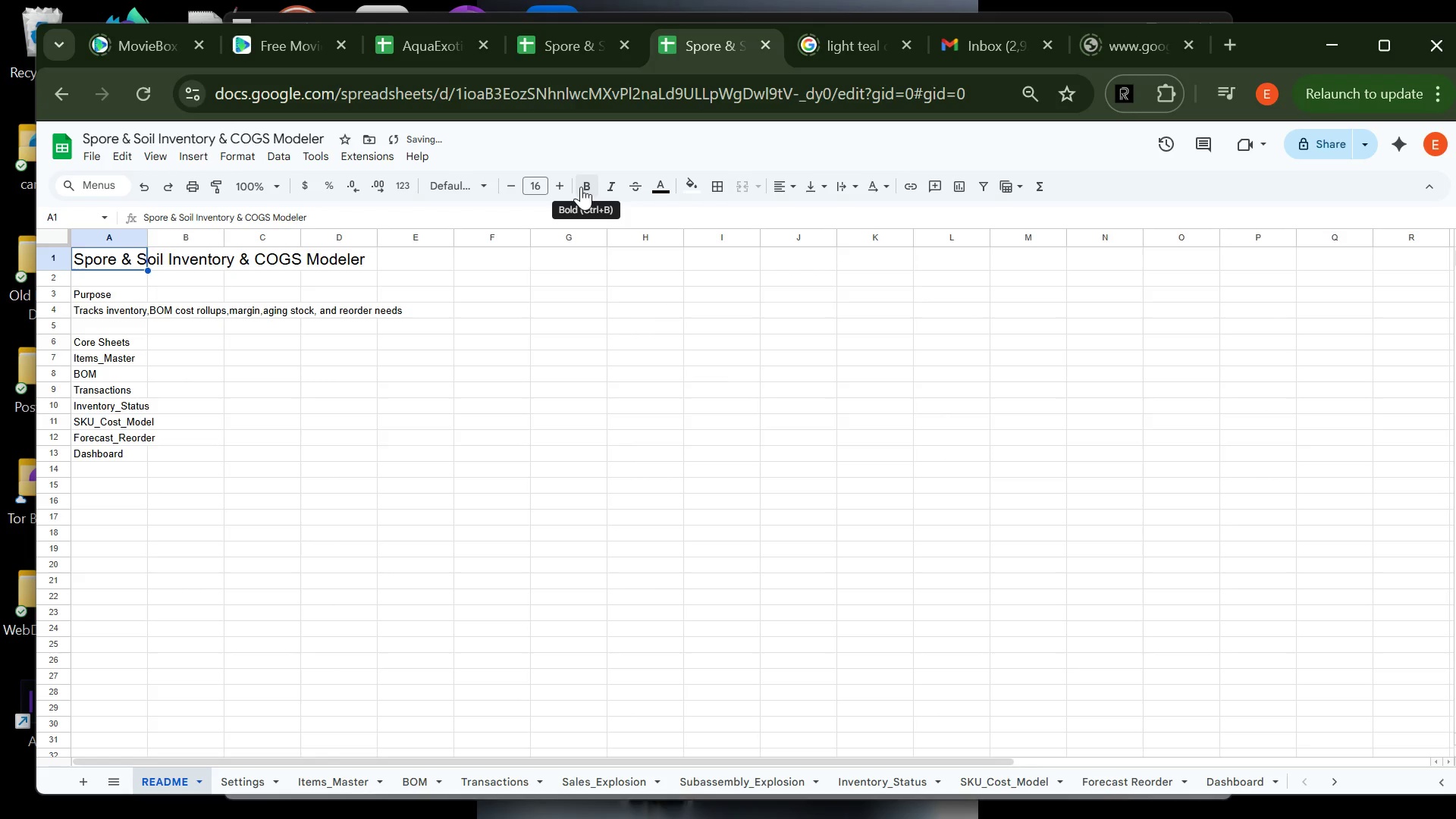 
left_click([581, 187])
 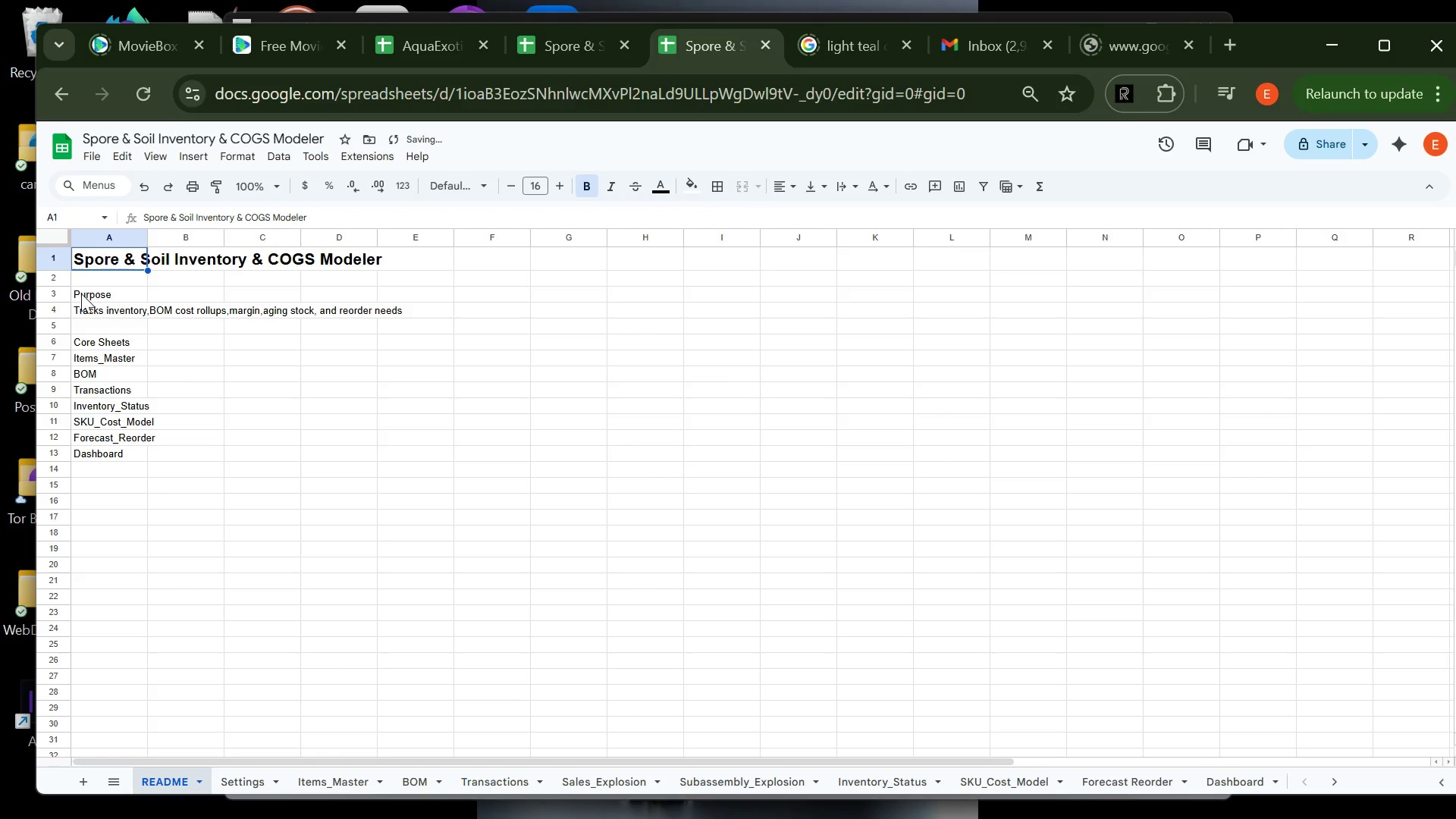 
left_click([91, 295])
 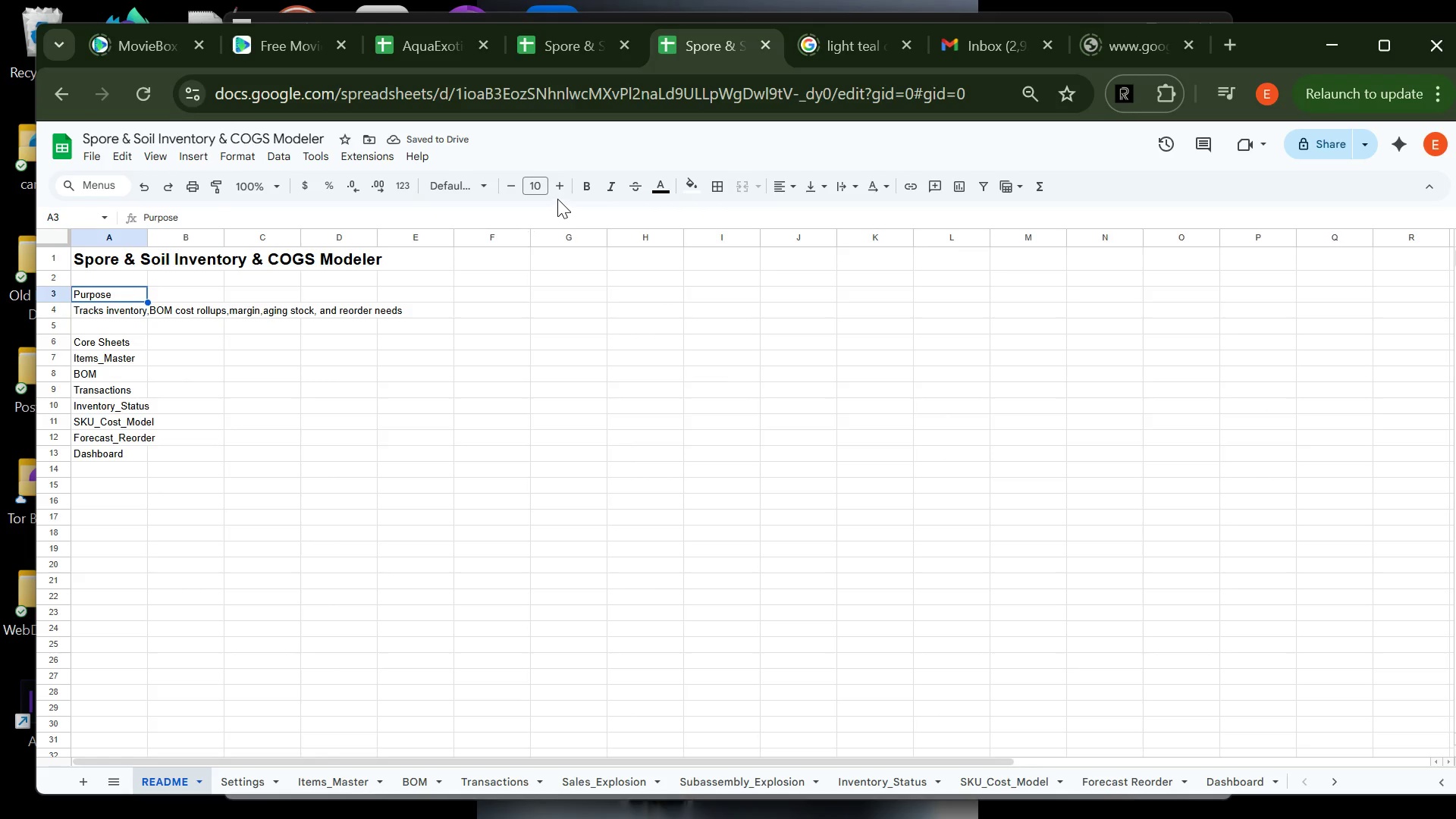 
left_click([560, 193])
 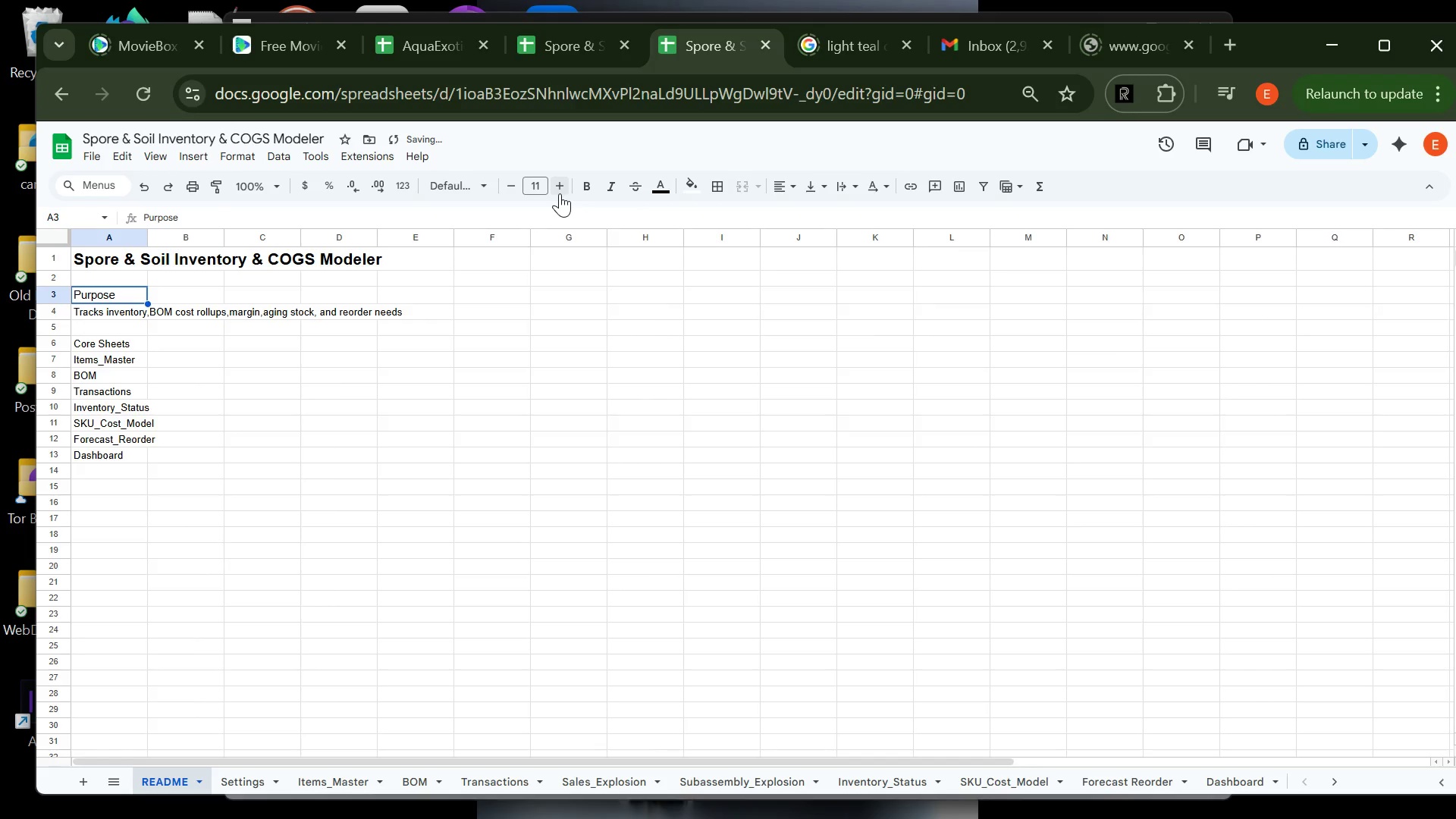 
left_click([560, 193])
 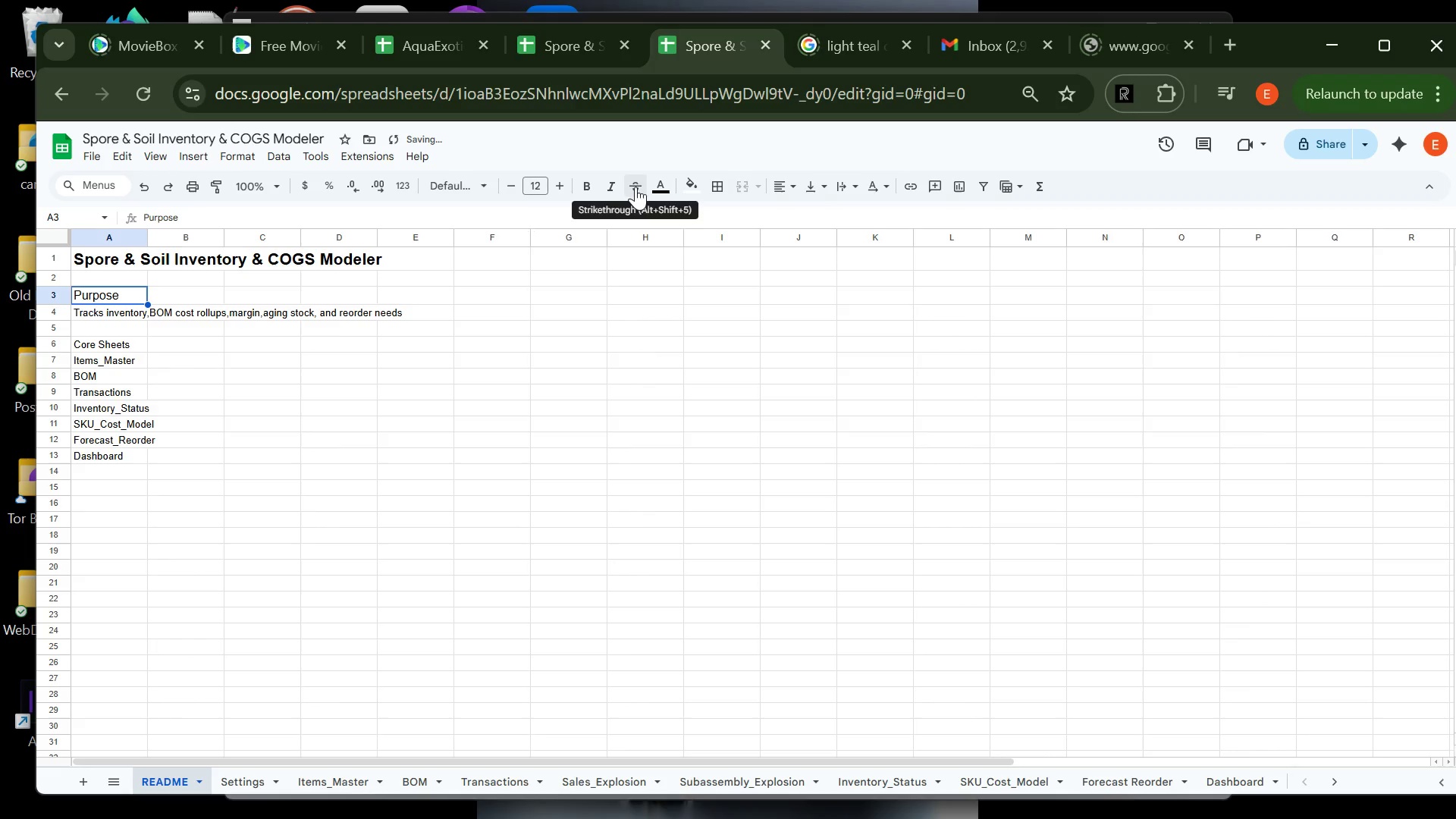 
left_click([587, 188])
 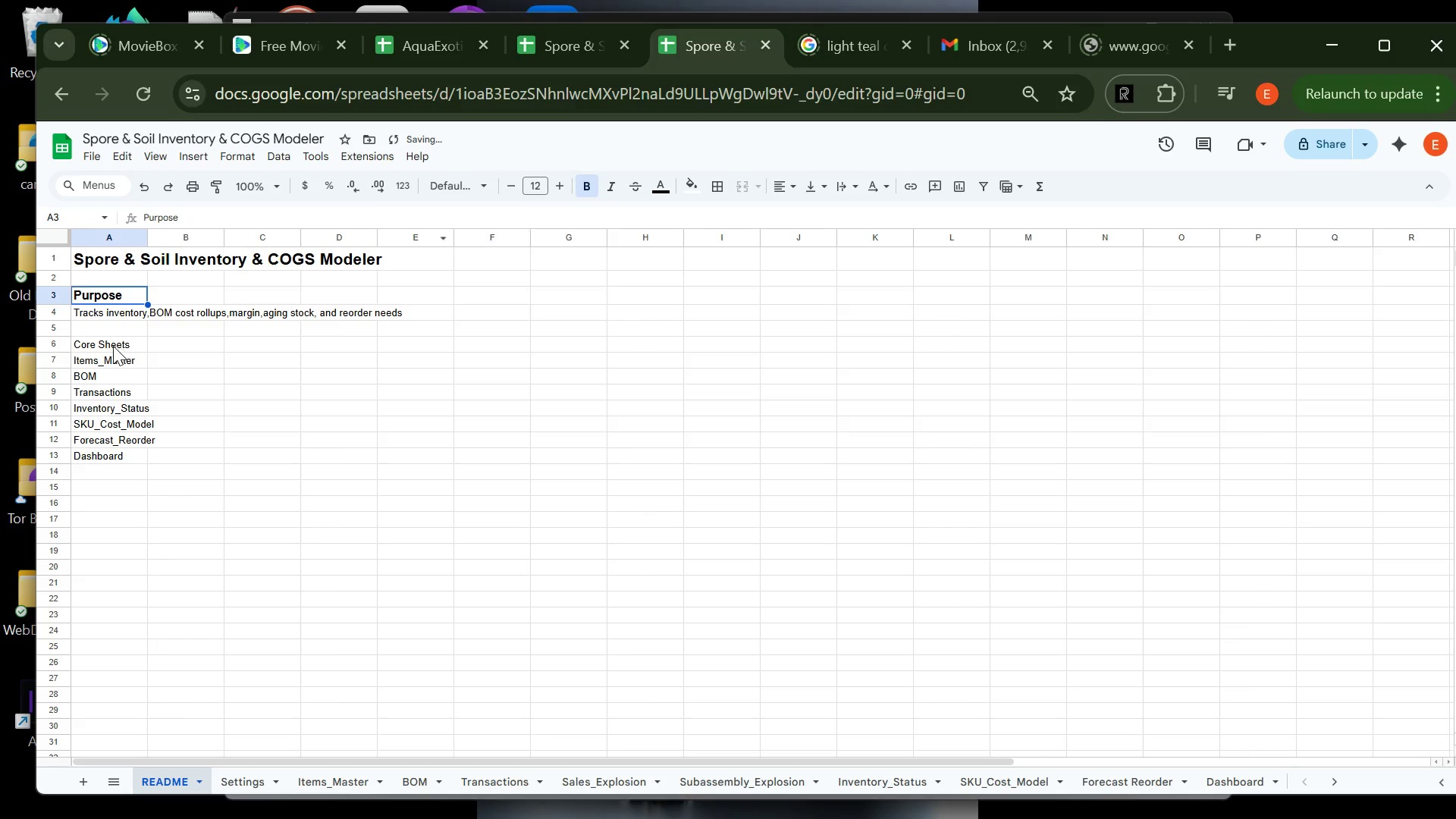 
left_click([111, 344])
 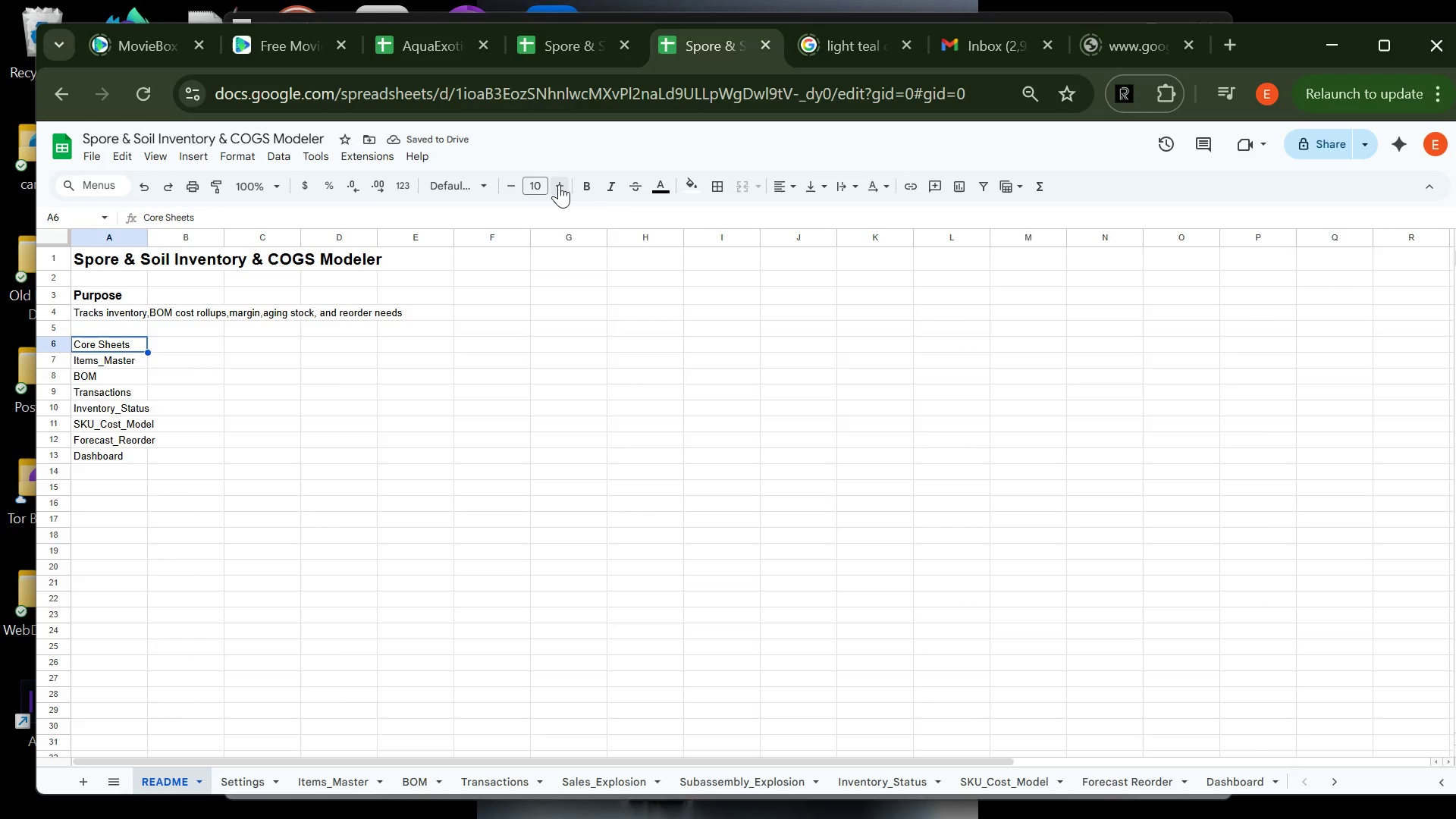 
double_click([560, 184])
 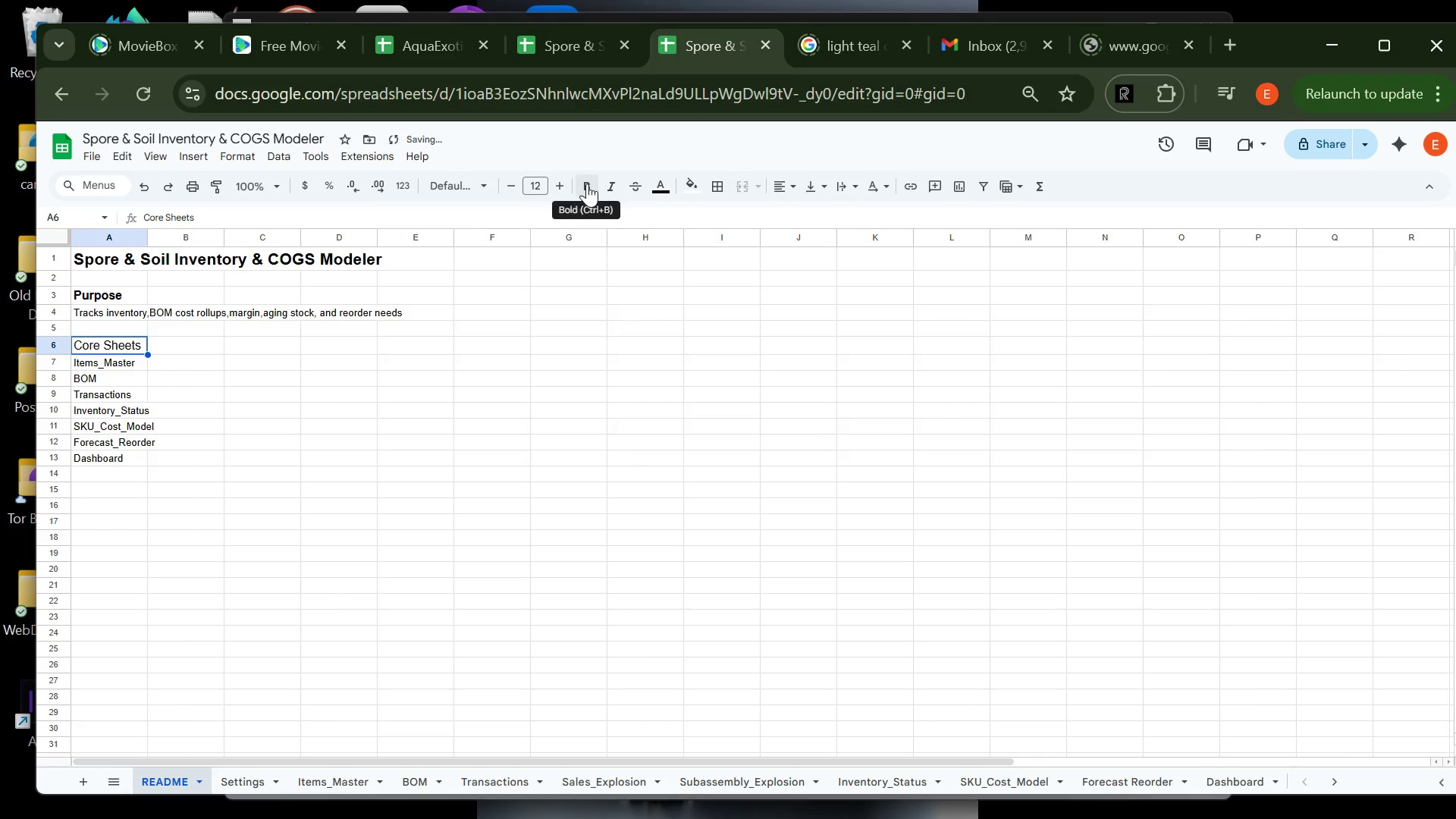 
left_click([587, 184])
 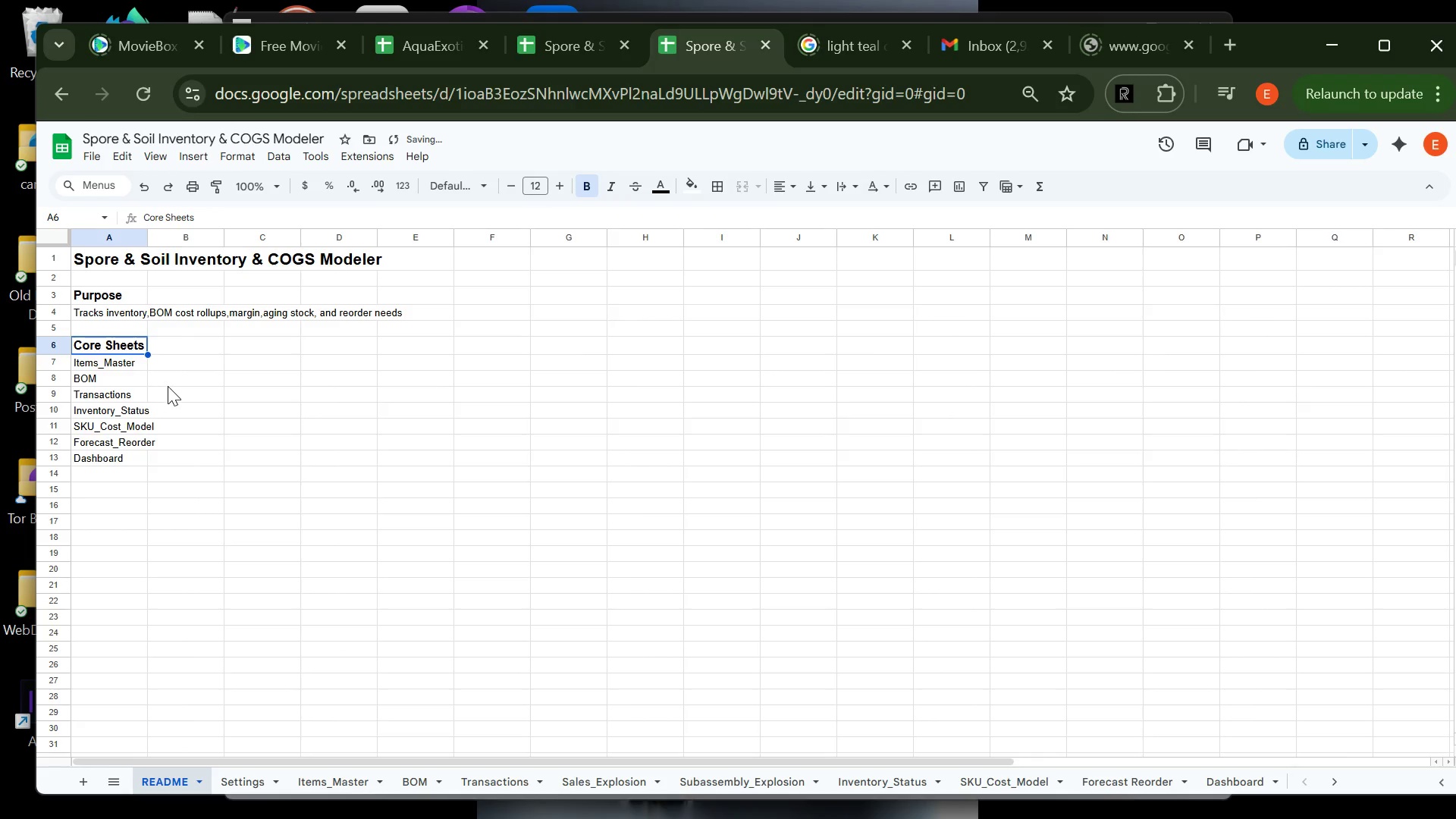 
left_click([190, 389])
 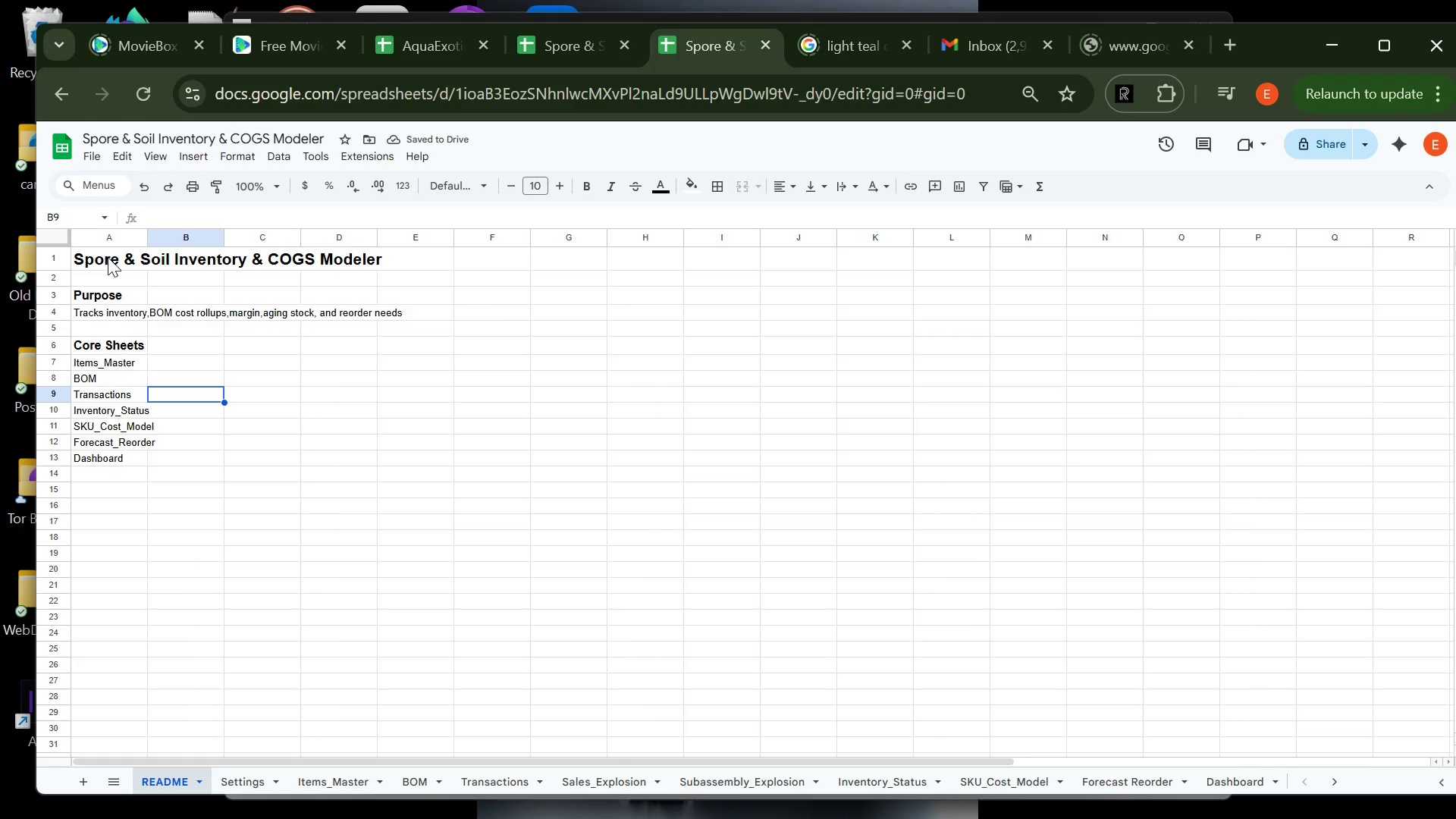 
left_click_drag(start_coordinate=[108, 257], to_coordinate=[416, 265])
 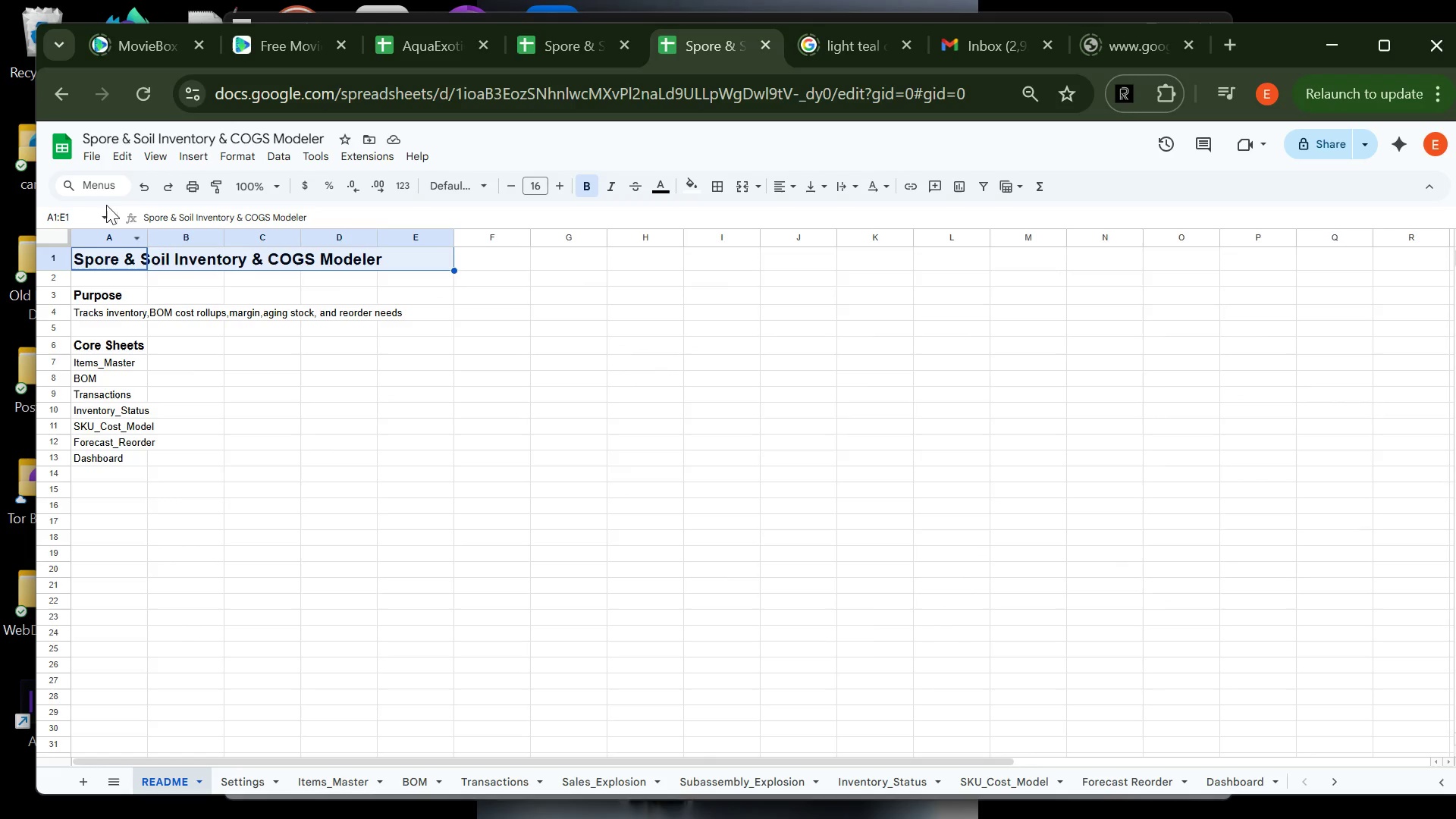 
wait(5.19)
 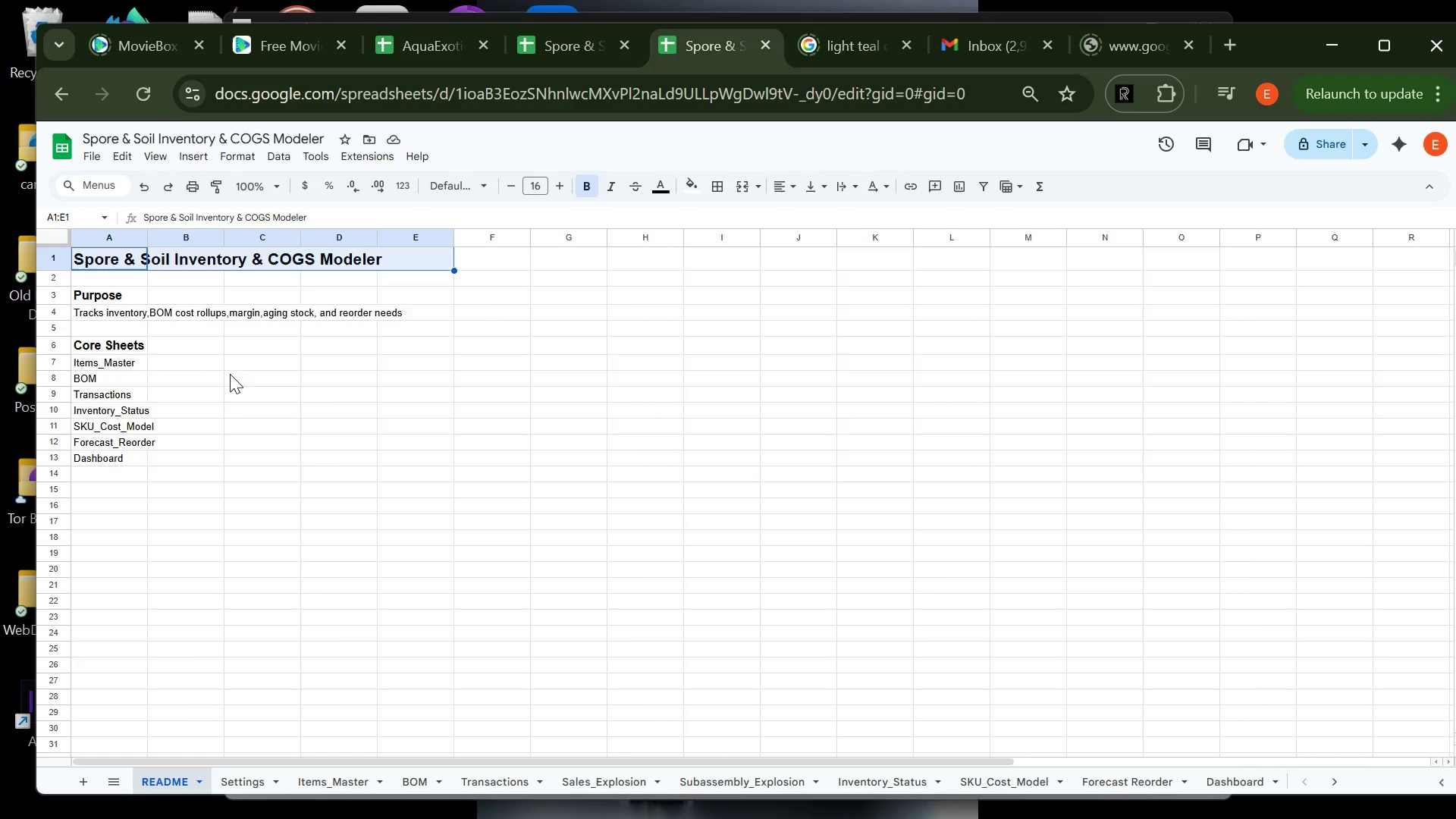 
left_click_drag(start_coordinate=[144, 236], to_coordinate=[157, 235])
 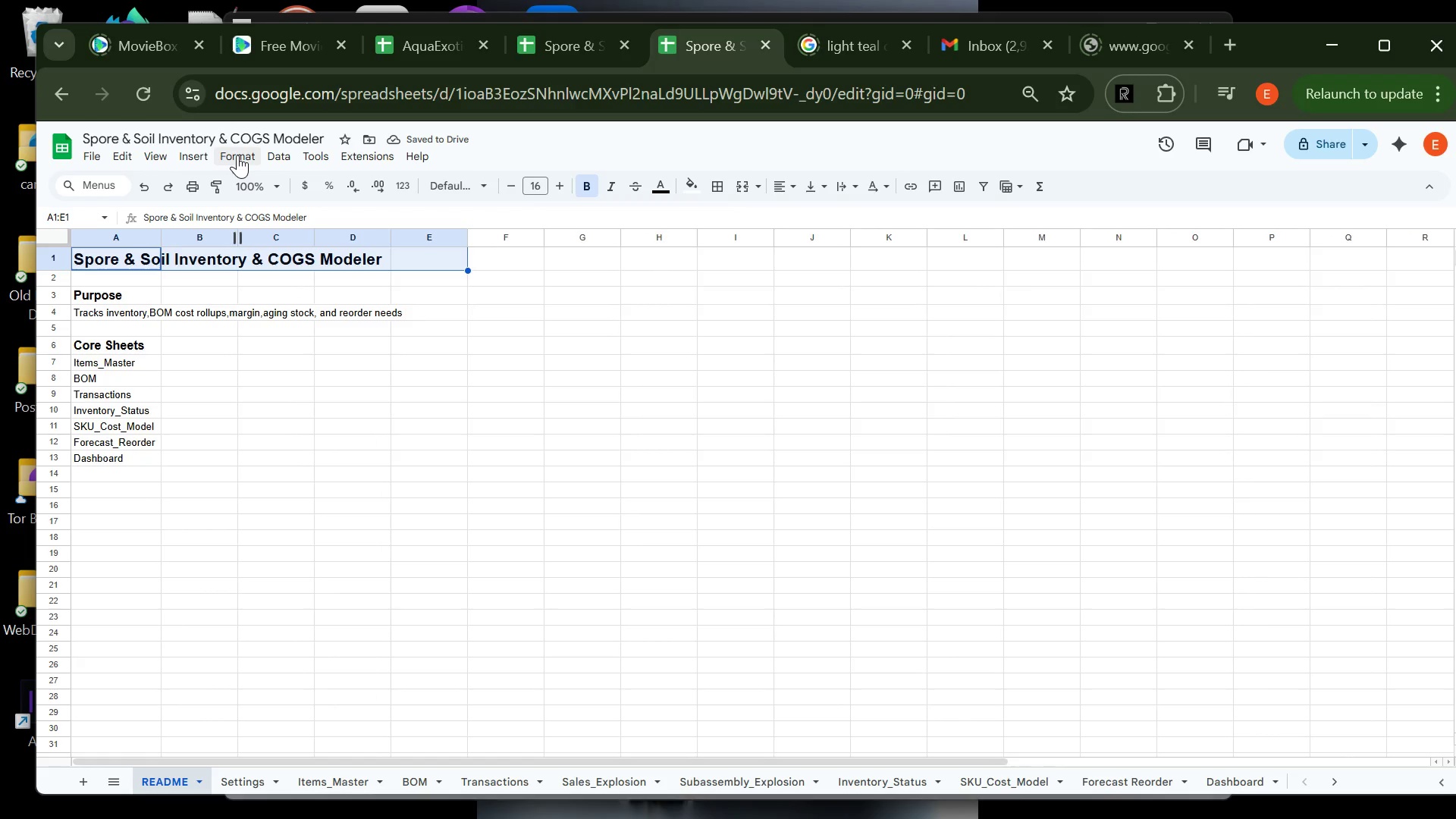 
left_click([237, 154])
 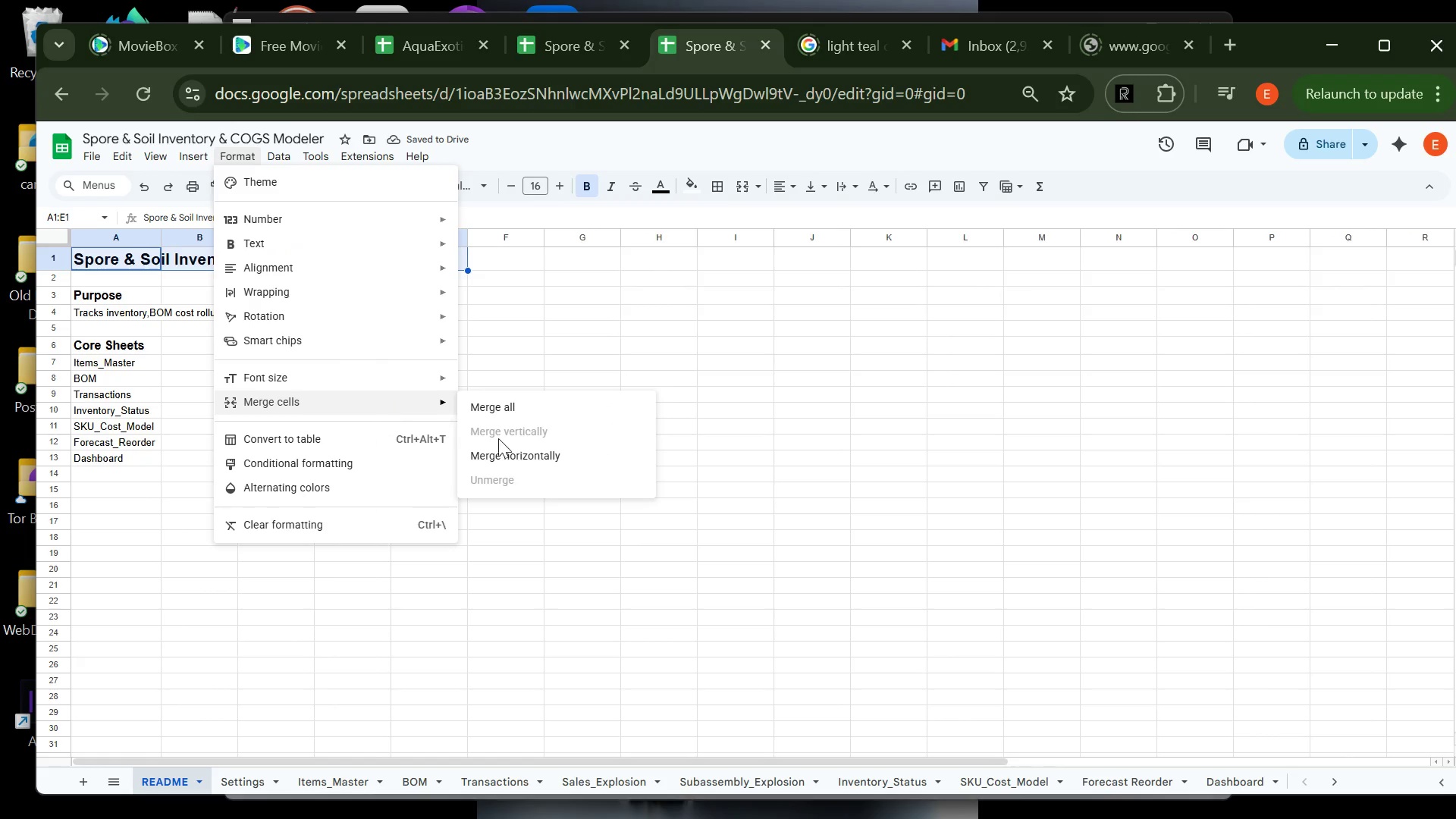 
left_click([513, 454])
 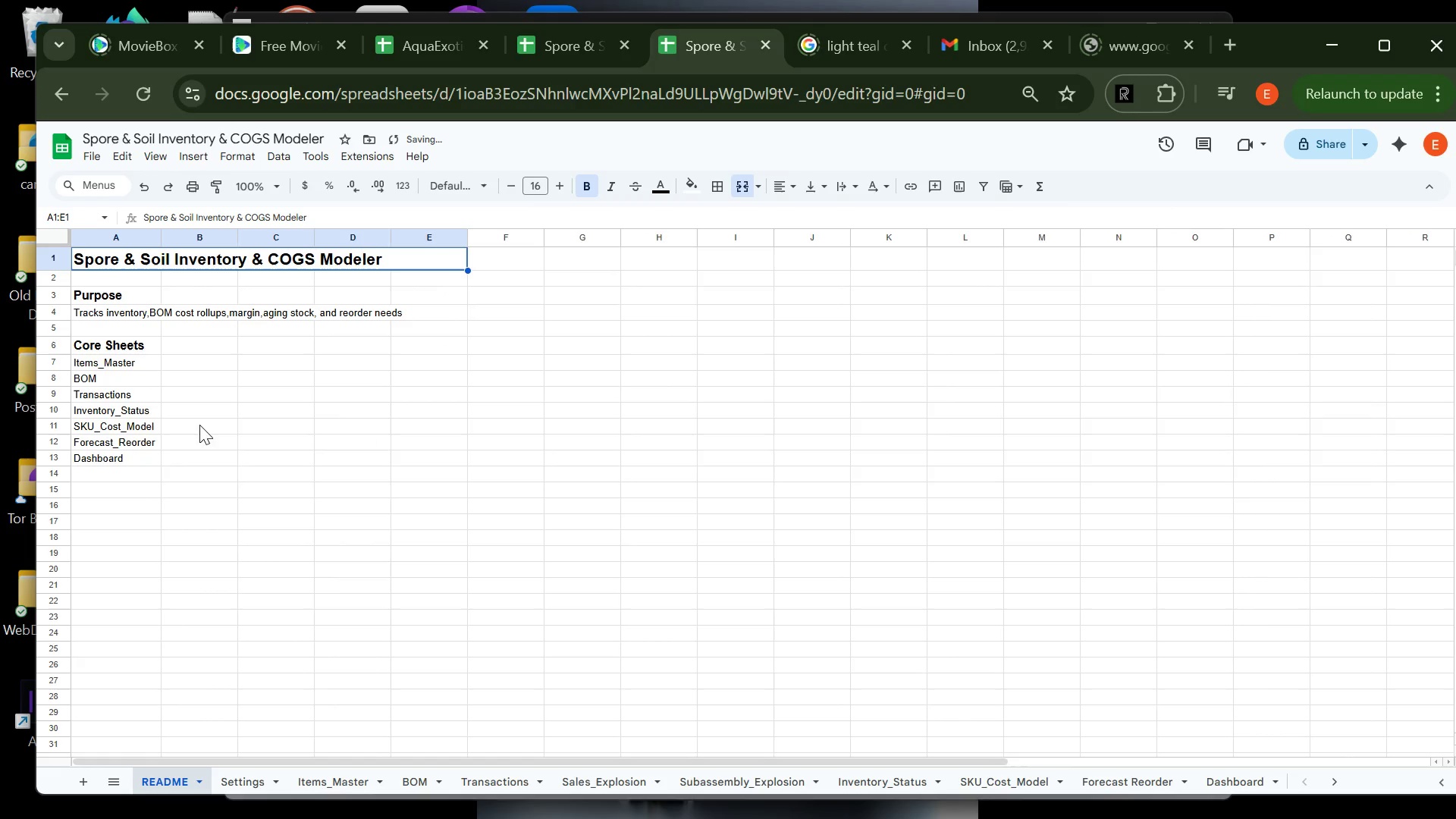 
left_click([152, 526])
 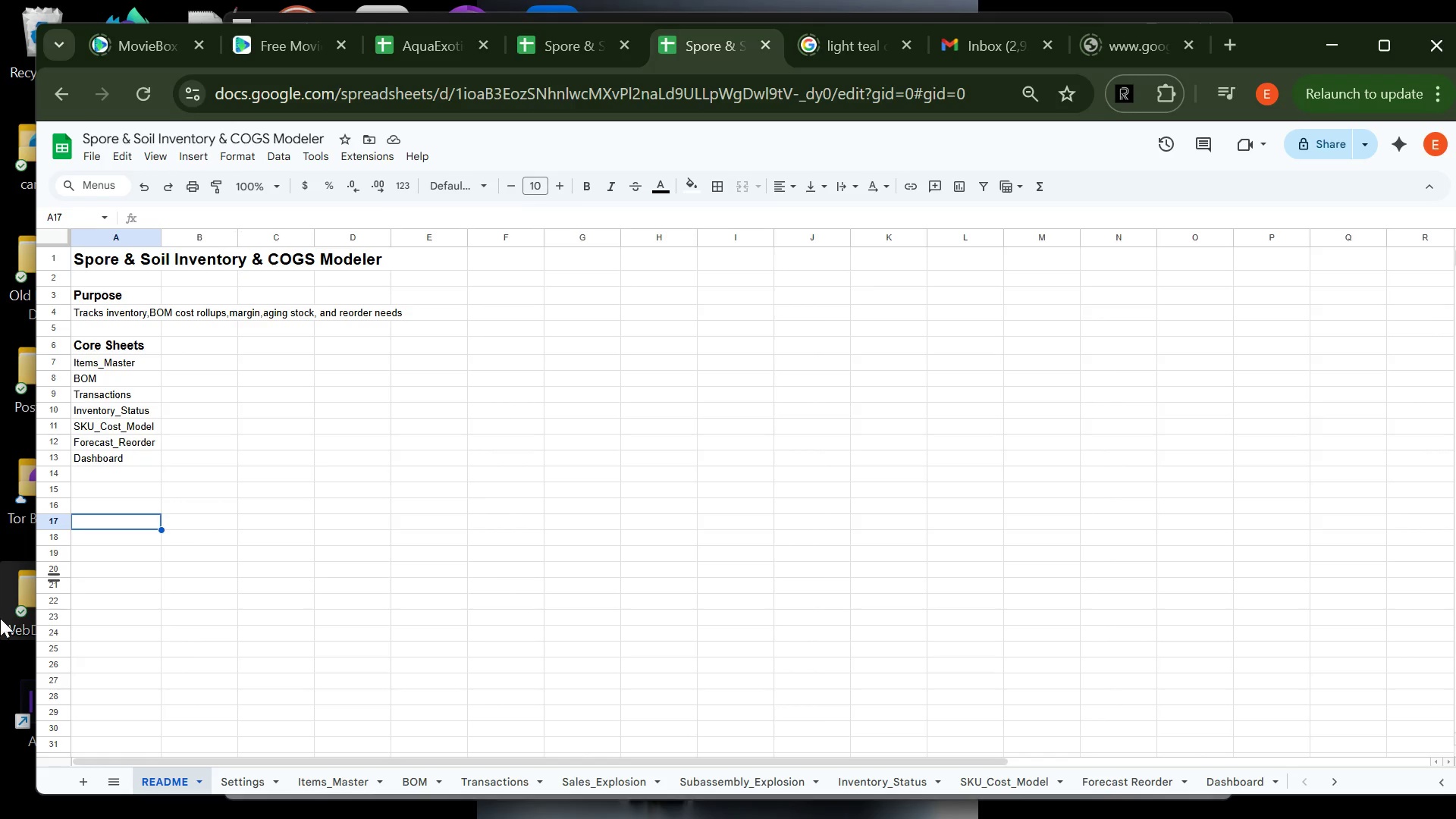 
wait(6.36)
 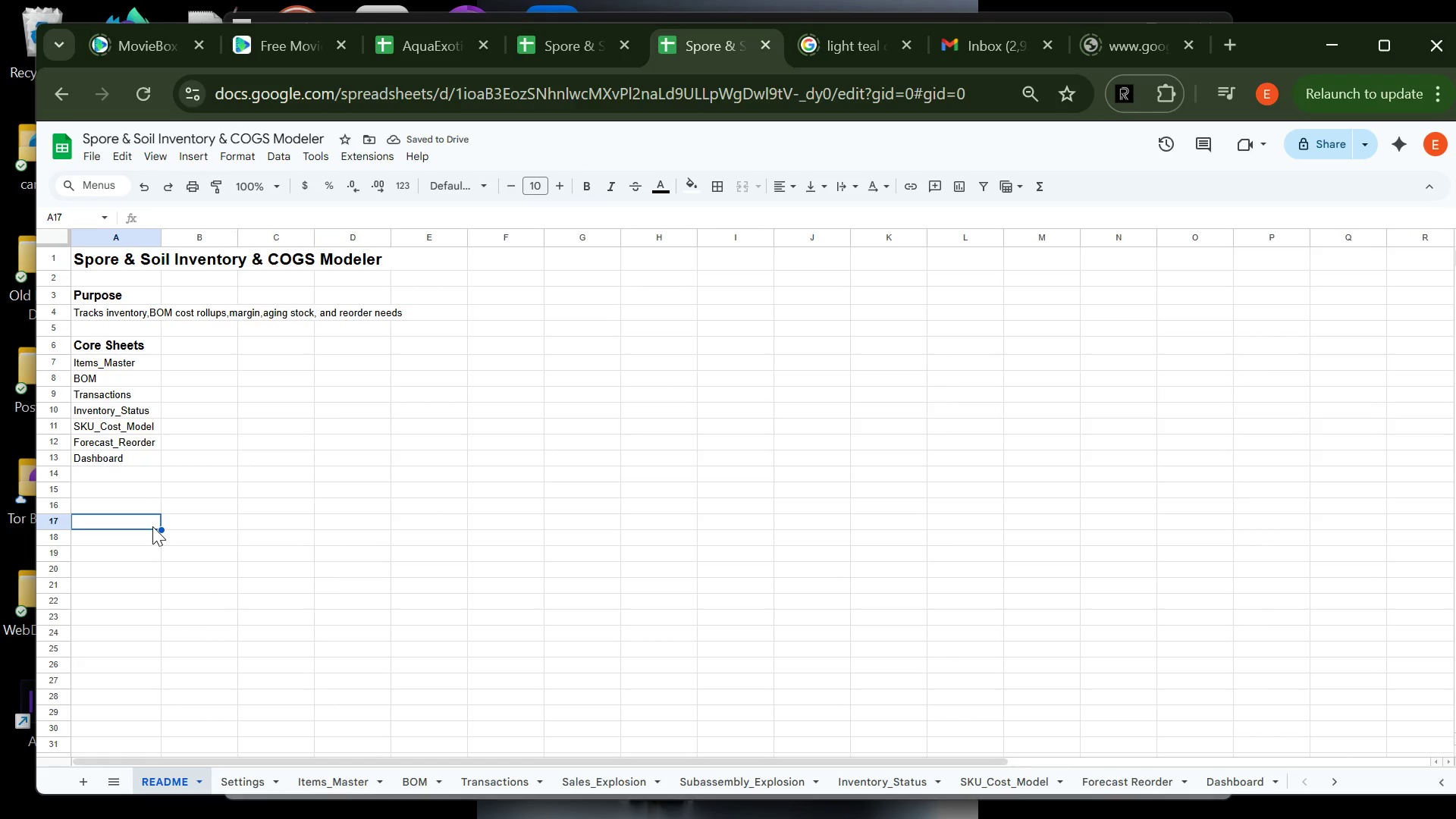 
left_click([239, 776])
 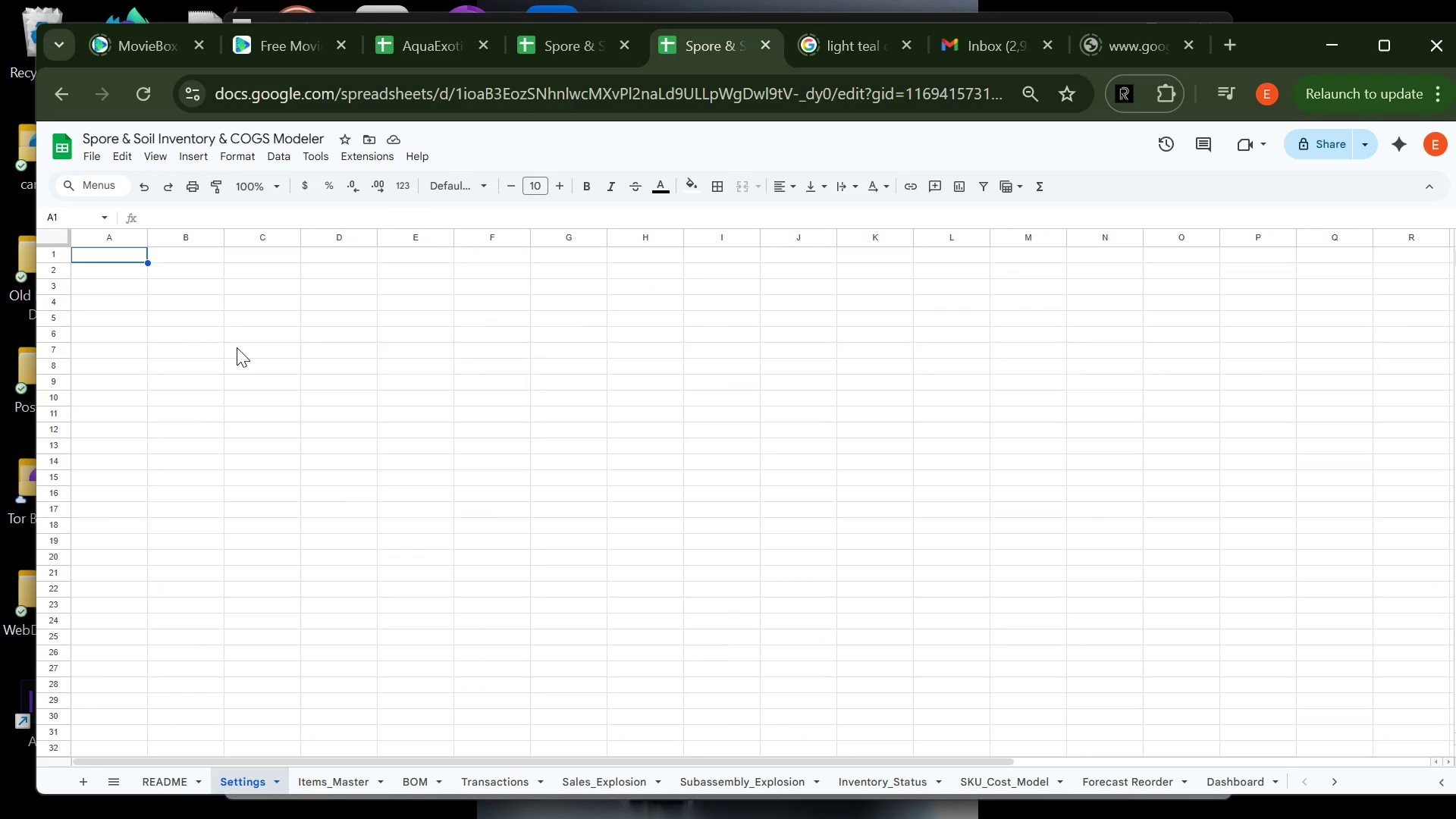 
type(Seting)
key(Backspace)
key(Backspace)
key(Backspace)
key(Backspace)
type(tting)
key(Tab)
type(Vaue)
key(Backspace)
key(Backspace)
type(lue)
key(Tab)
 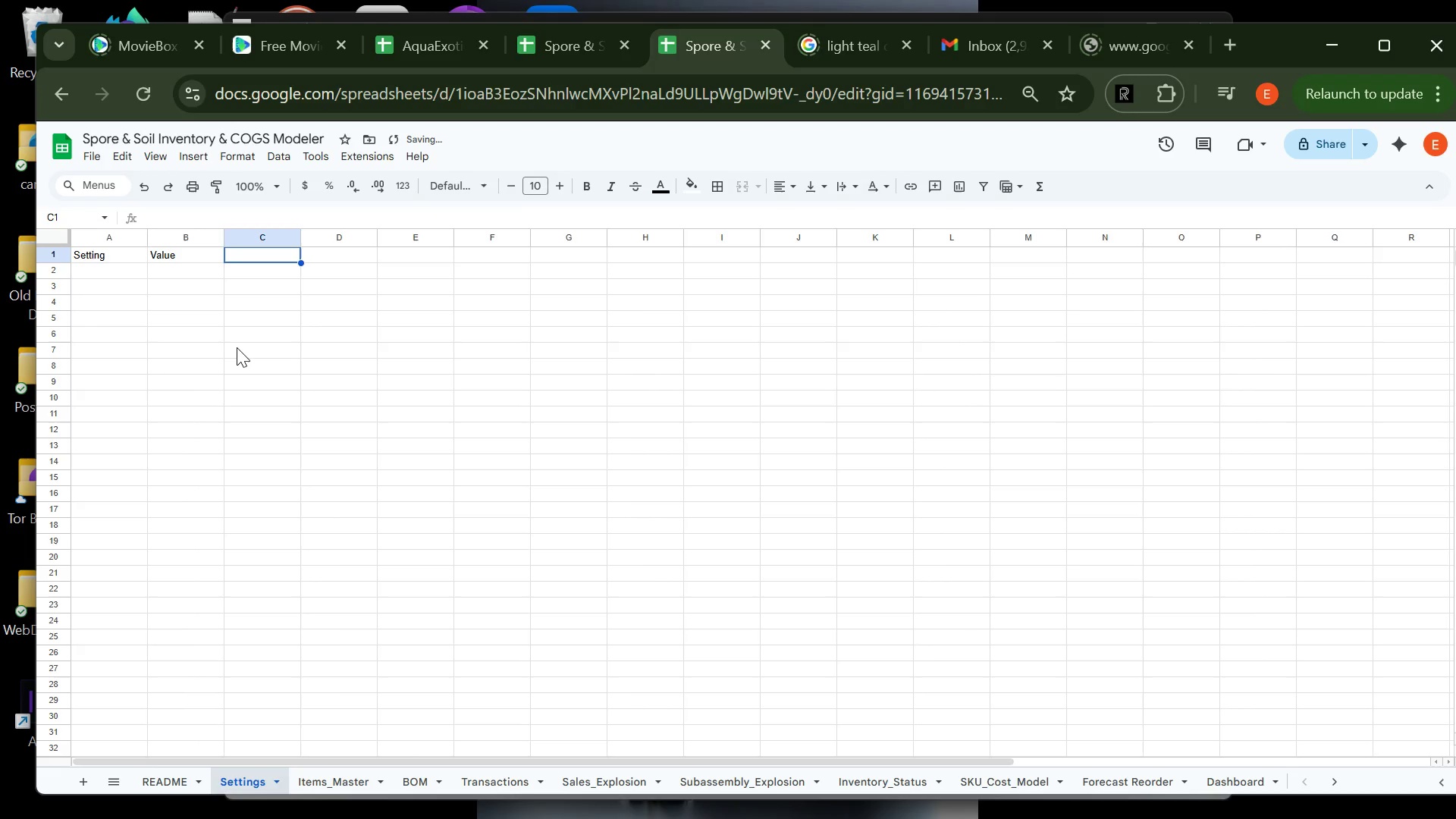 
left_click([124, 269])
 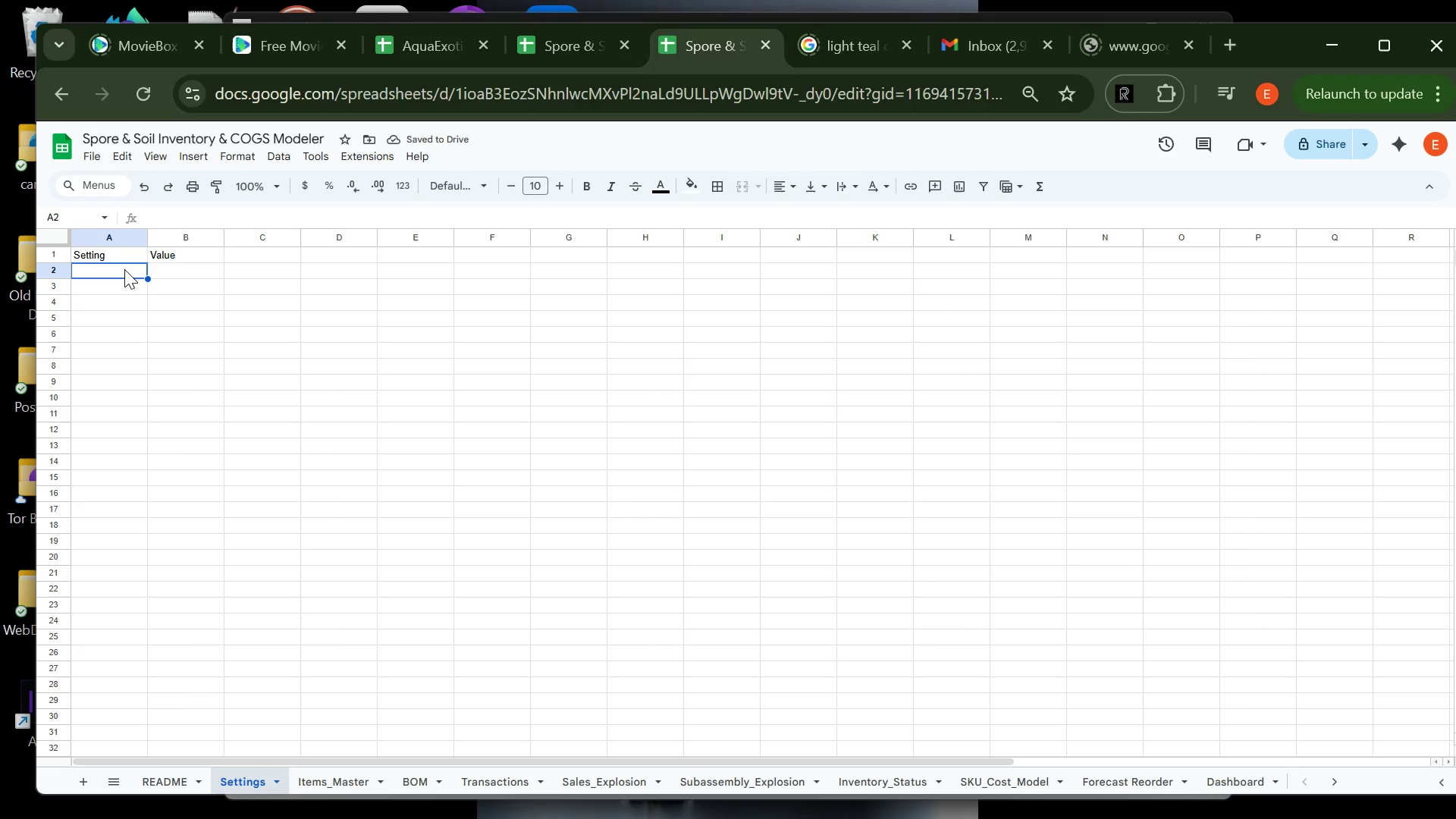 
type(Growth_Assumption_MoM)
key(Tab)
type(15)
 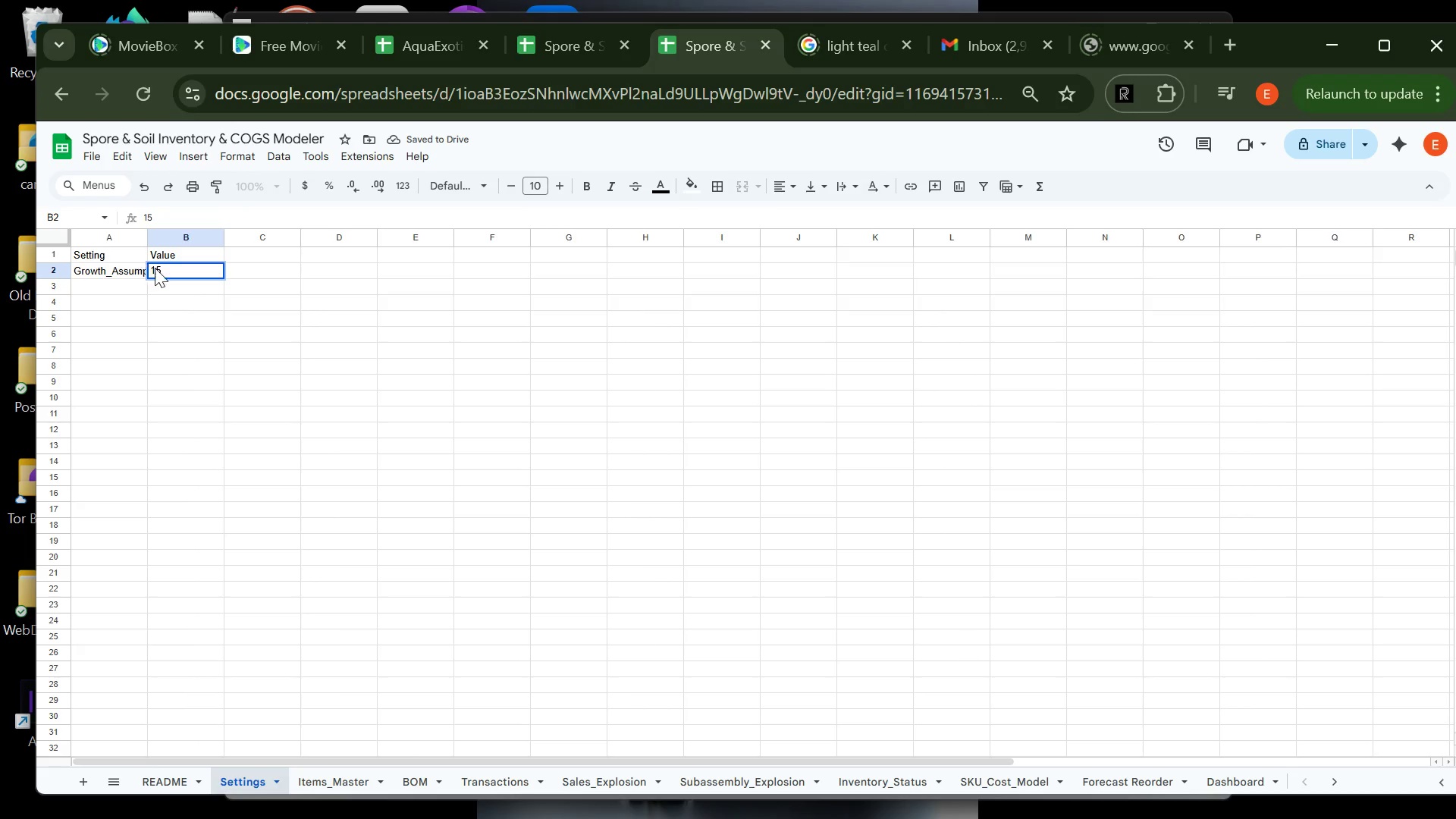 
wait(7.66)
 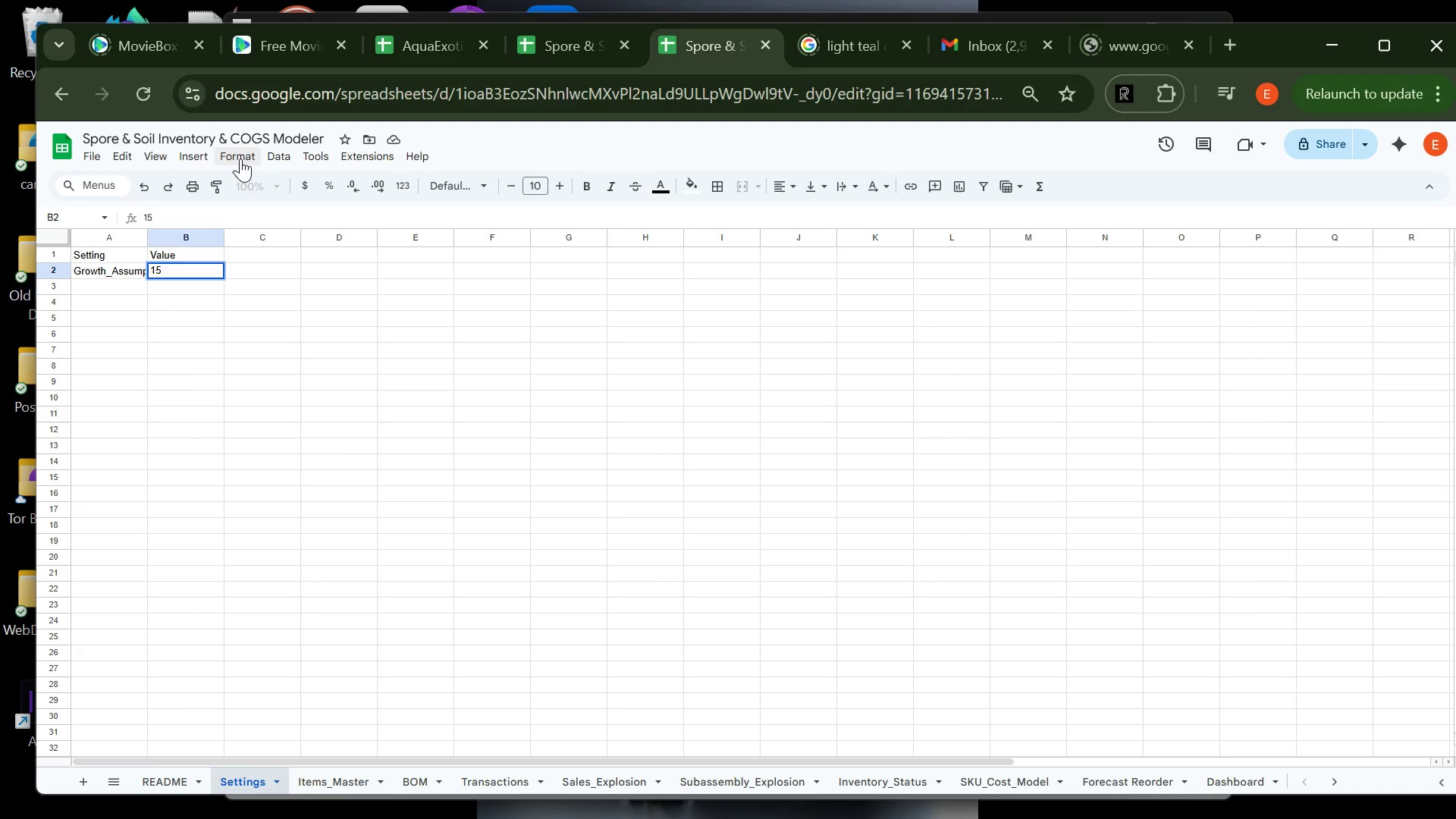 
key(Shift+5)
 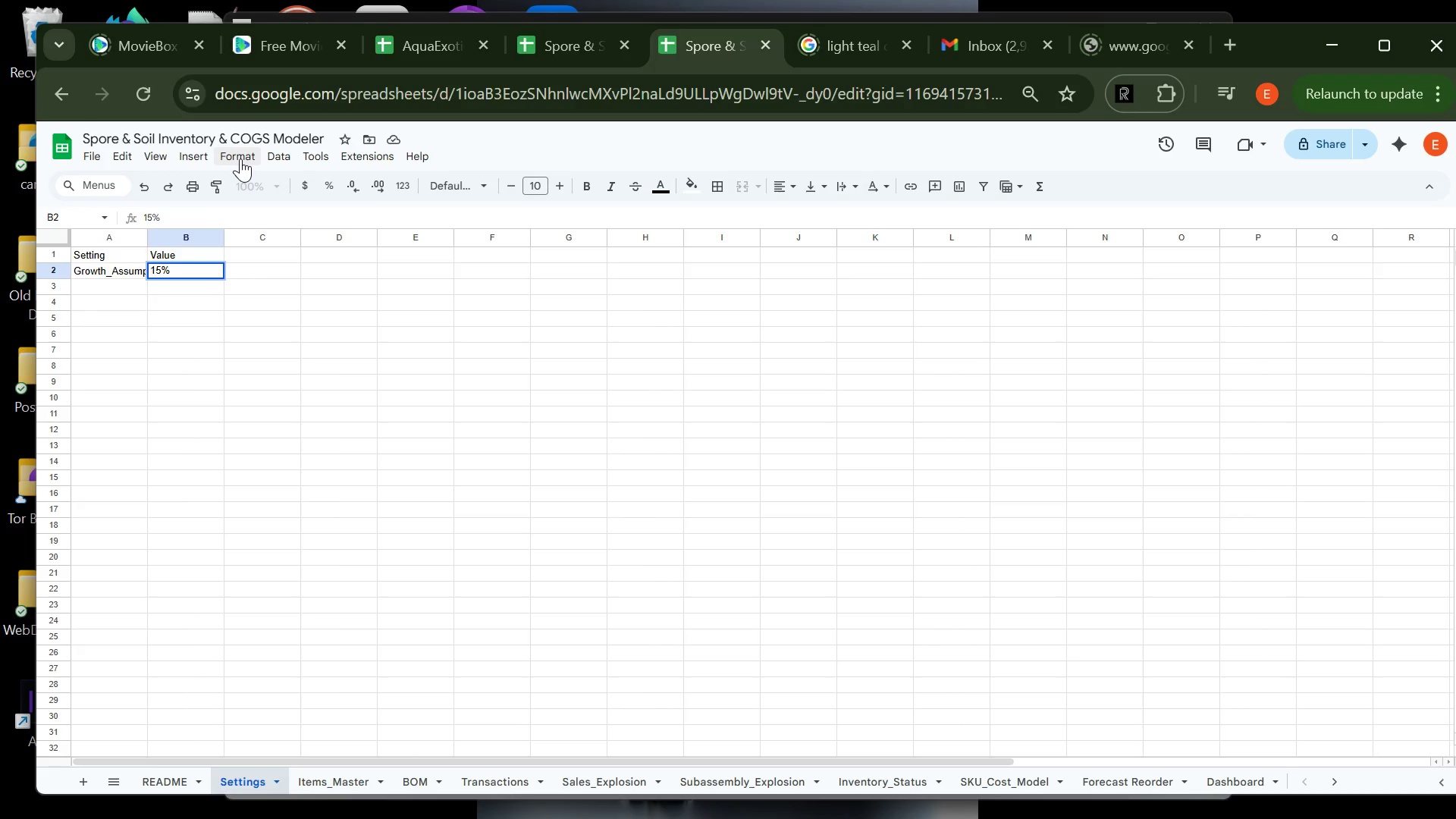 
key(Enter)
 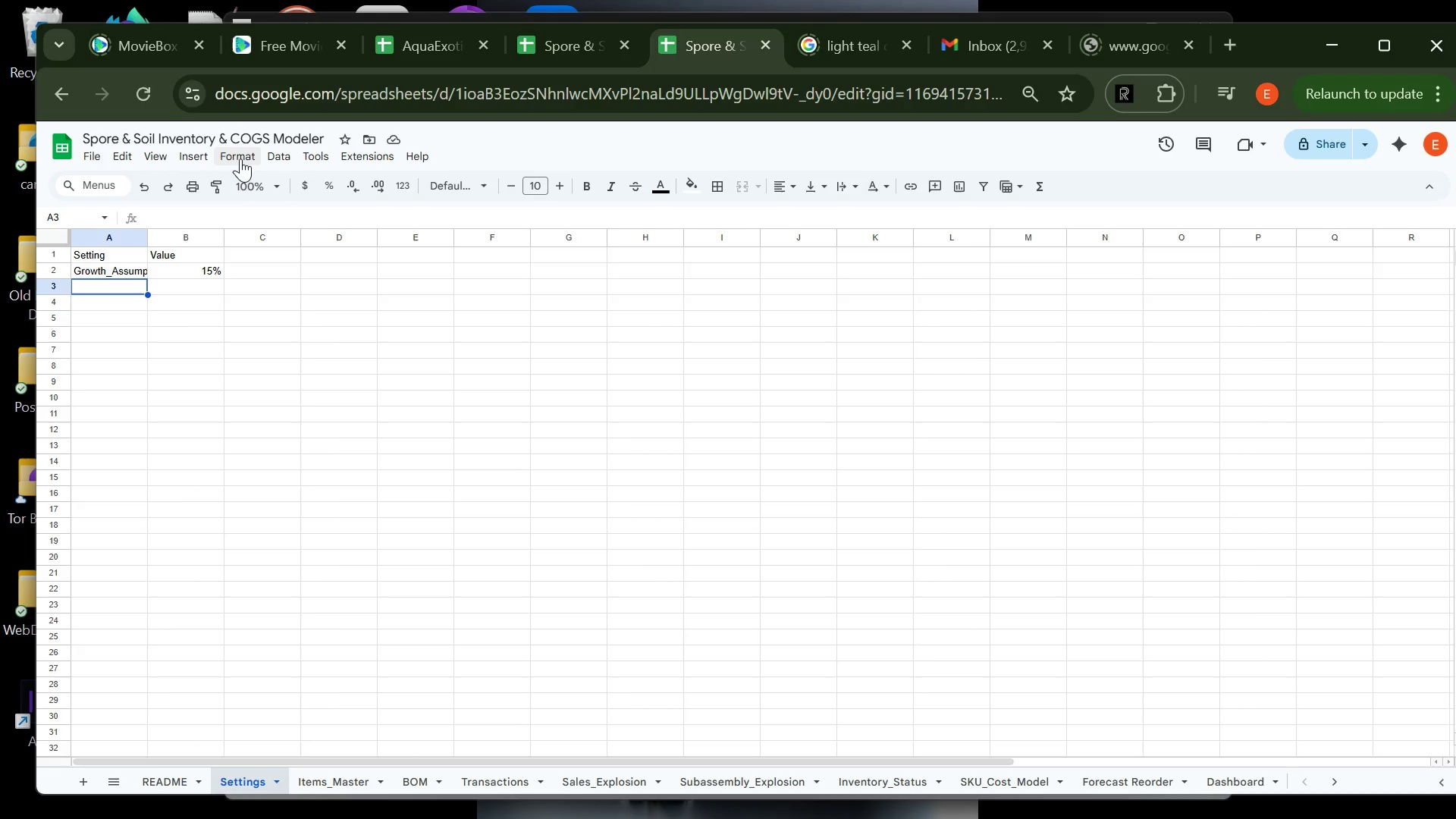 
wait(13.5)
 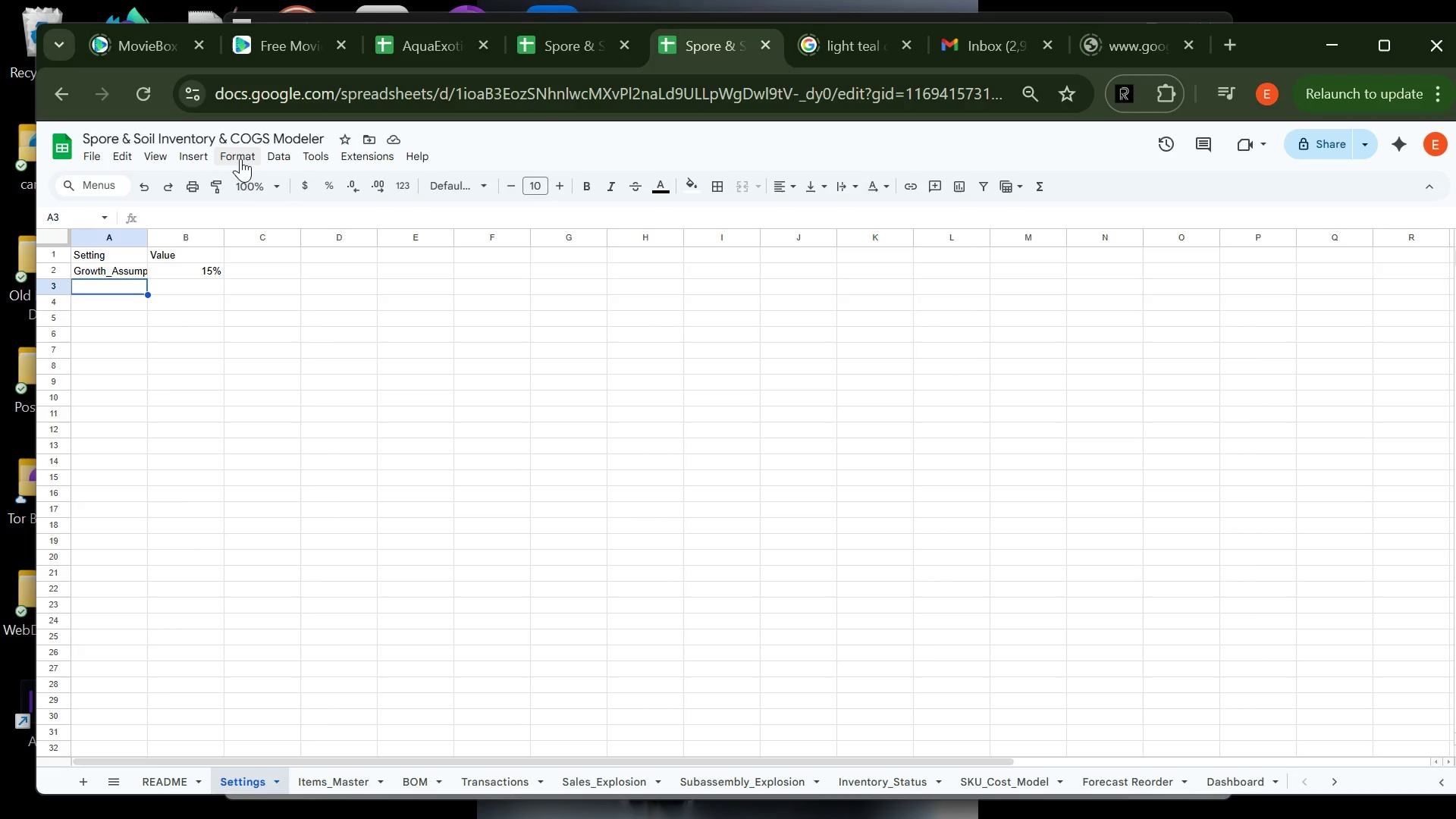 
type(Today_Date)
key(Tab)
type(=to)
key(Backspace)
key(Backspace)
type(TODAY())
 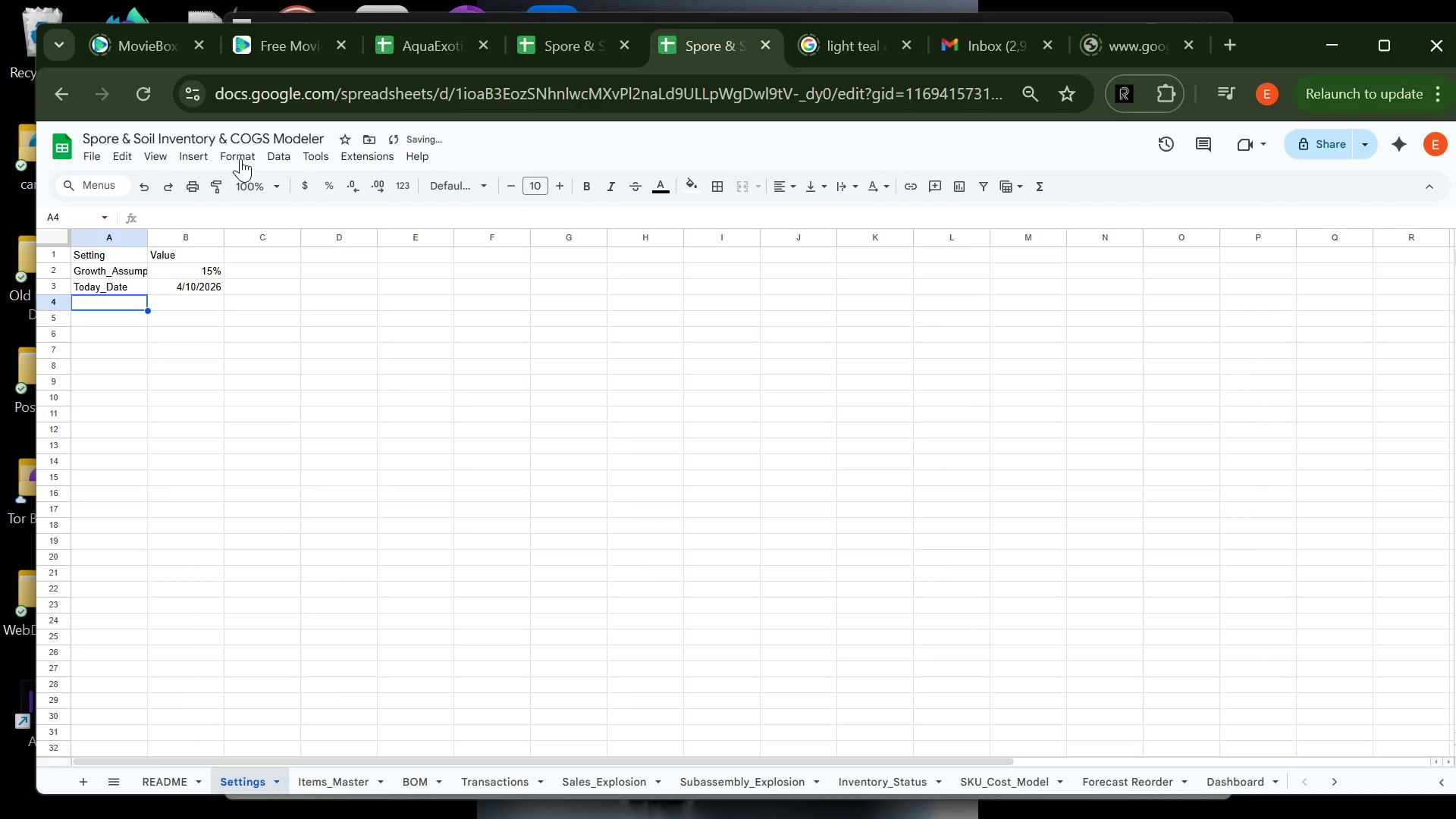 
 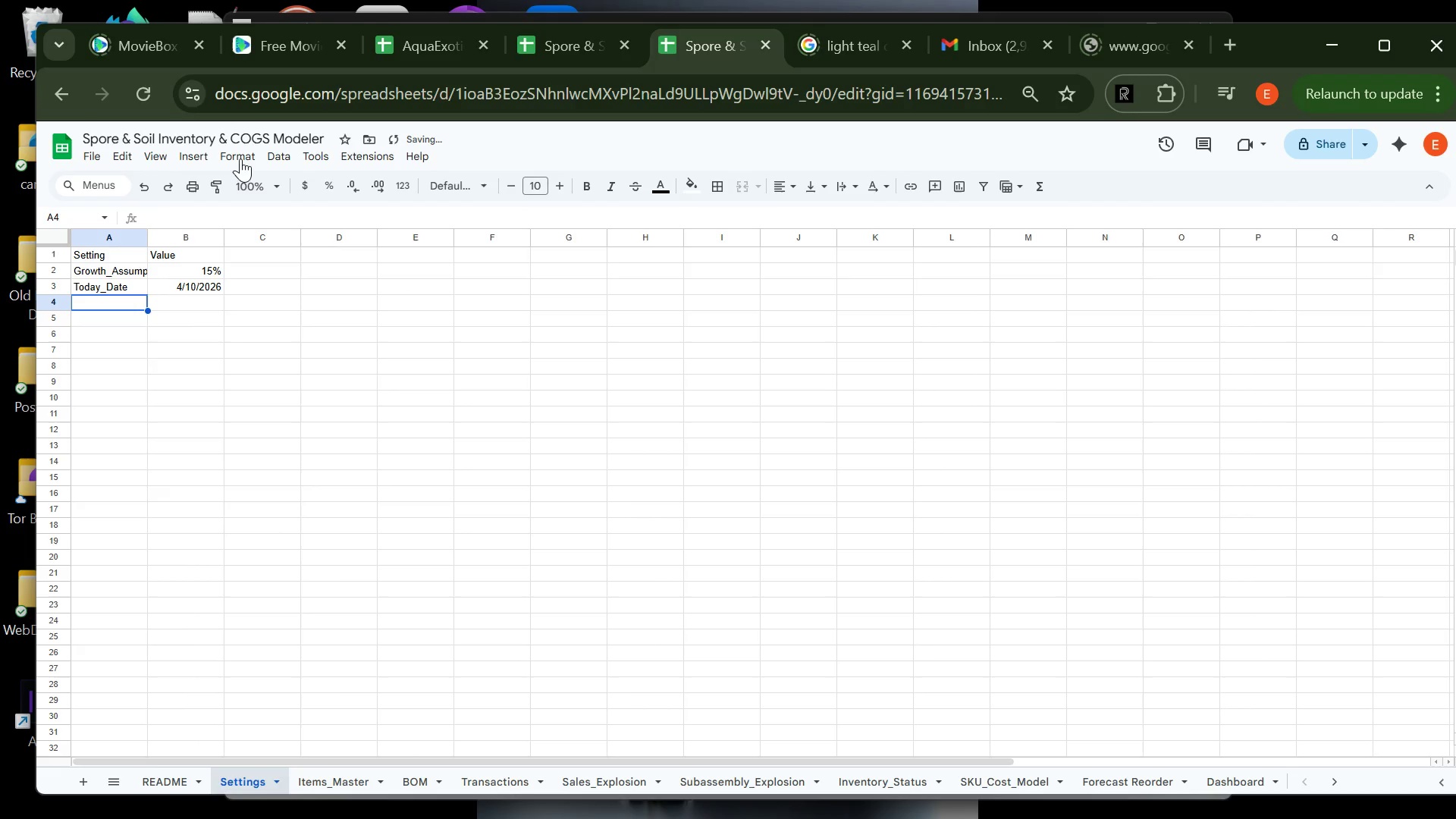 
key(Enter)
 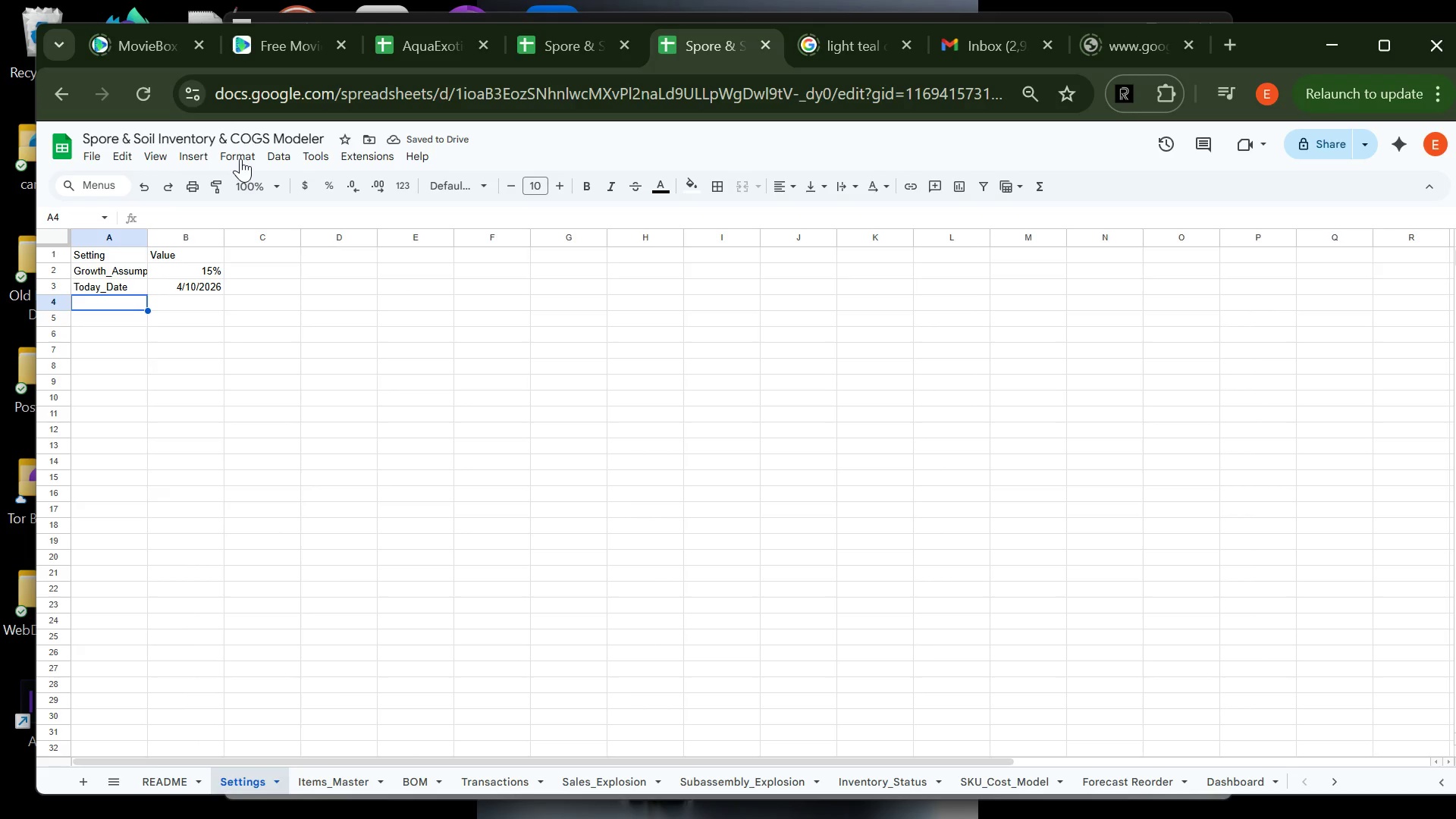 
type(Near_Expiry_Threshold )
key(Backspace)
type(-Days)
 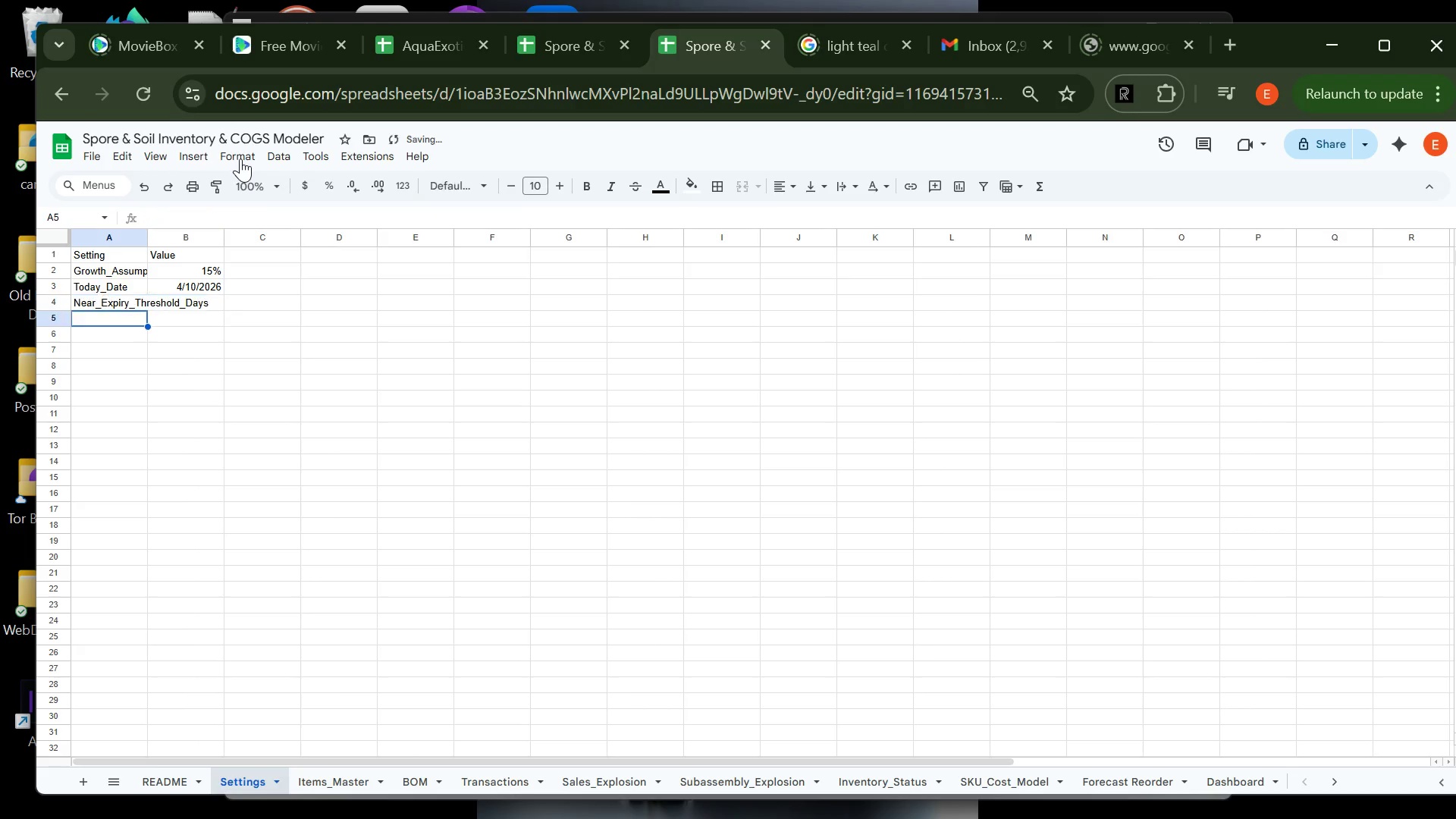 
 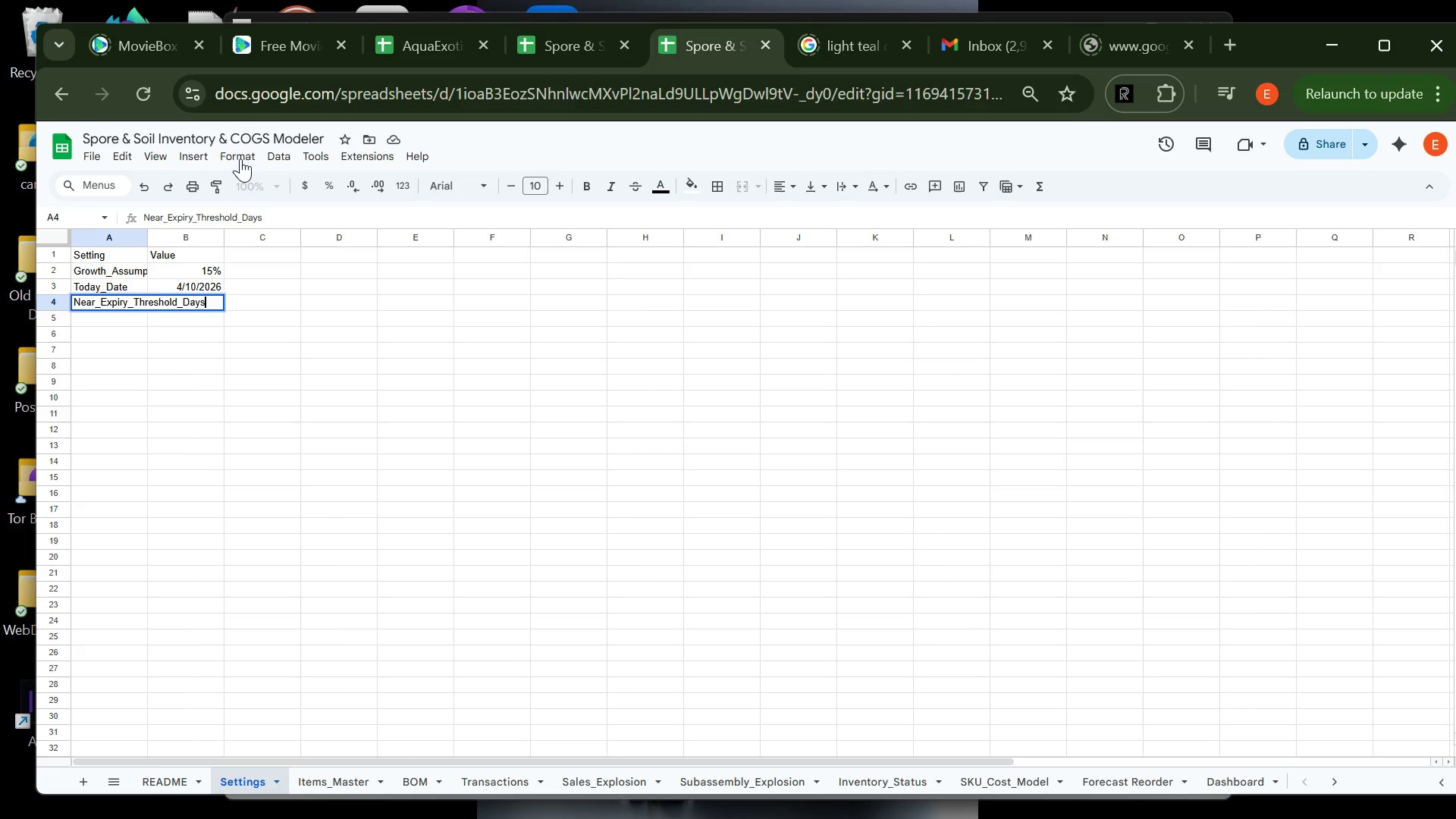 
key(Enter)
 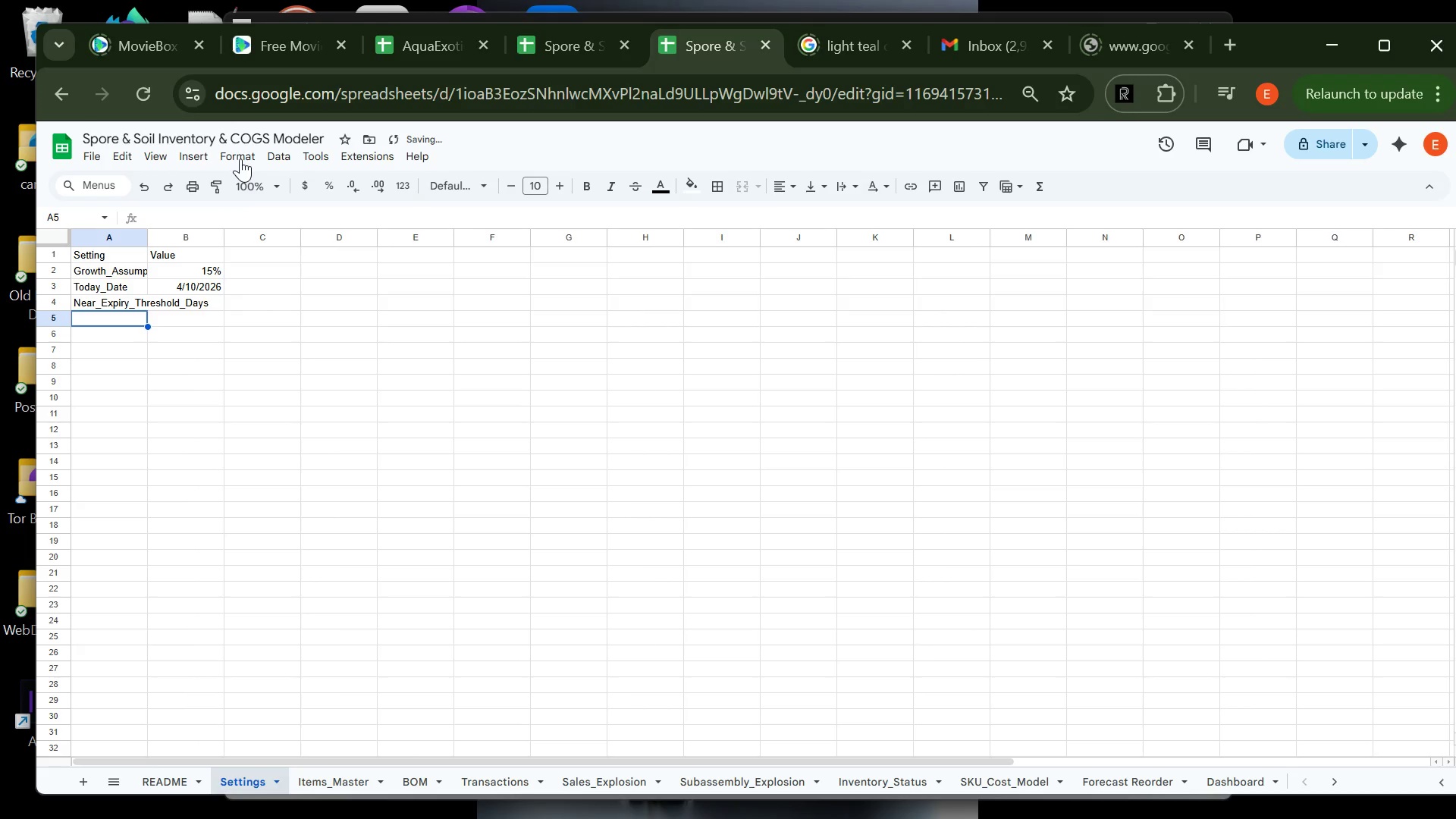 
key(ArrowUp)
 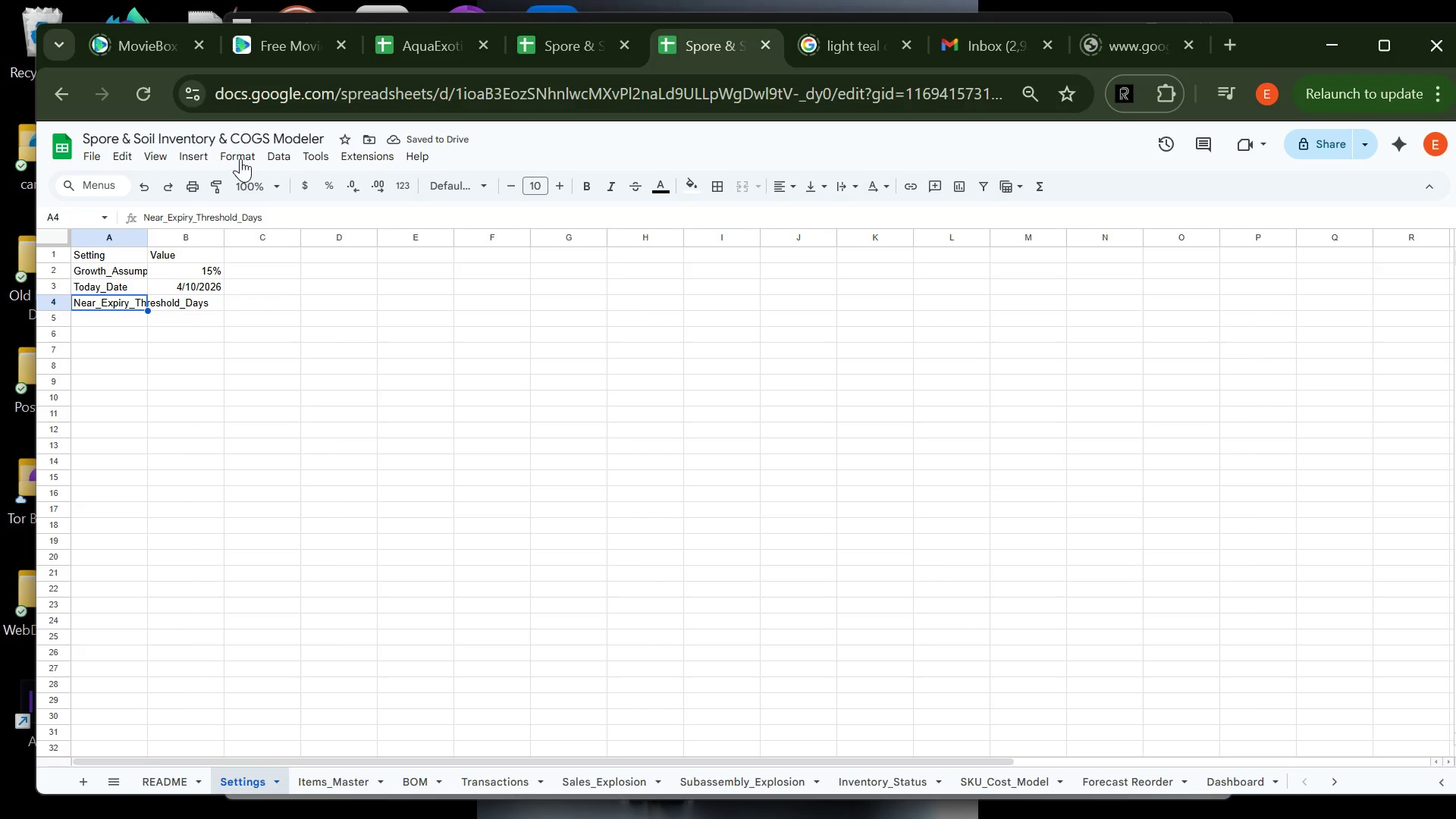 
key(ArrowRight)
 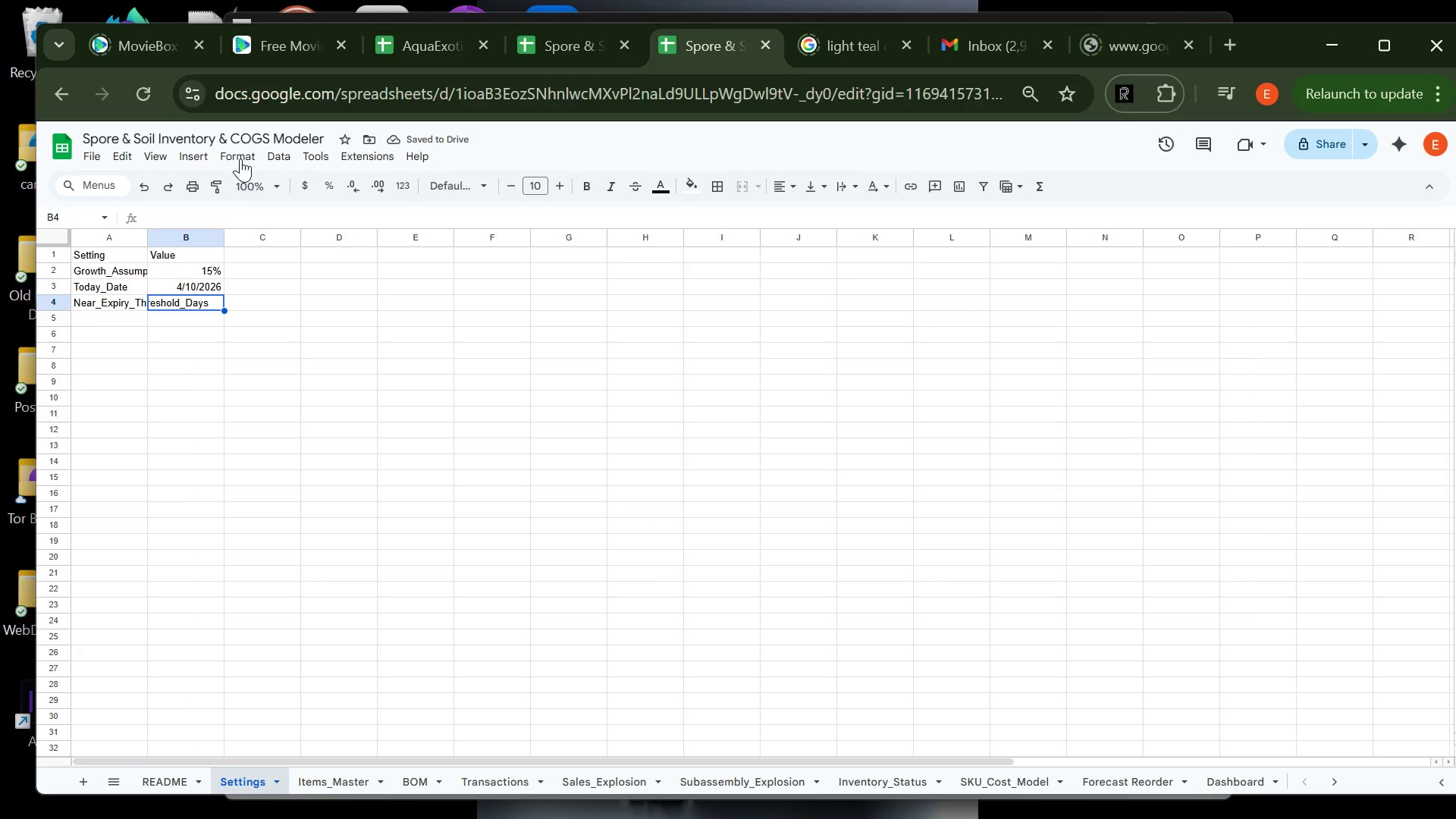 
type(30)
 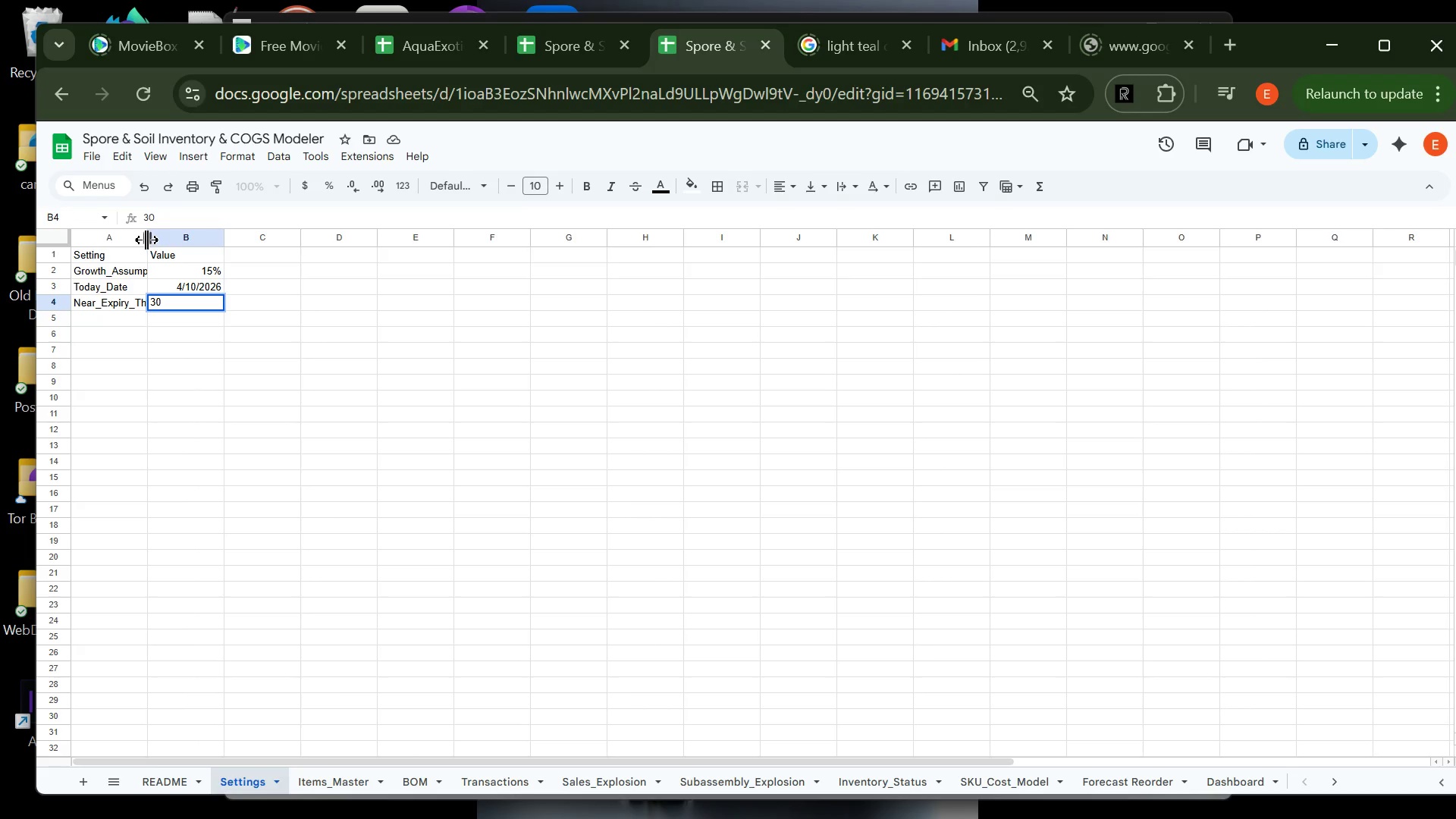 
double_click([146, 238])
 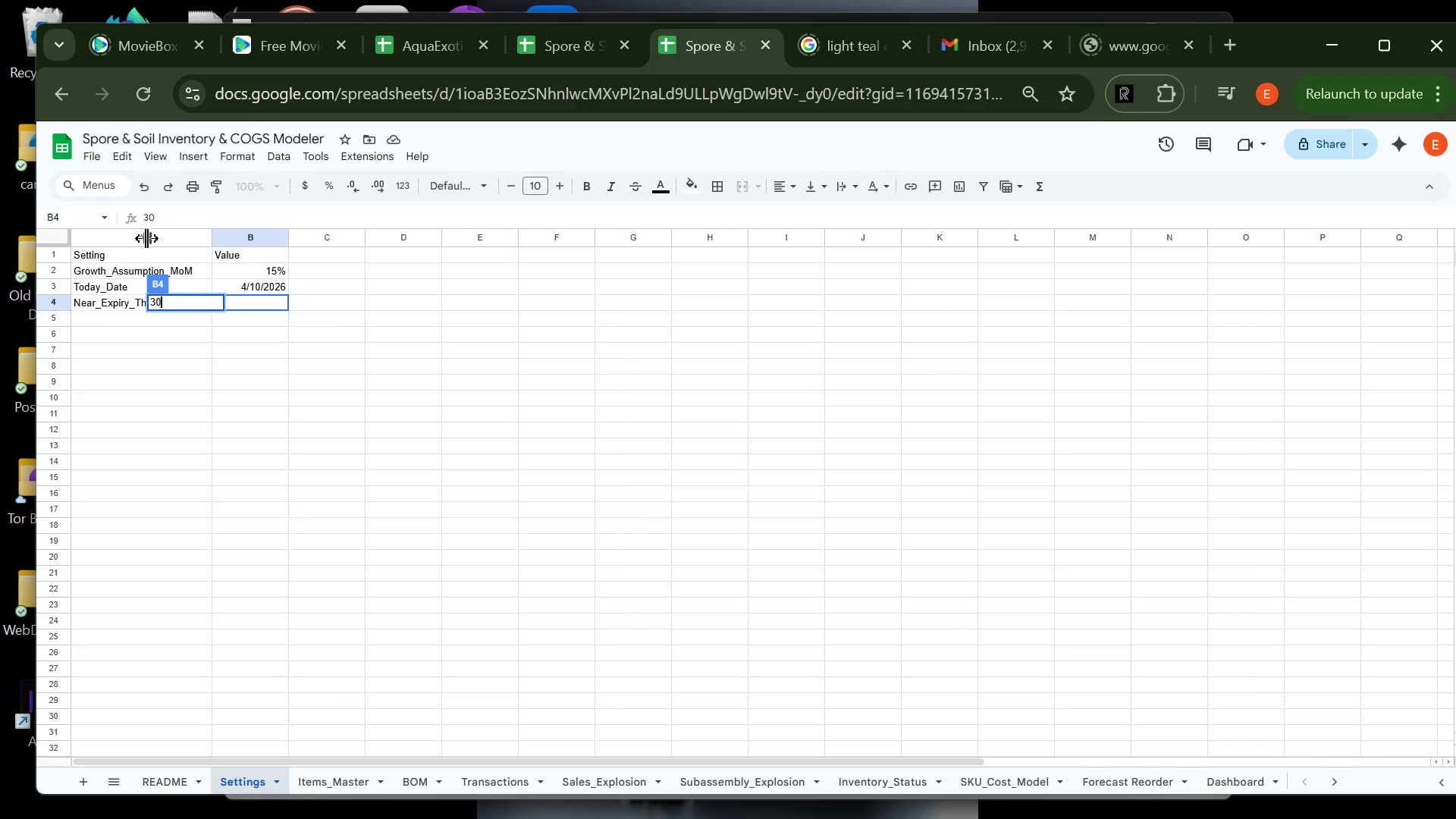 
wait(42.17)
 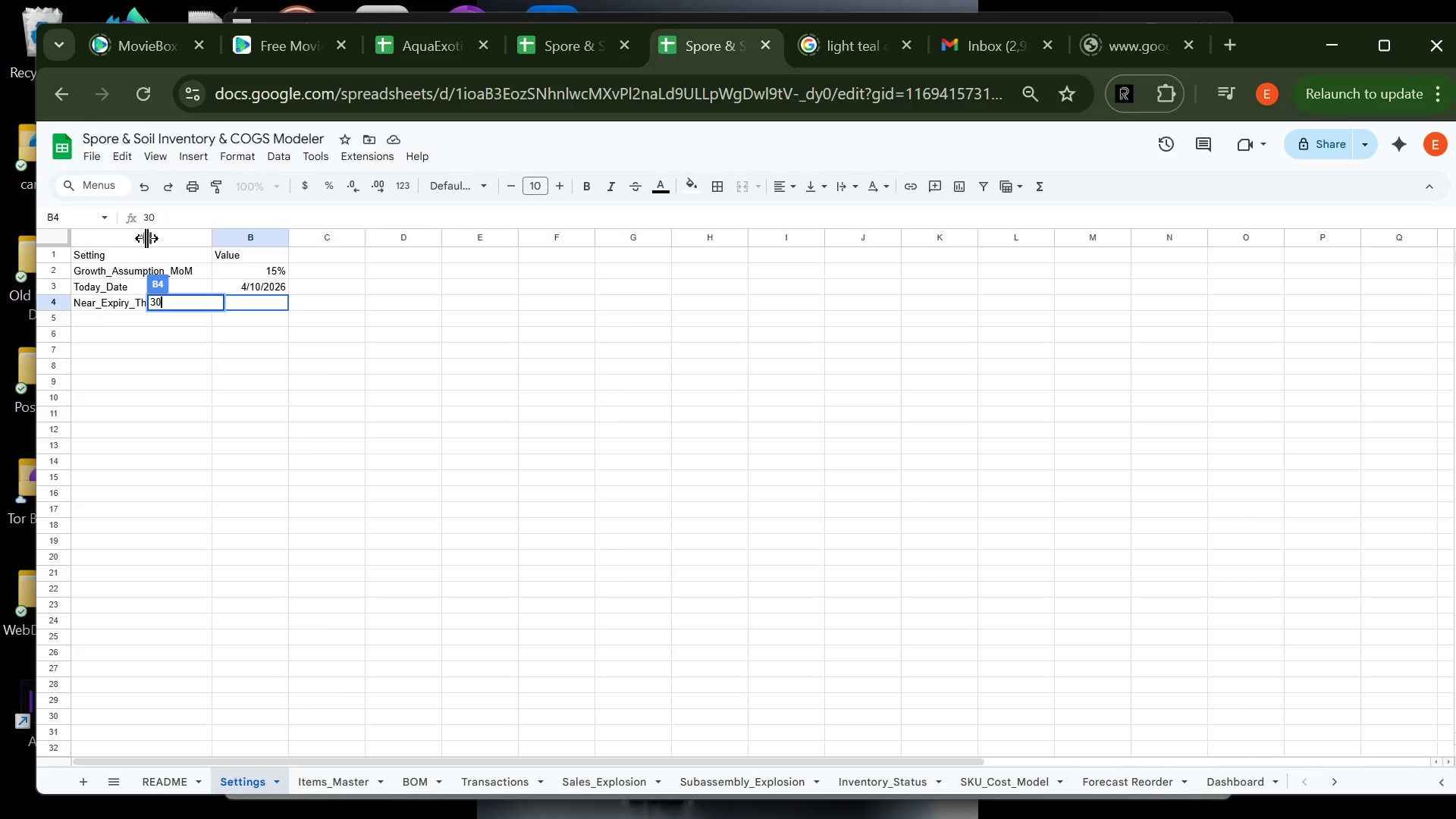 
key(Enter)
 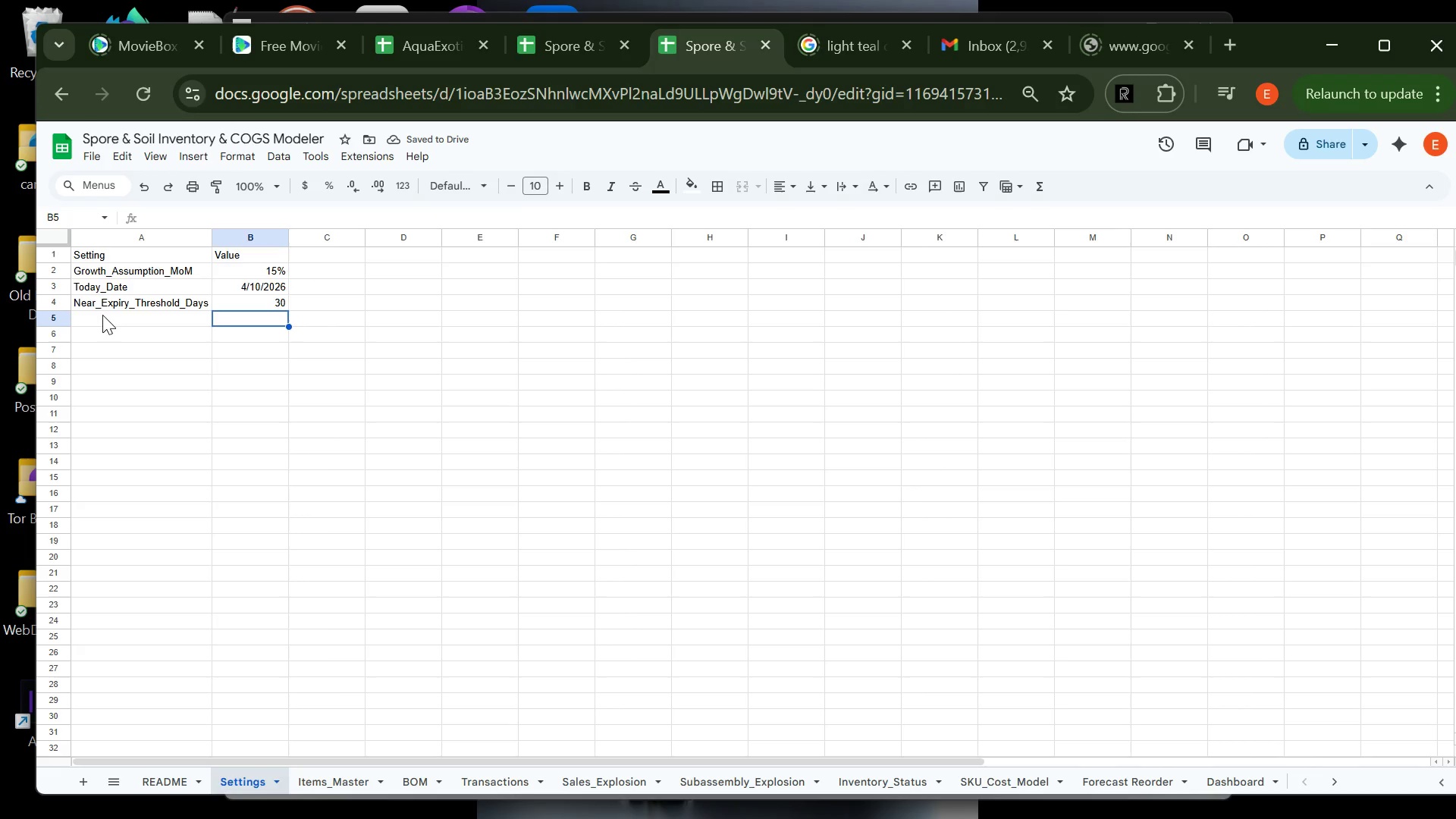 
key(CapsLock)
 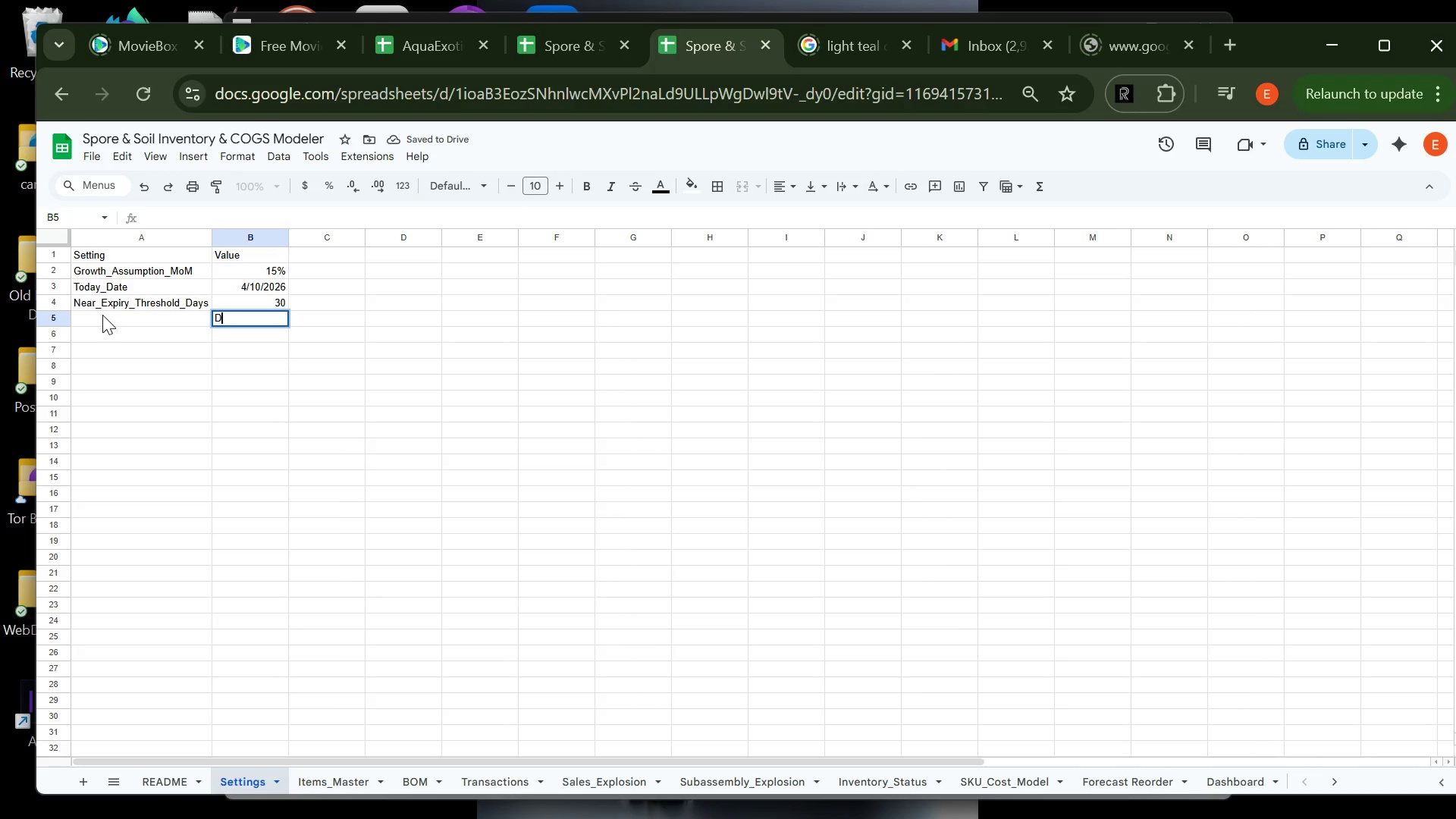 
key(D)
 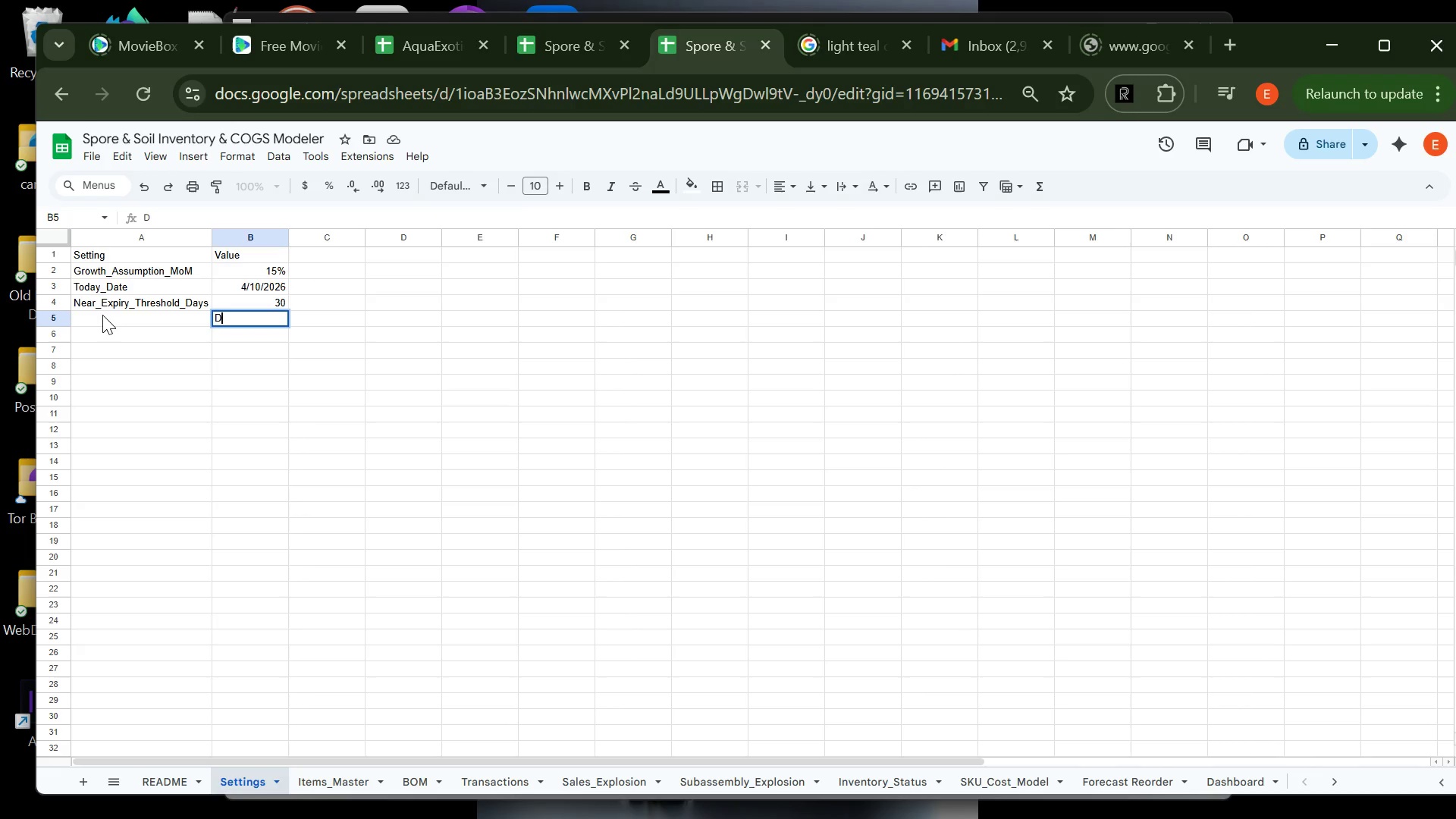 
key(CapsLock)
 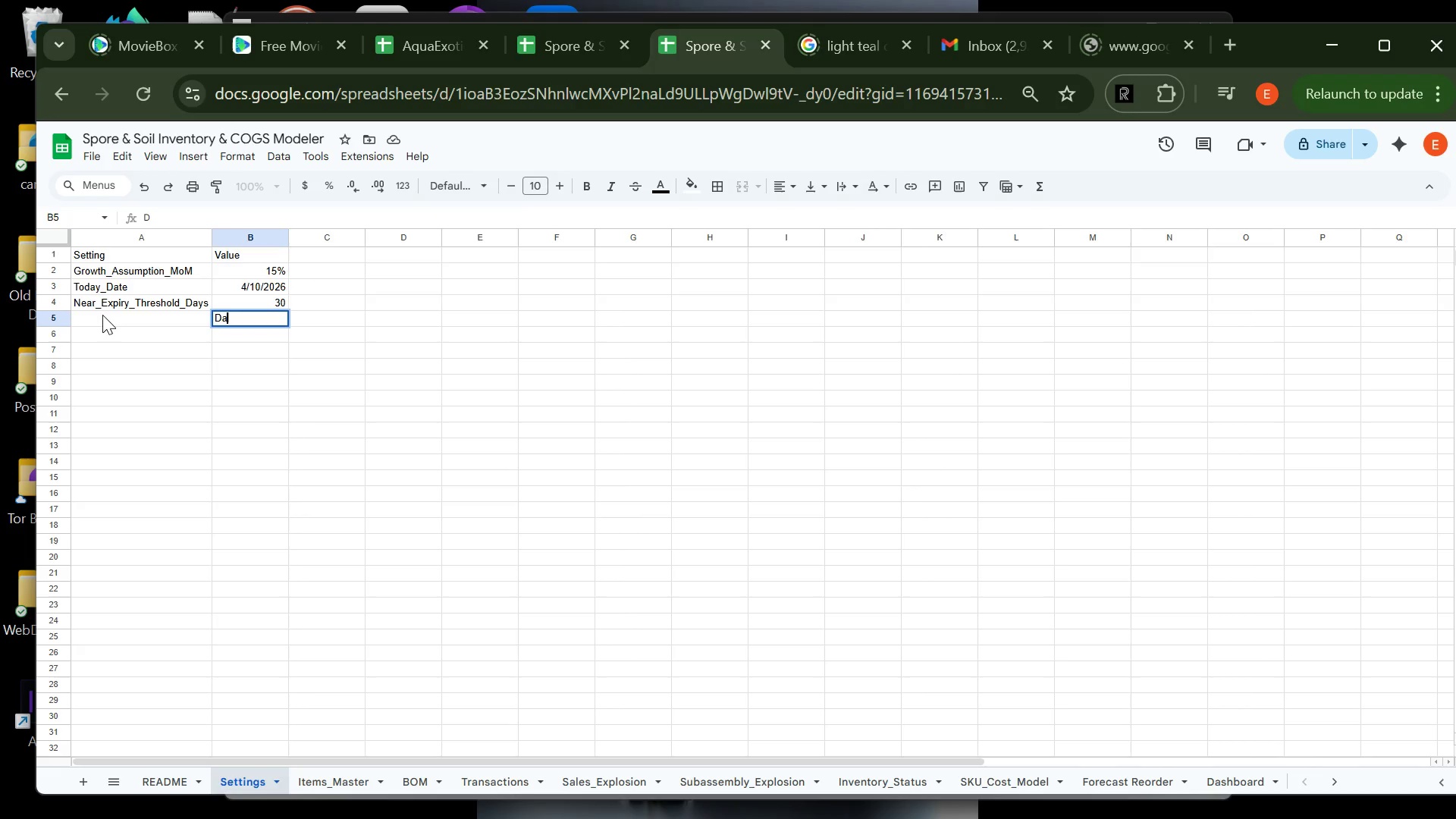 
key(A)
 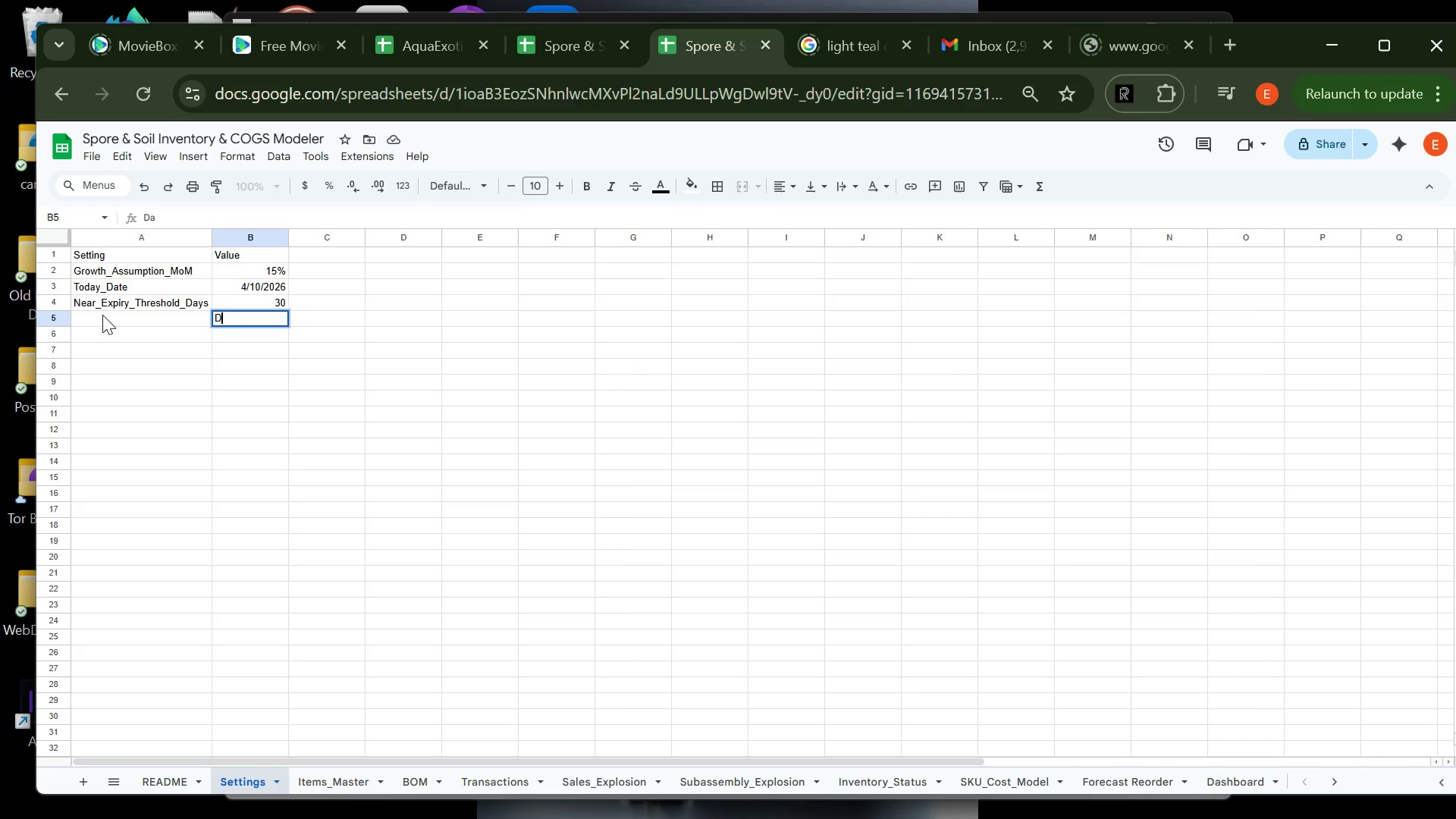 
key(Backspace)
 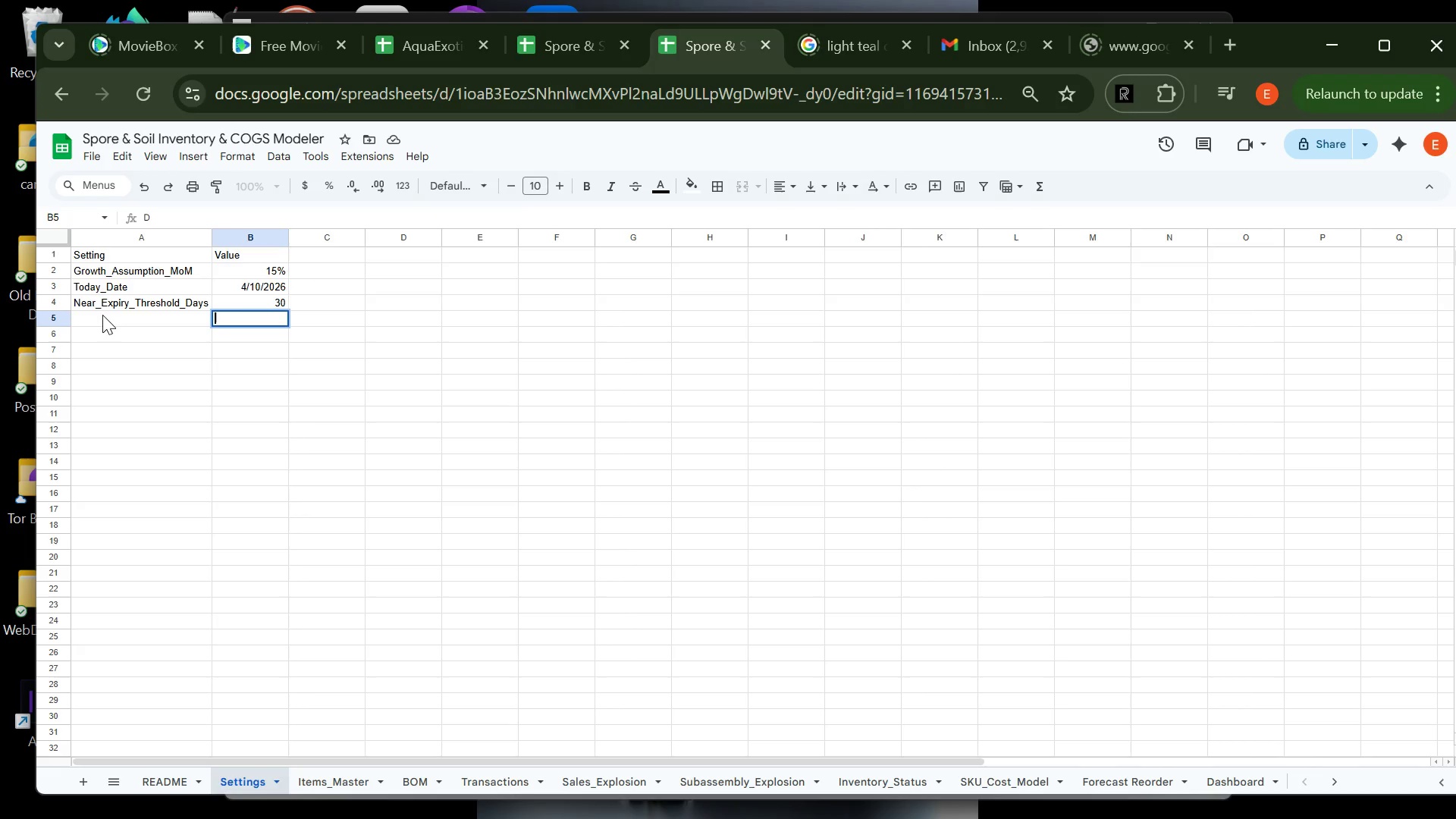 
key(Backspace)
 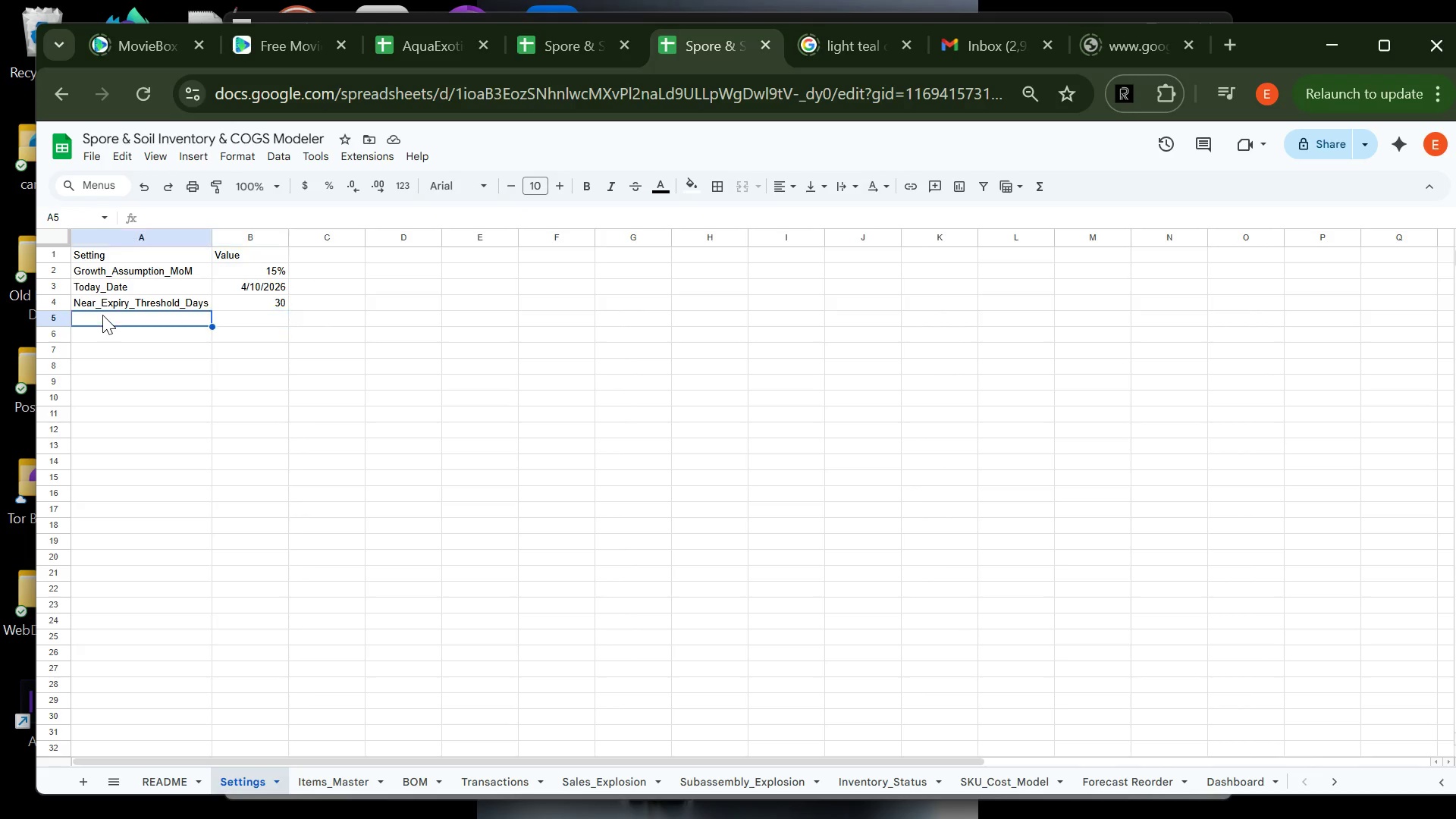 
key(ArrowLeft)
 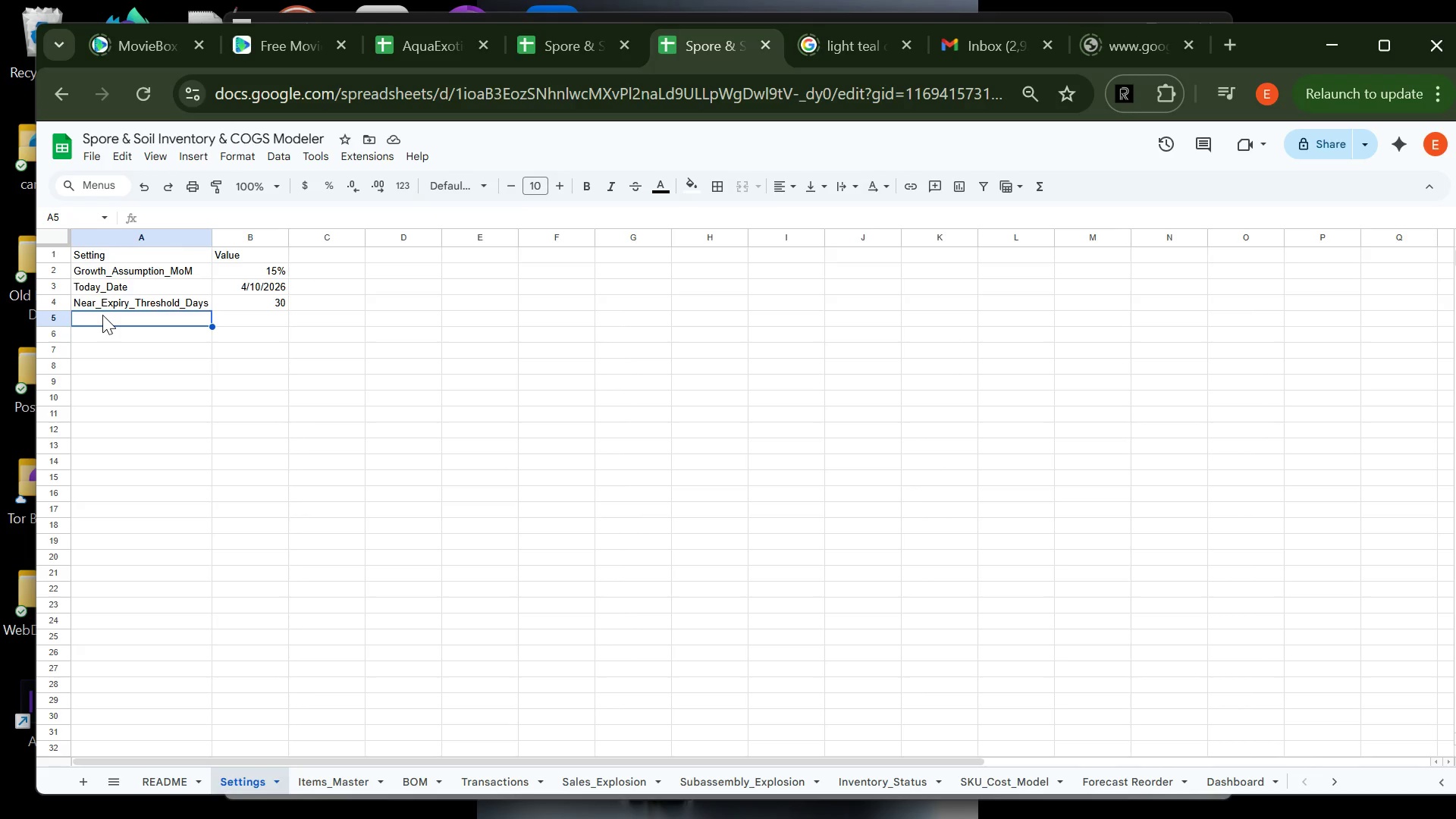 
type(Dashboard_Selected_SKU)
key(Tab)
 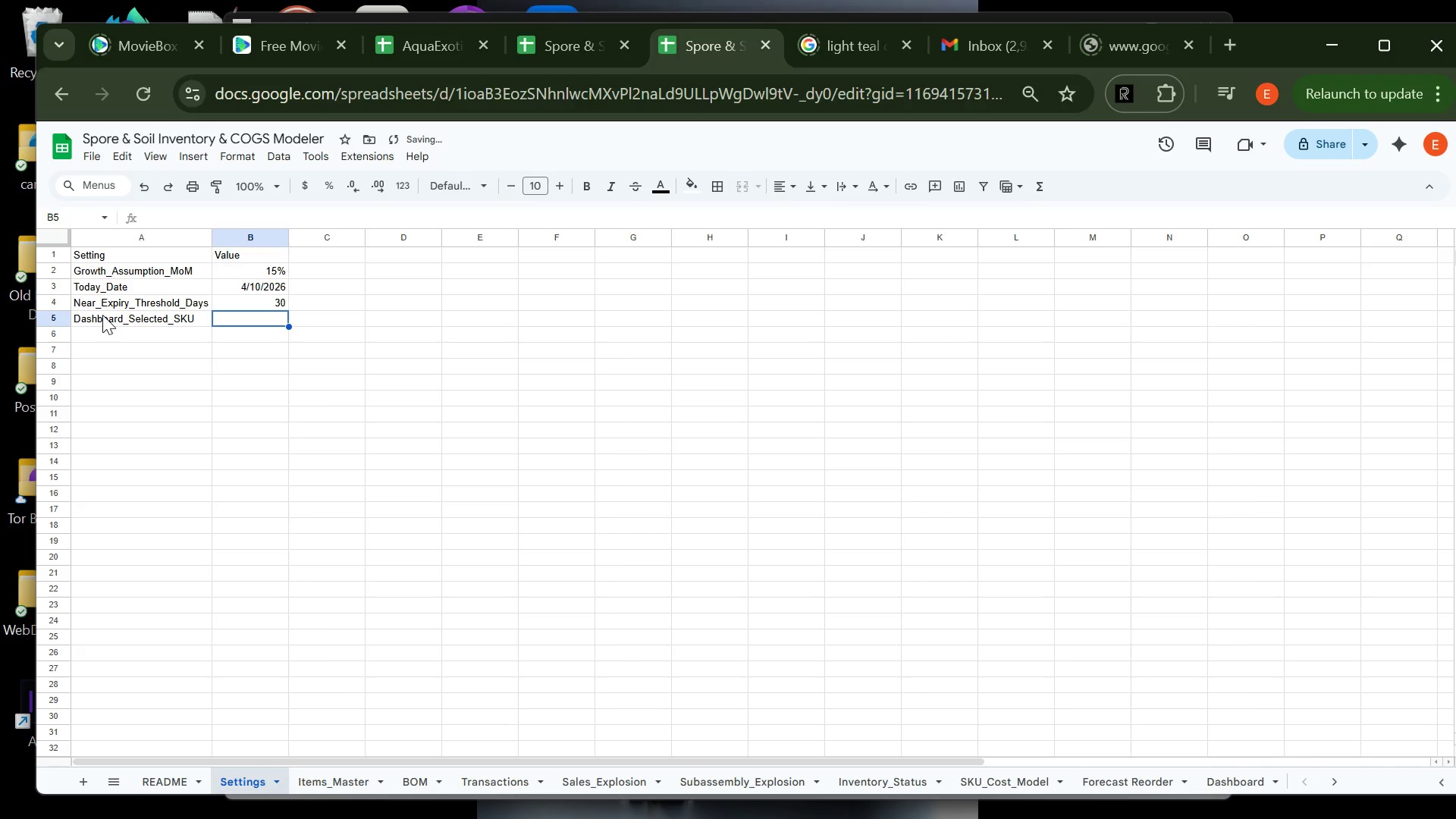 
key(Enter)
 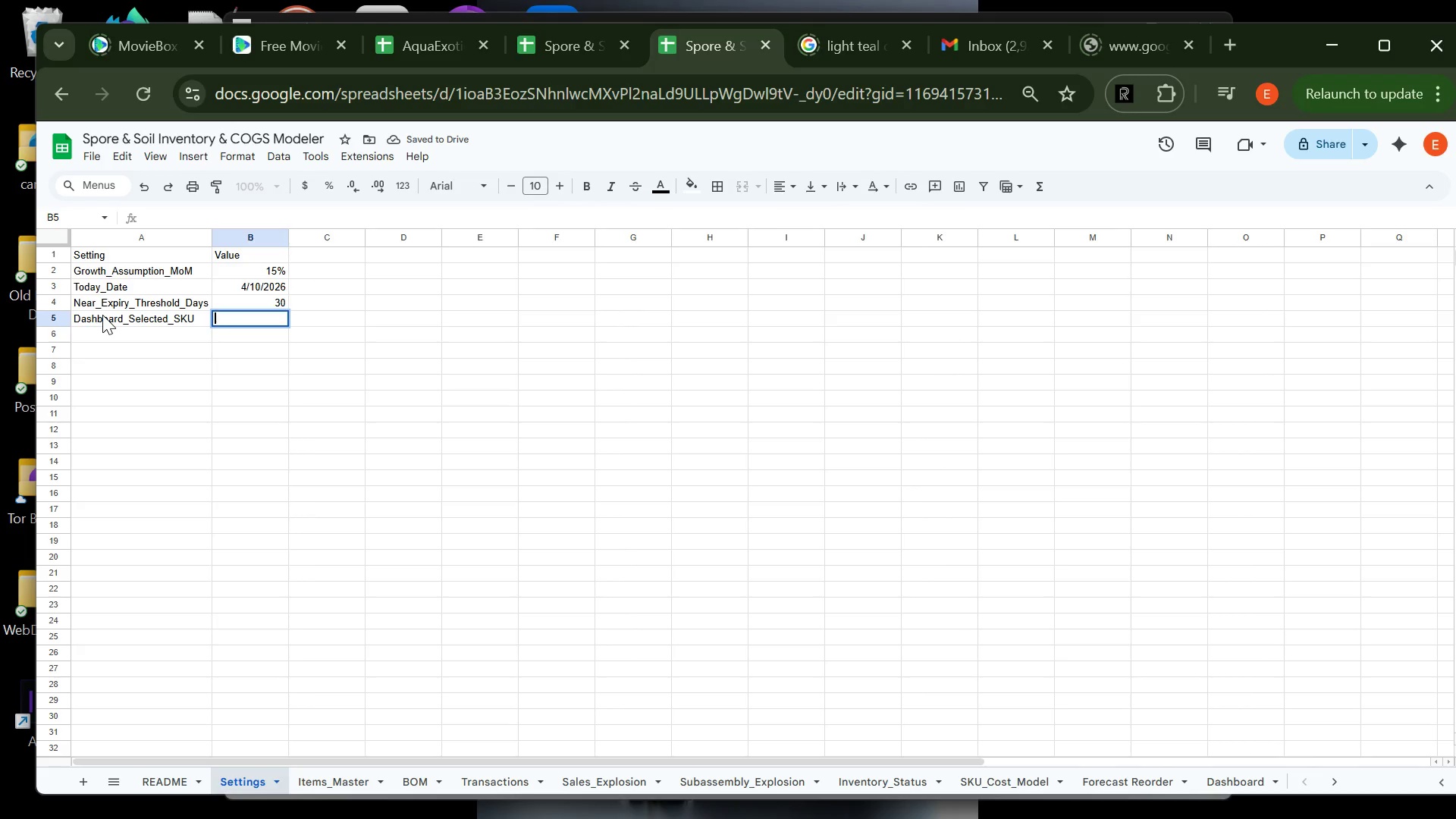 
key(Enter)
 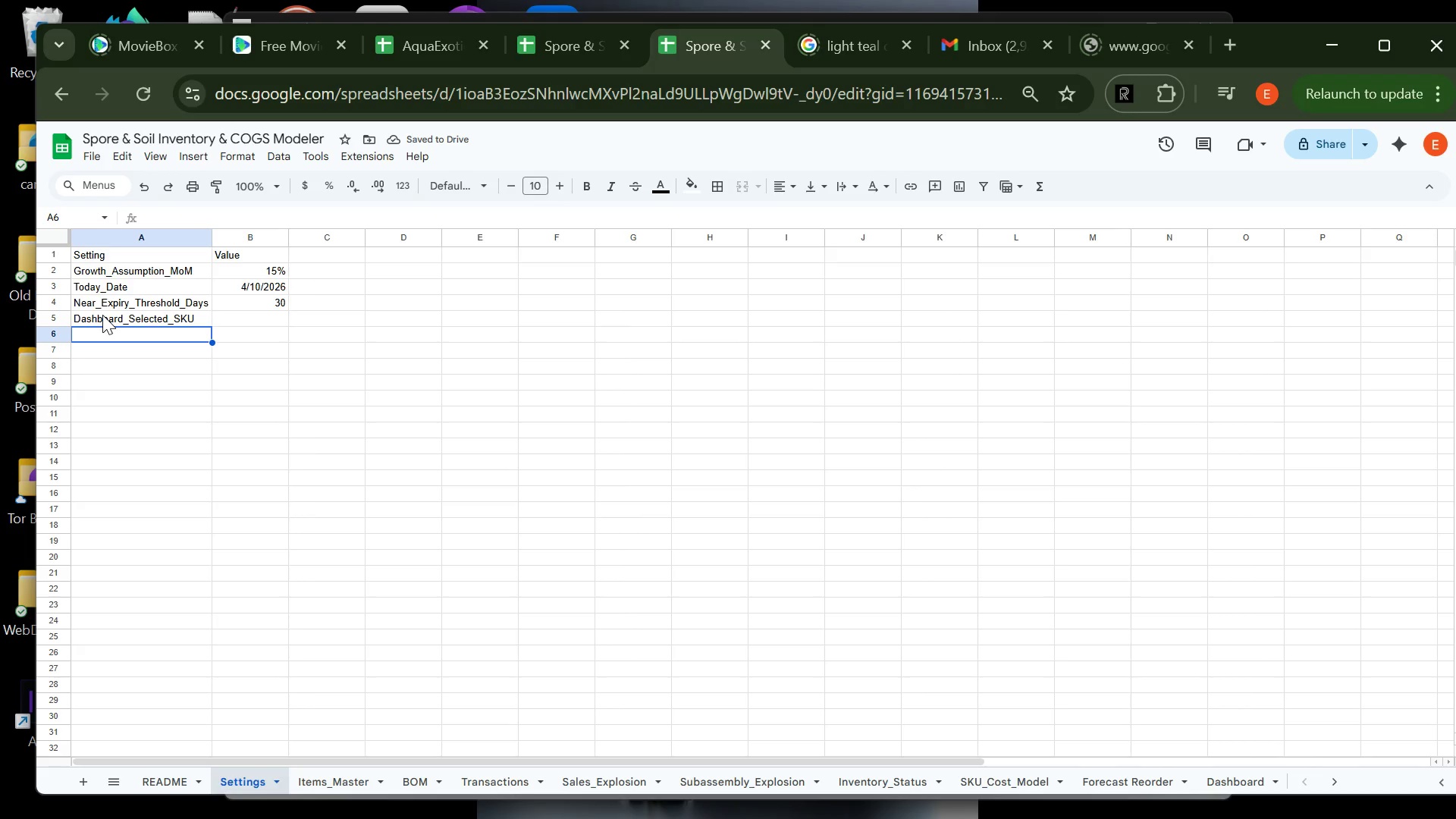 
type(Curren)
key(Backspace)
key(Backspace)
key(Backspace)
key(Backspace)
key(Backspace)
key(Backspace)
type(cURE)
key(Backspace)
type(RENCY)
key(Tab)
type(usd)
 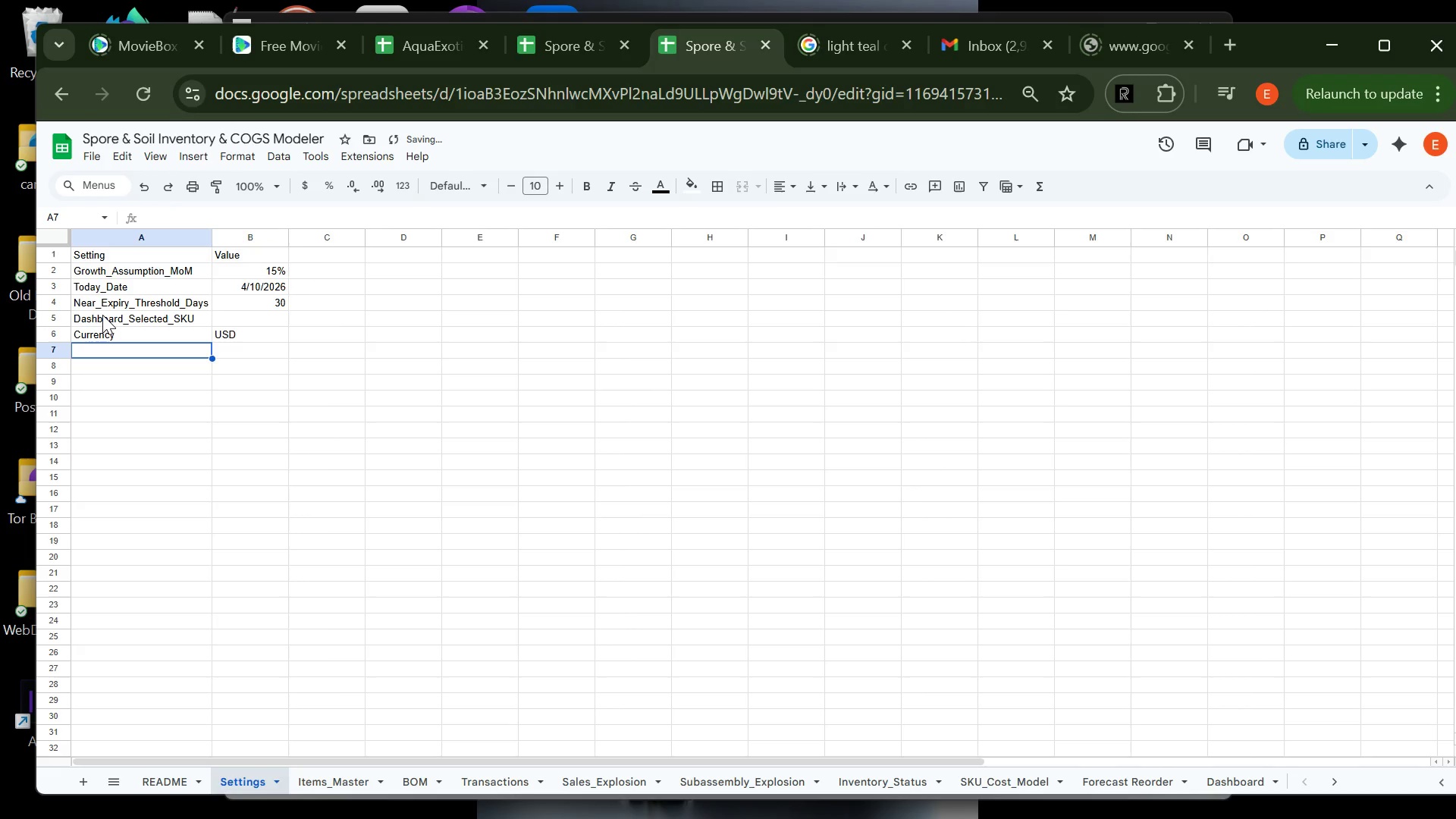 
key(Enter)
 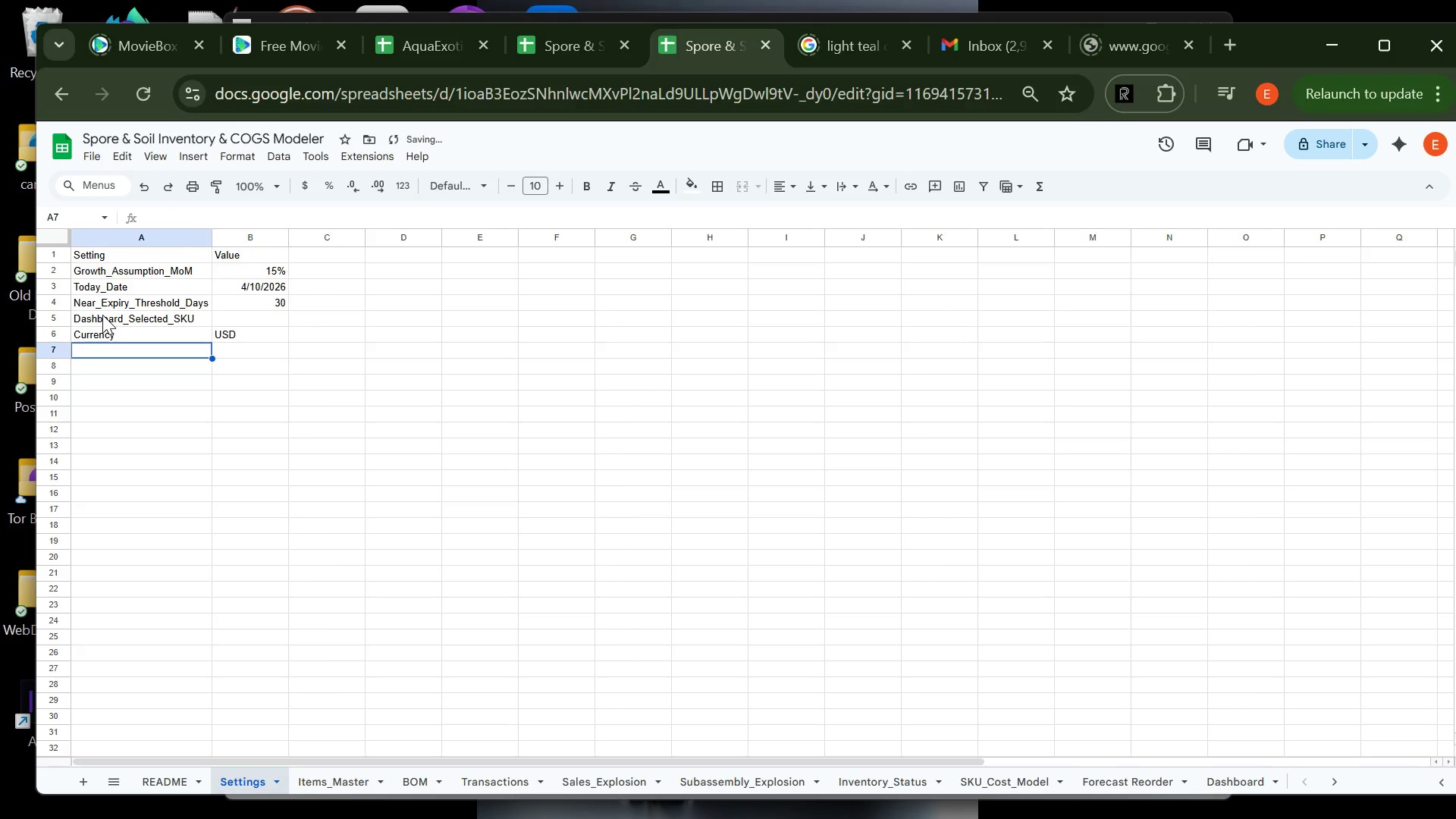 
type(sUBSTRATE_cOST)
key(Backspace)
key(Backspace)
key(Backspace)
key(Backspace)
key(Backspace)
key(Backspace)
key(Backspace)
type(Substrate_Cost_Change_Per_K)
 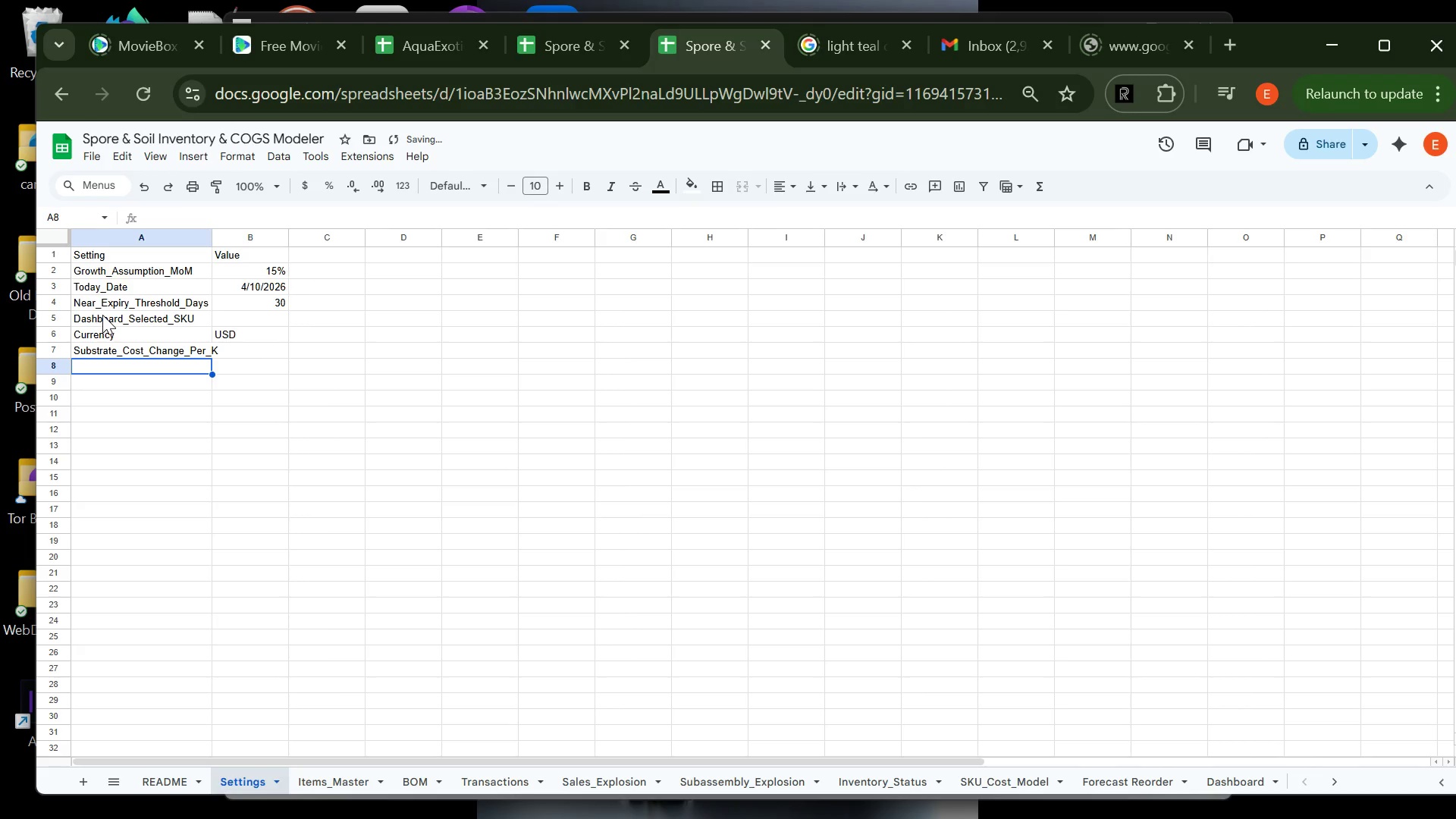 
 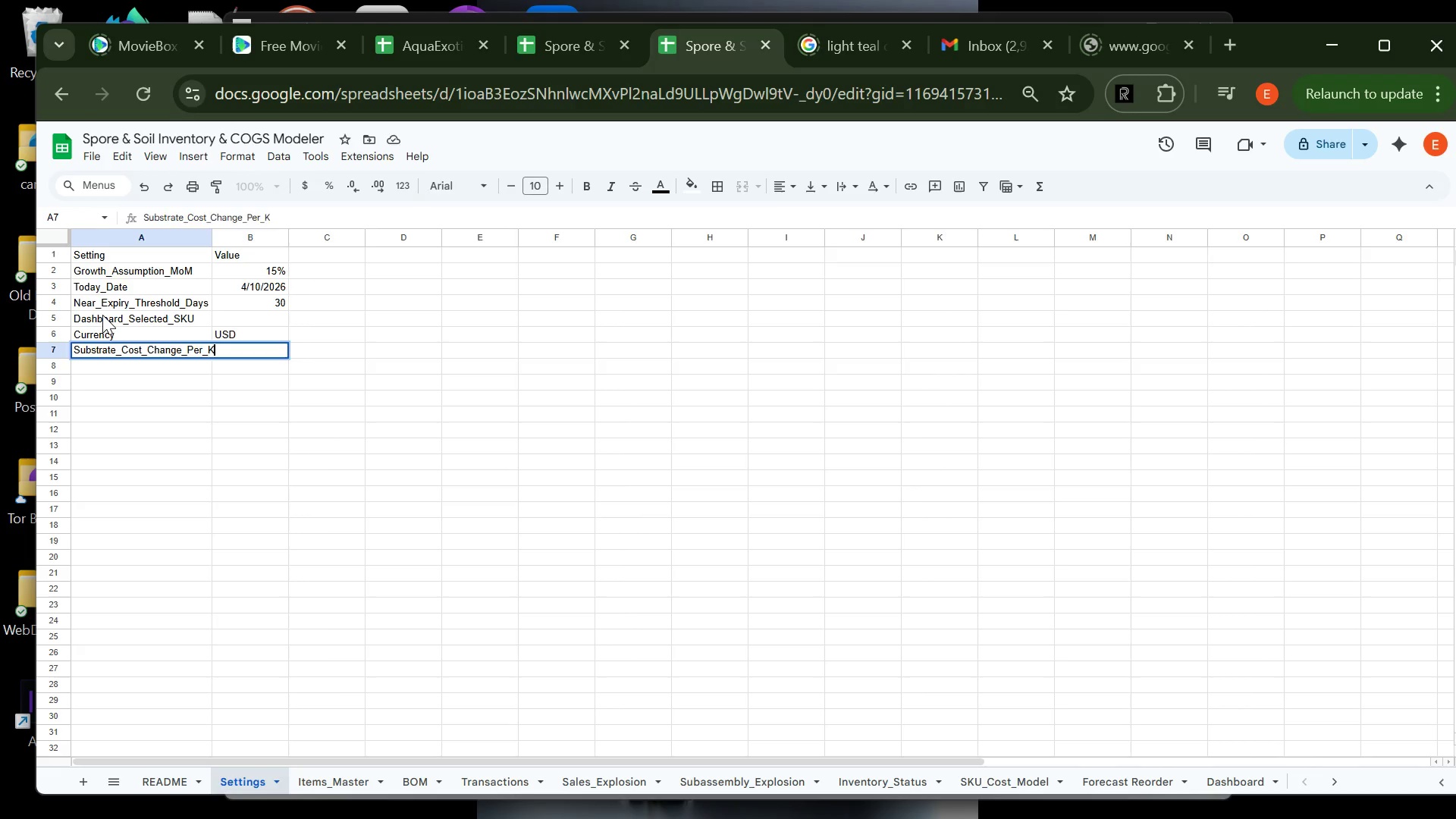 
key(Enter)
 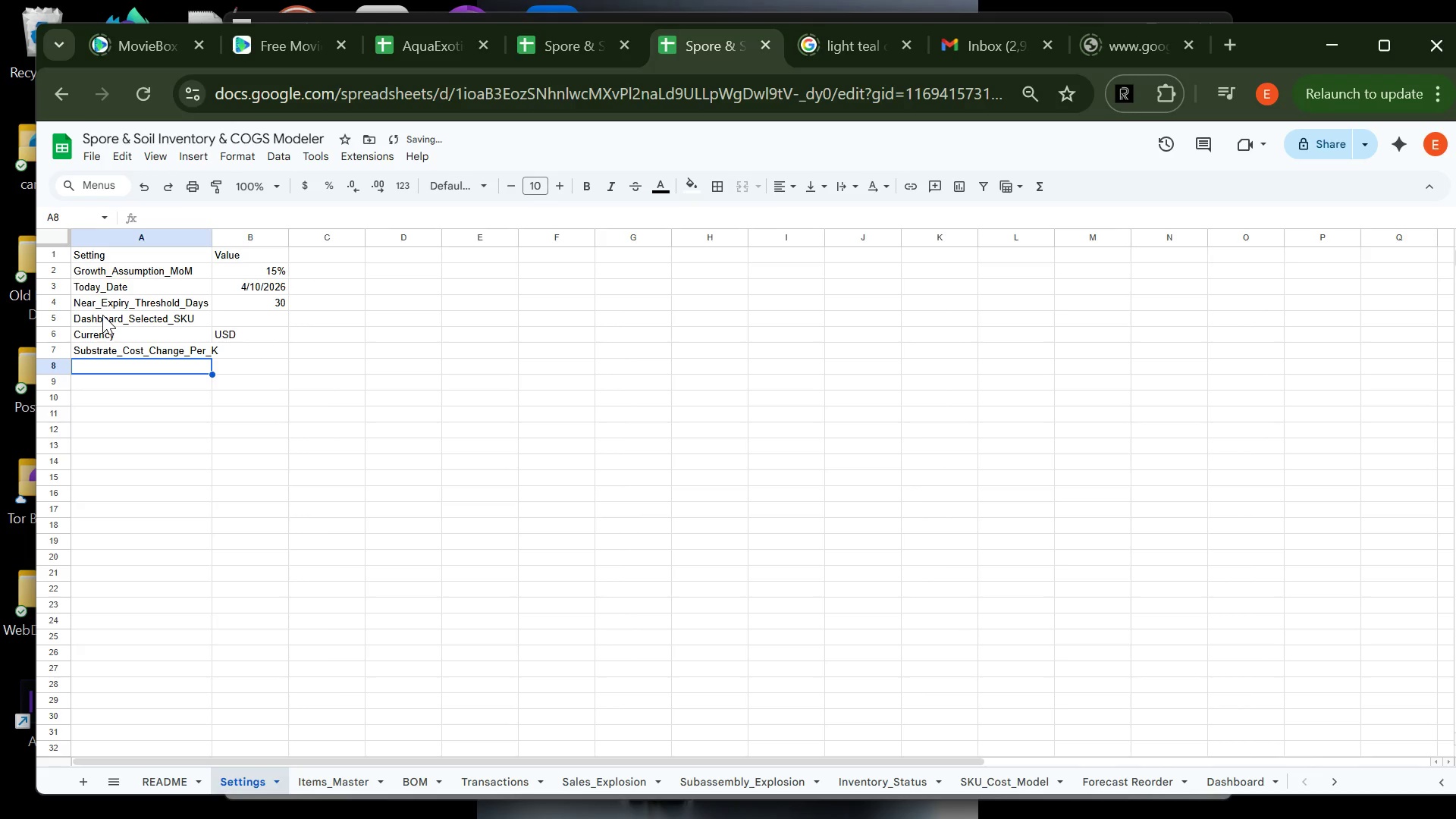 
key(ArrowUp)
 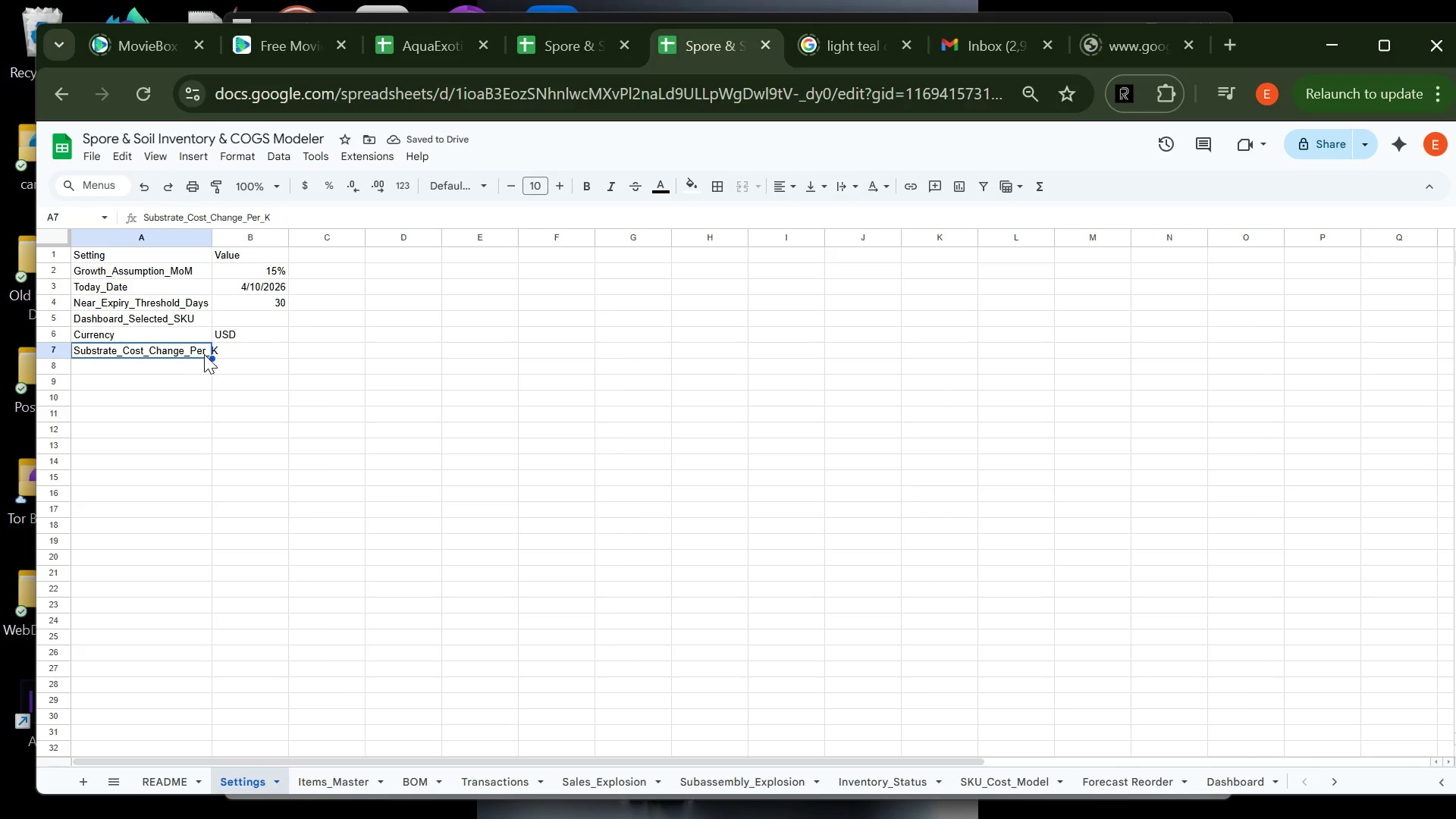 
double_click([210, 354])
 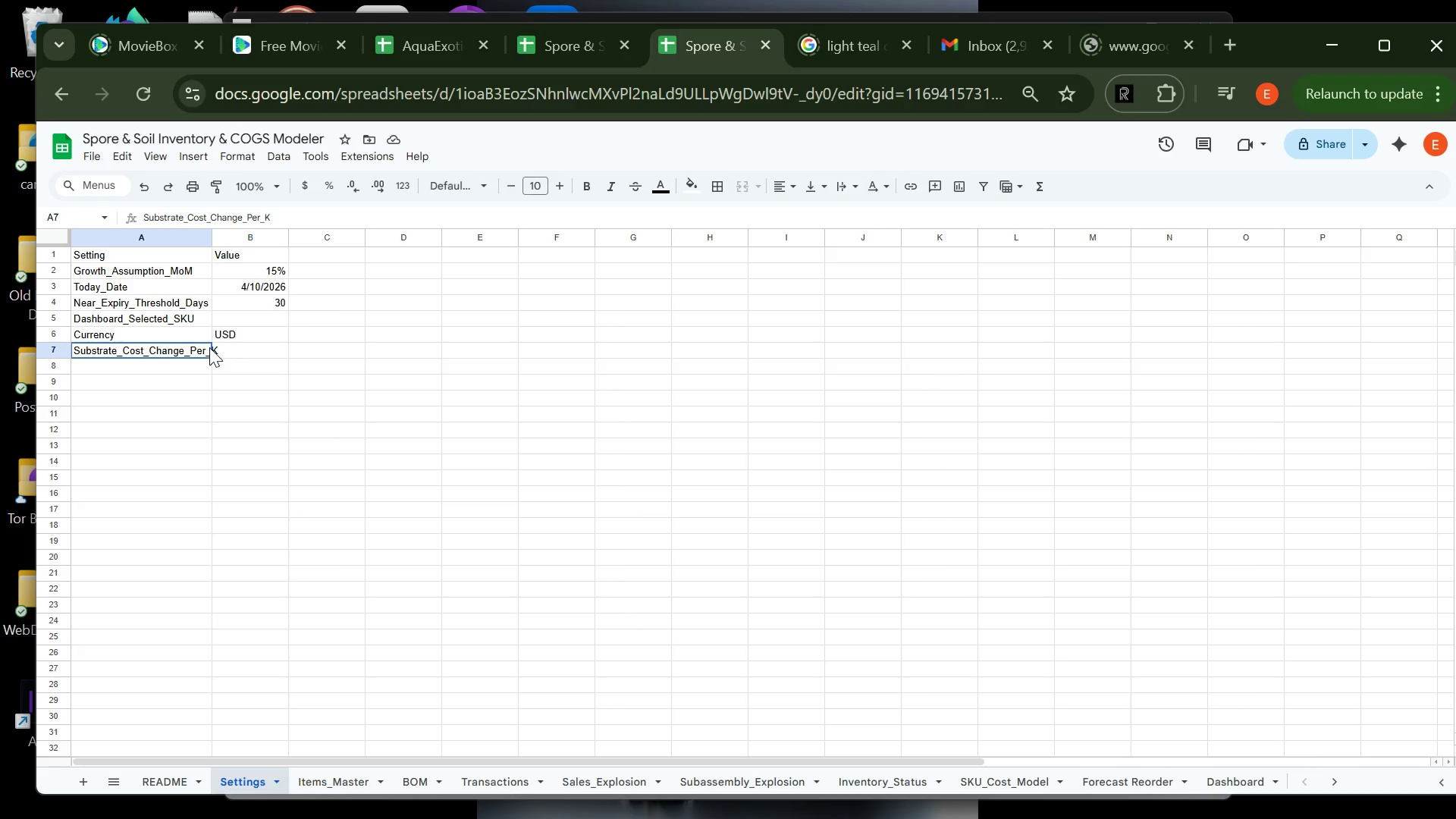 
double_click([209, 347])
 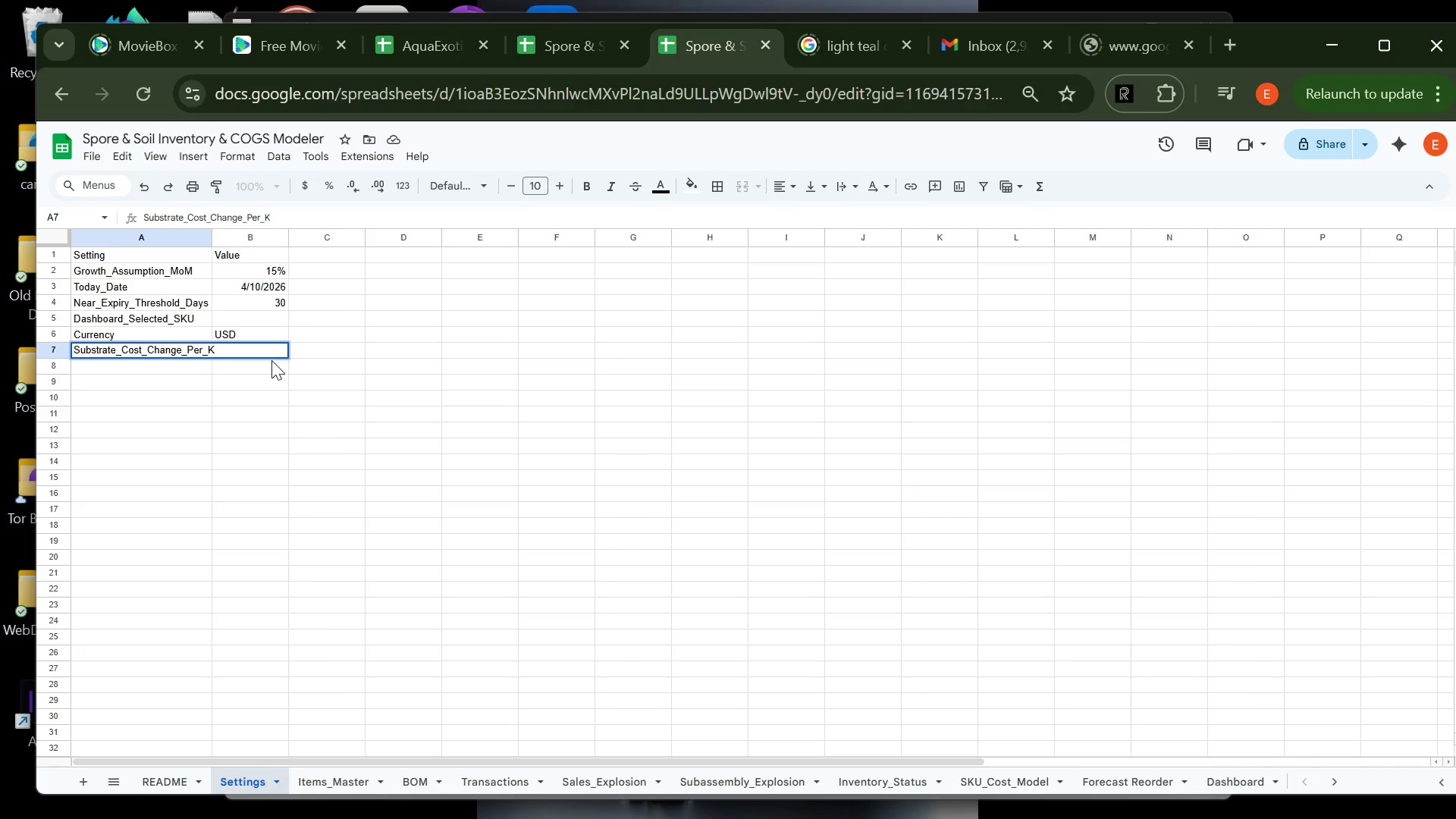 
key(G)
 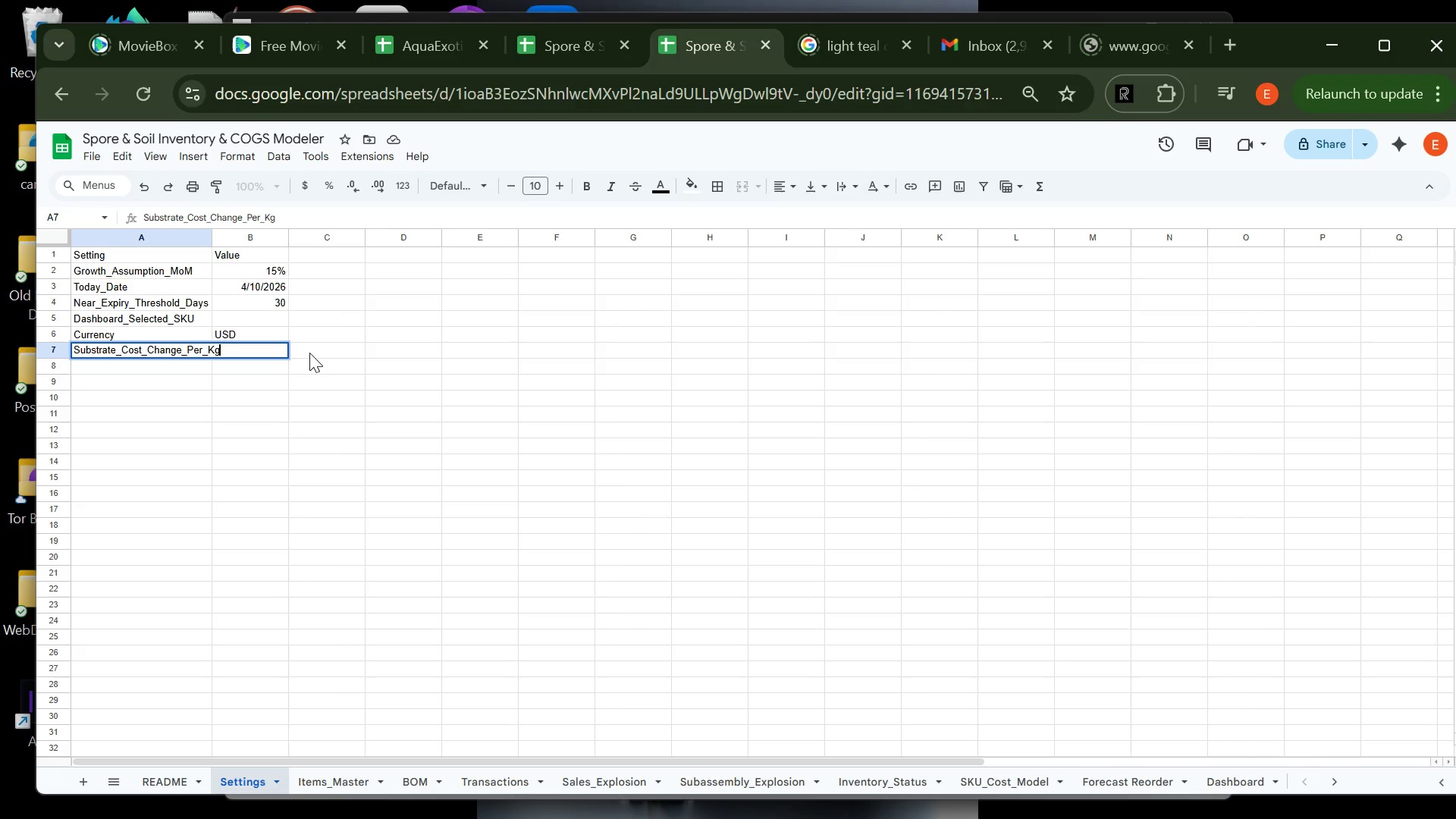 
left_click([310, 353])
 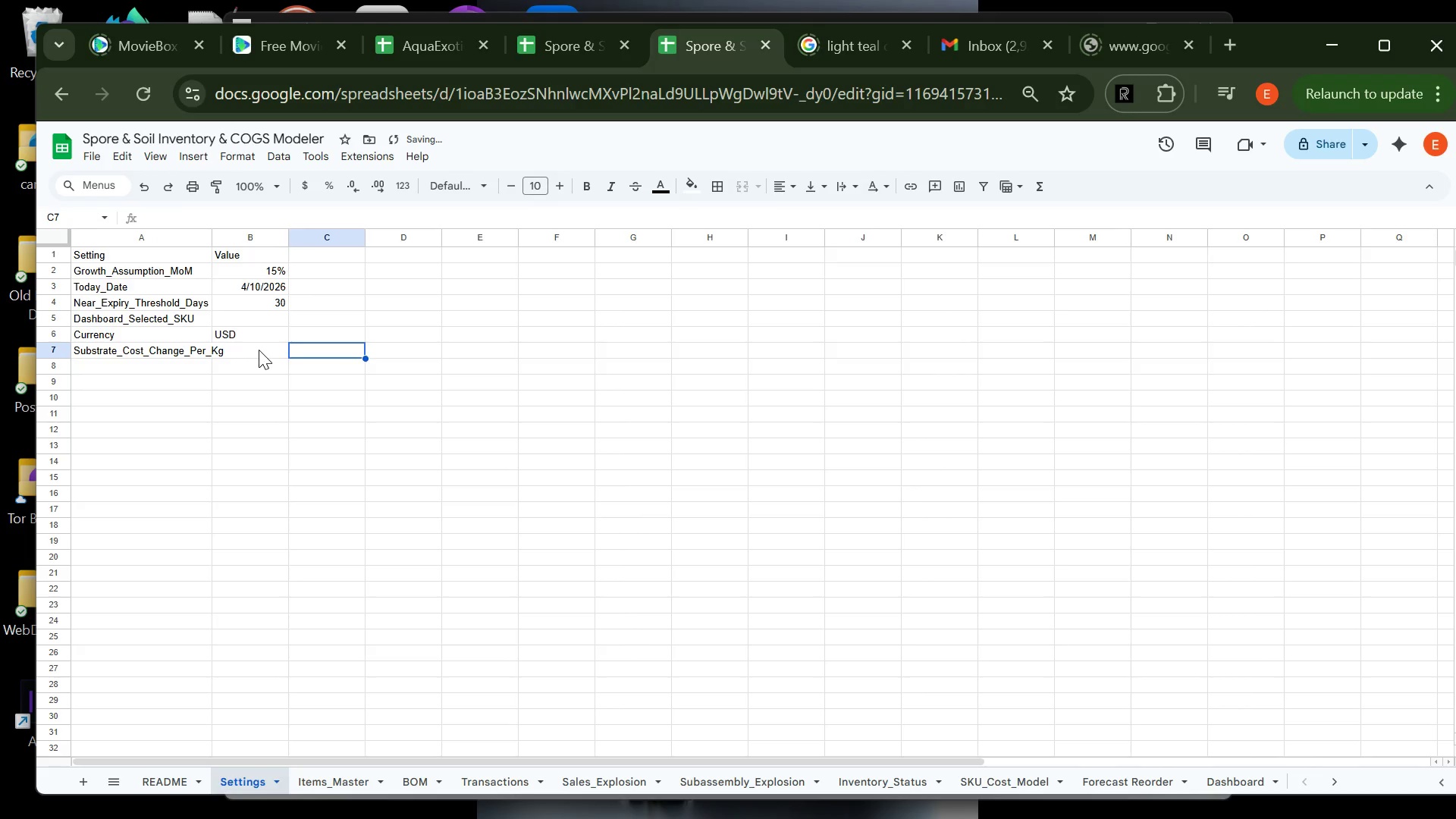 
left_click([259, 350])
 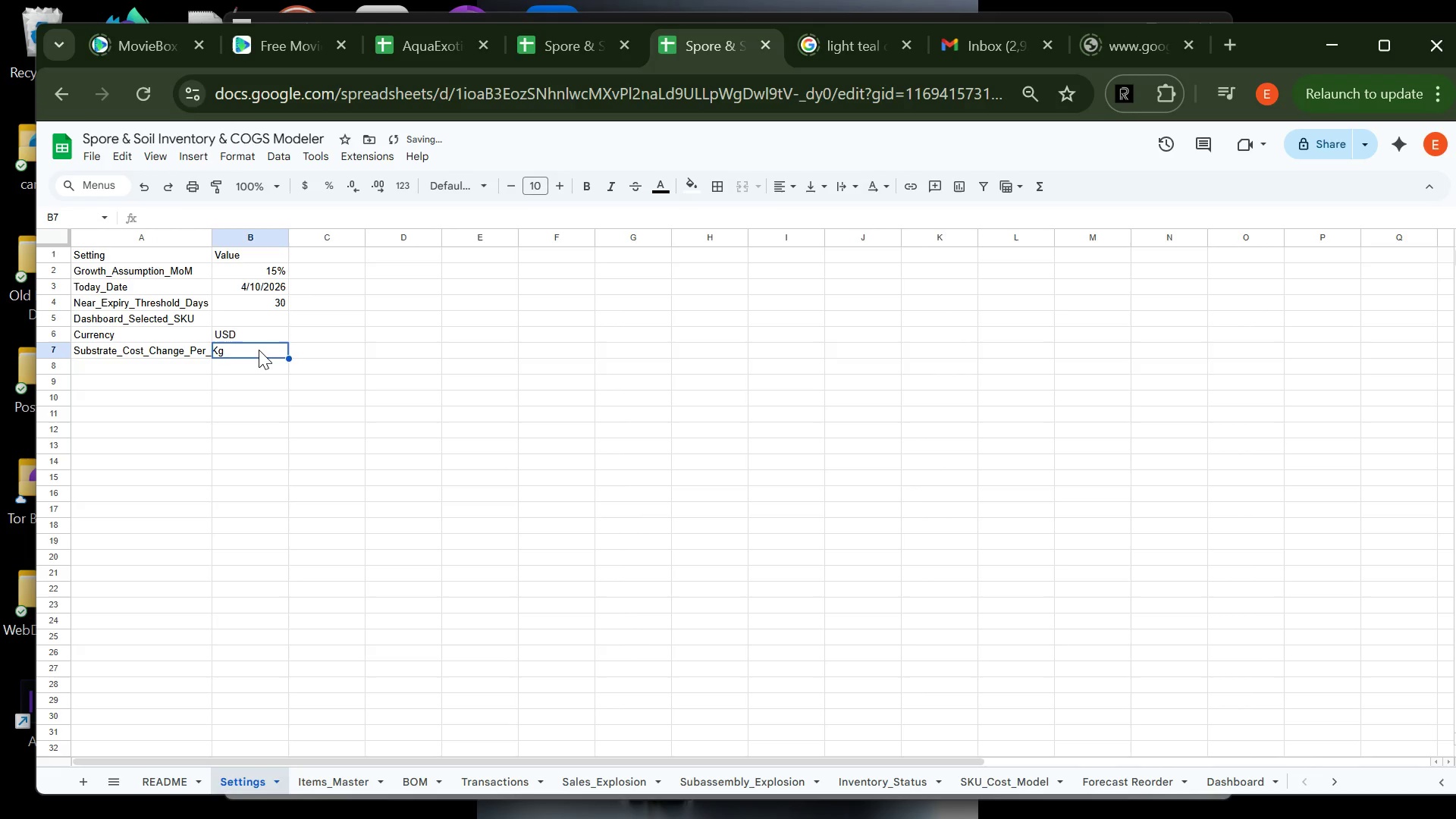 
key(0)
 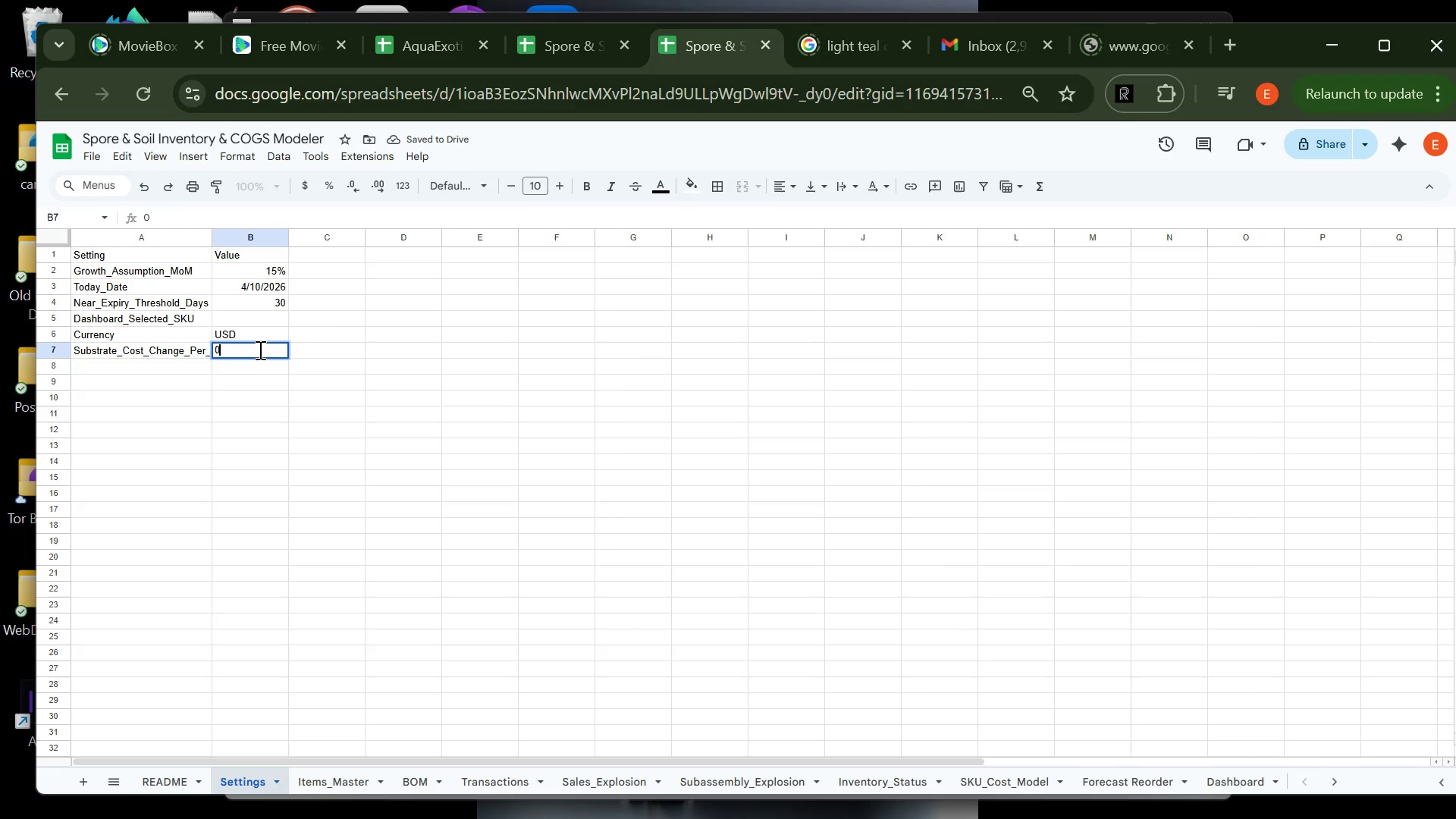 
key(Period)
 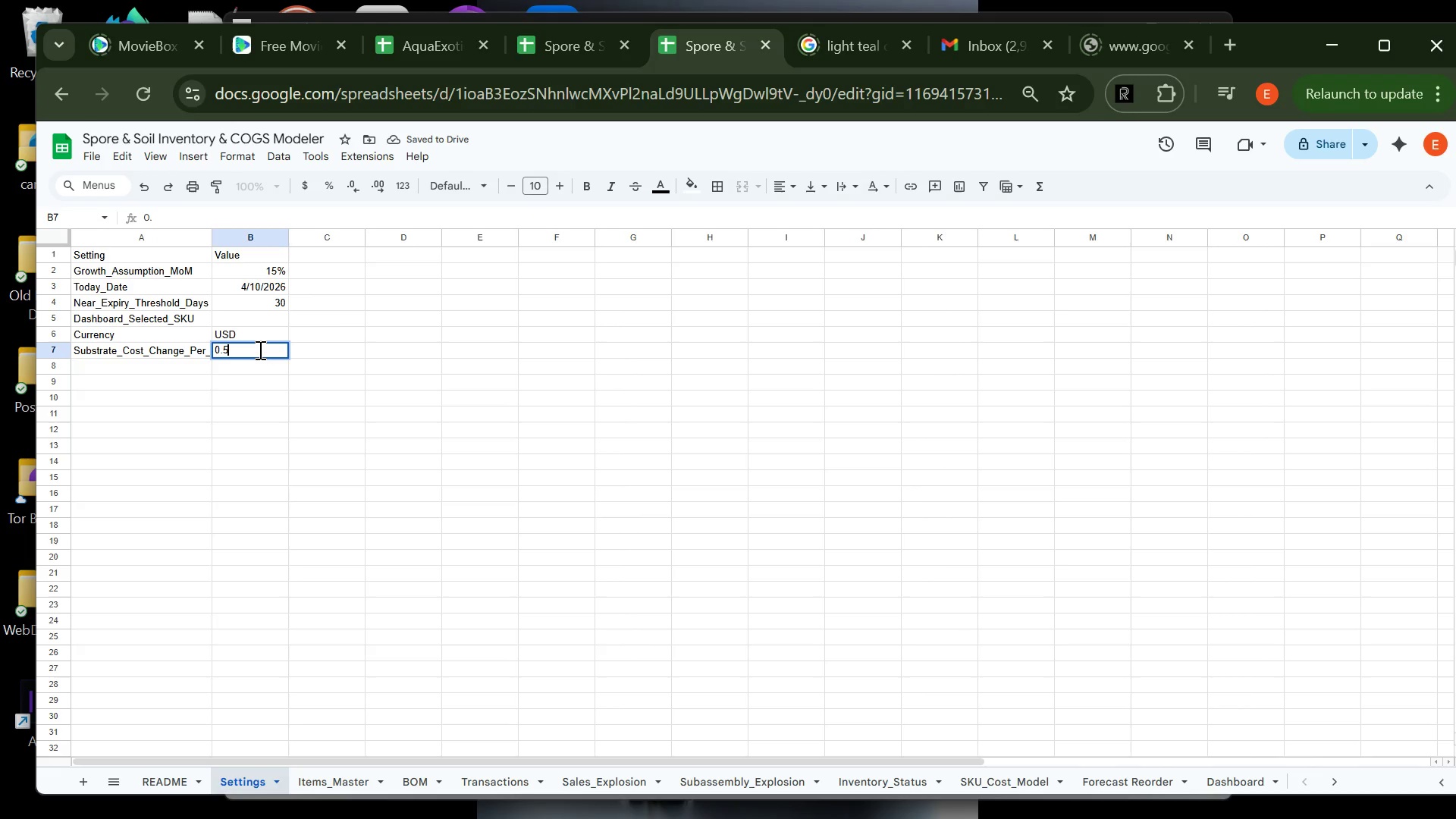 
key(5)
 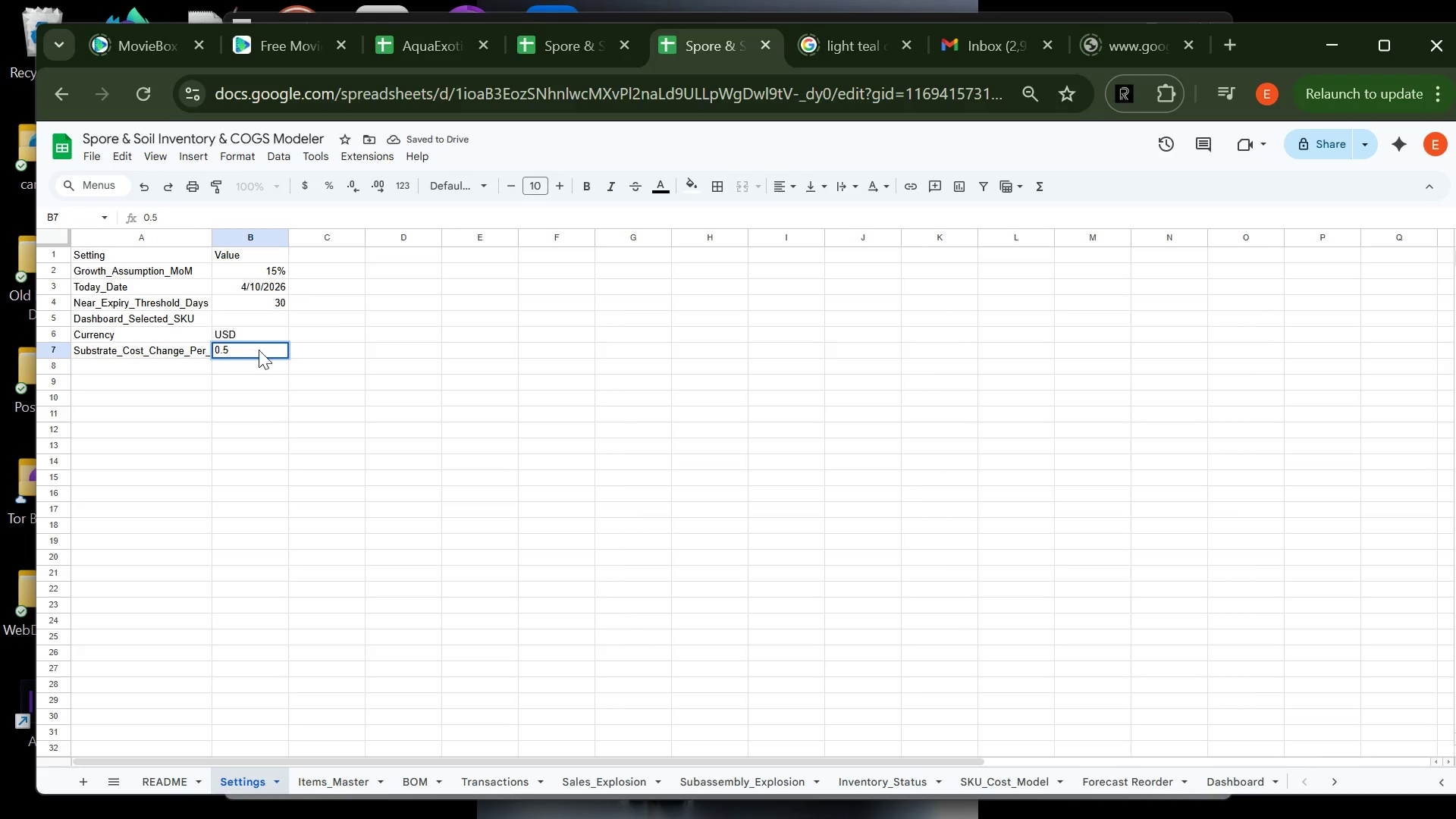 
key(Enter)
 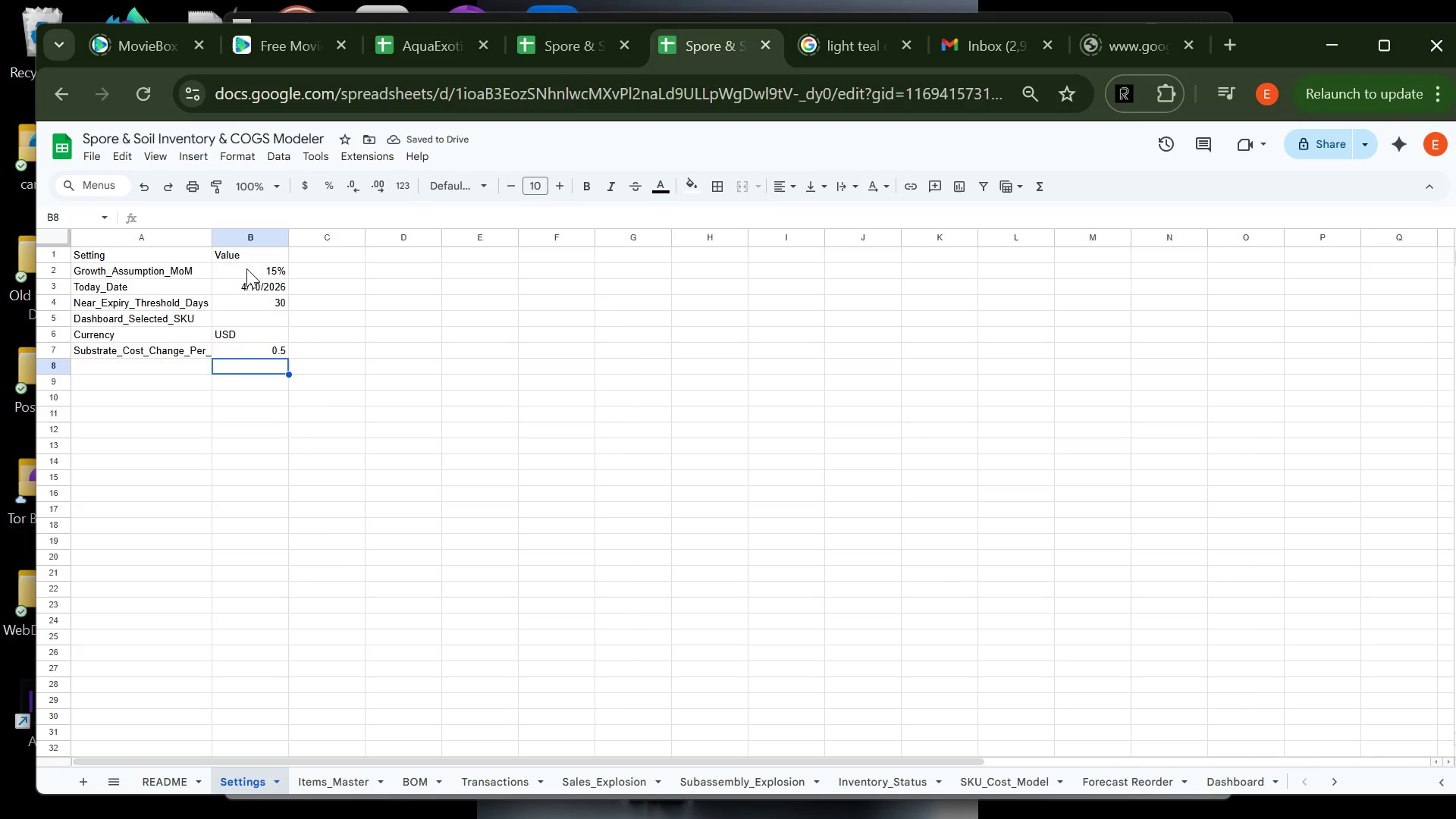 
left_click_drag(start_coordinate=[249, 265], to_coordinate=[255, 358])
 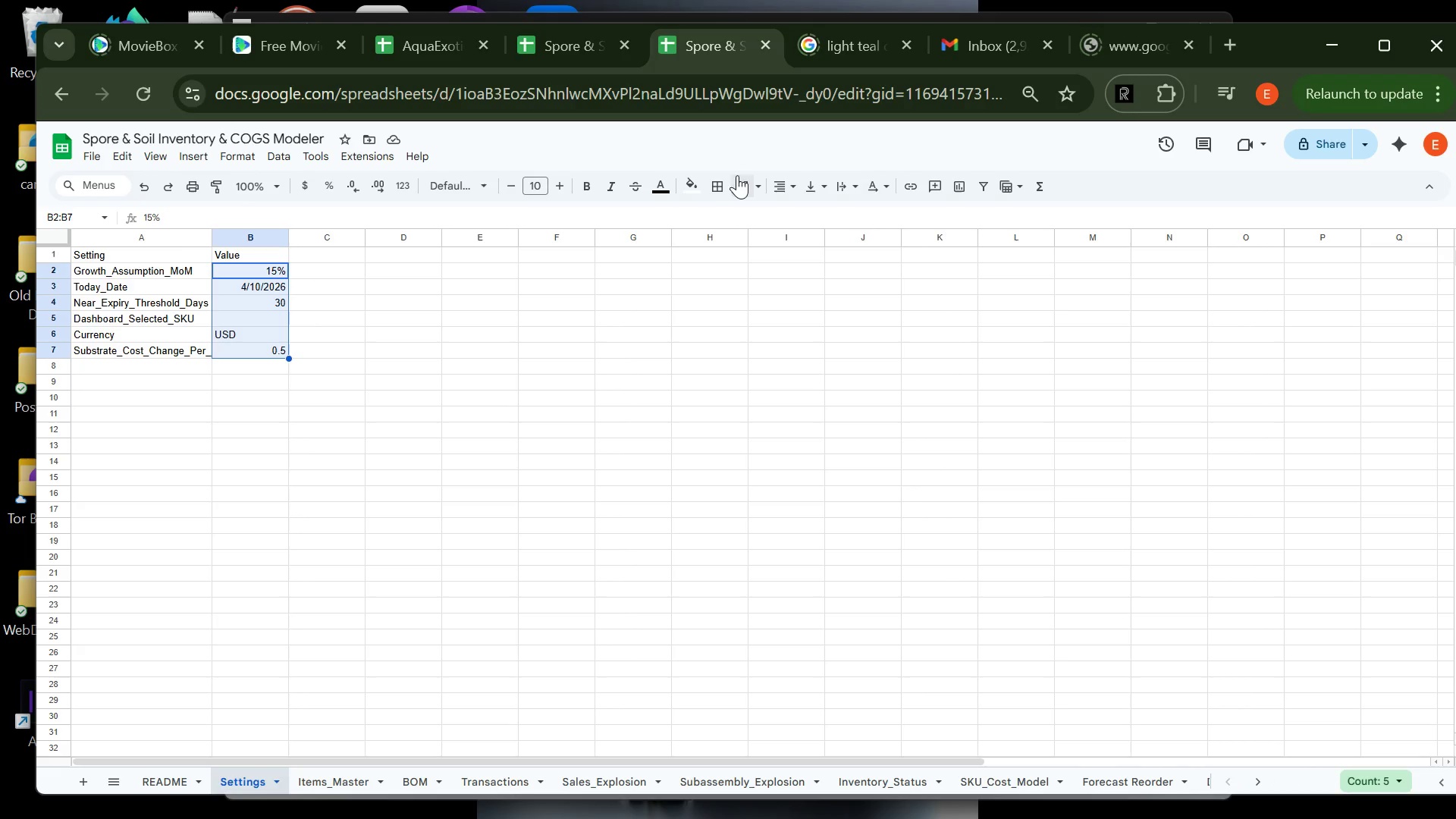 
left_click([786, 185])
 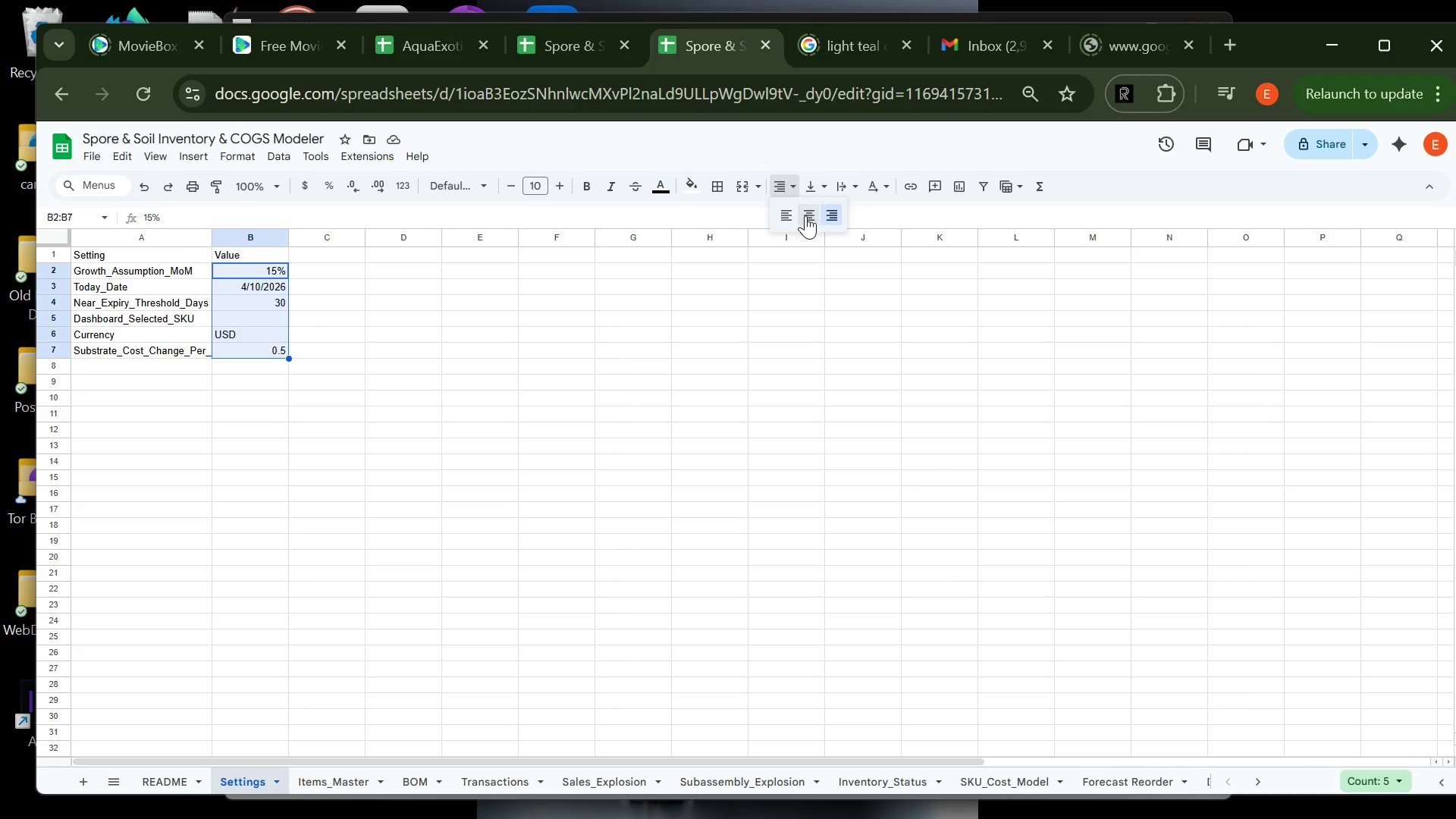 
left_click([805, 215])
 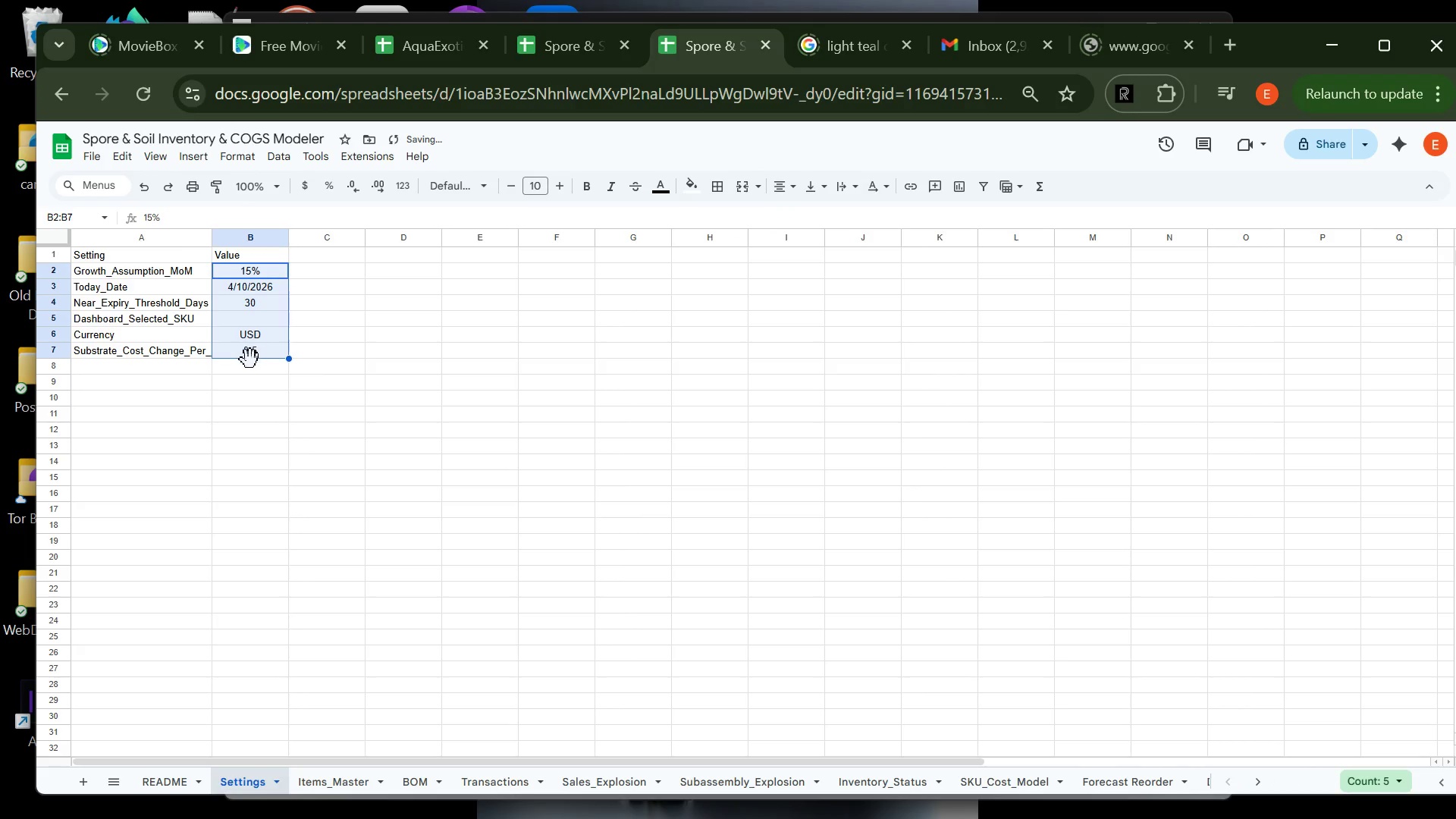 
left_click([249, 362])
 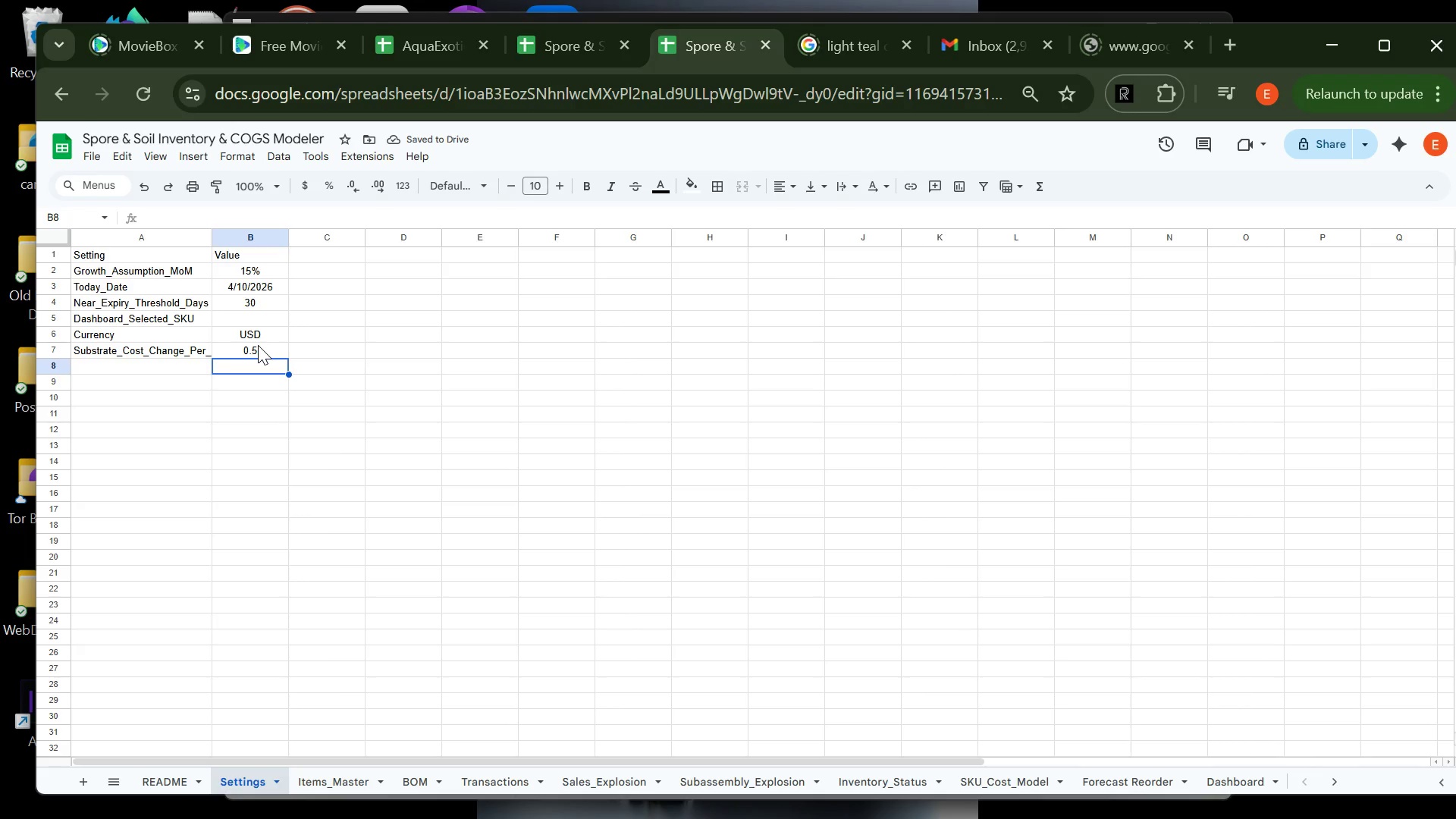 
left_click([258, 345])
 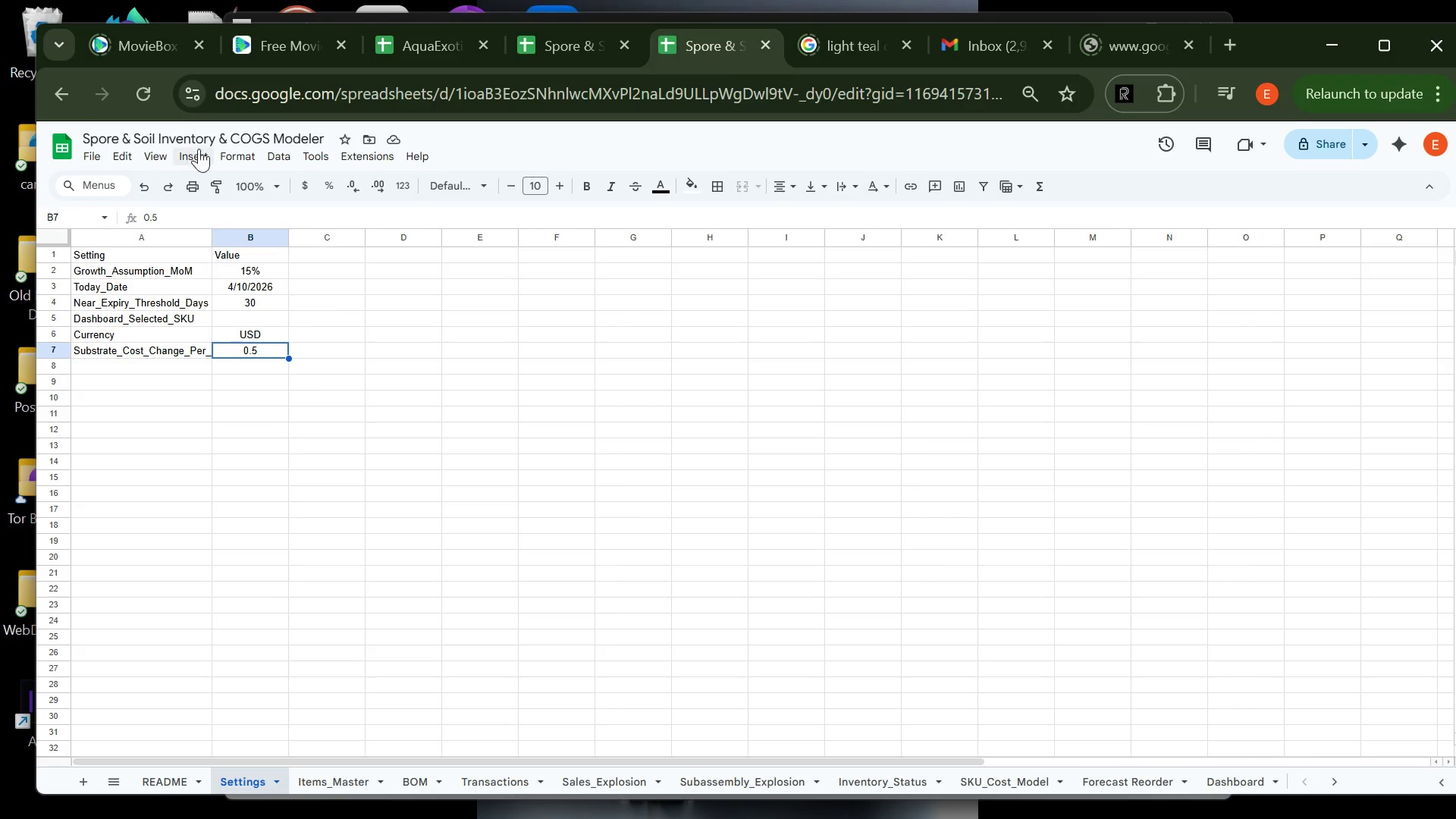 
left_click([227, 154])
 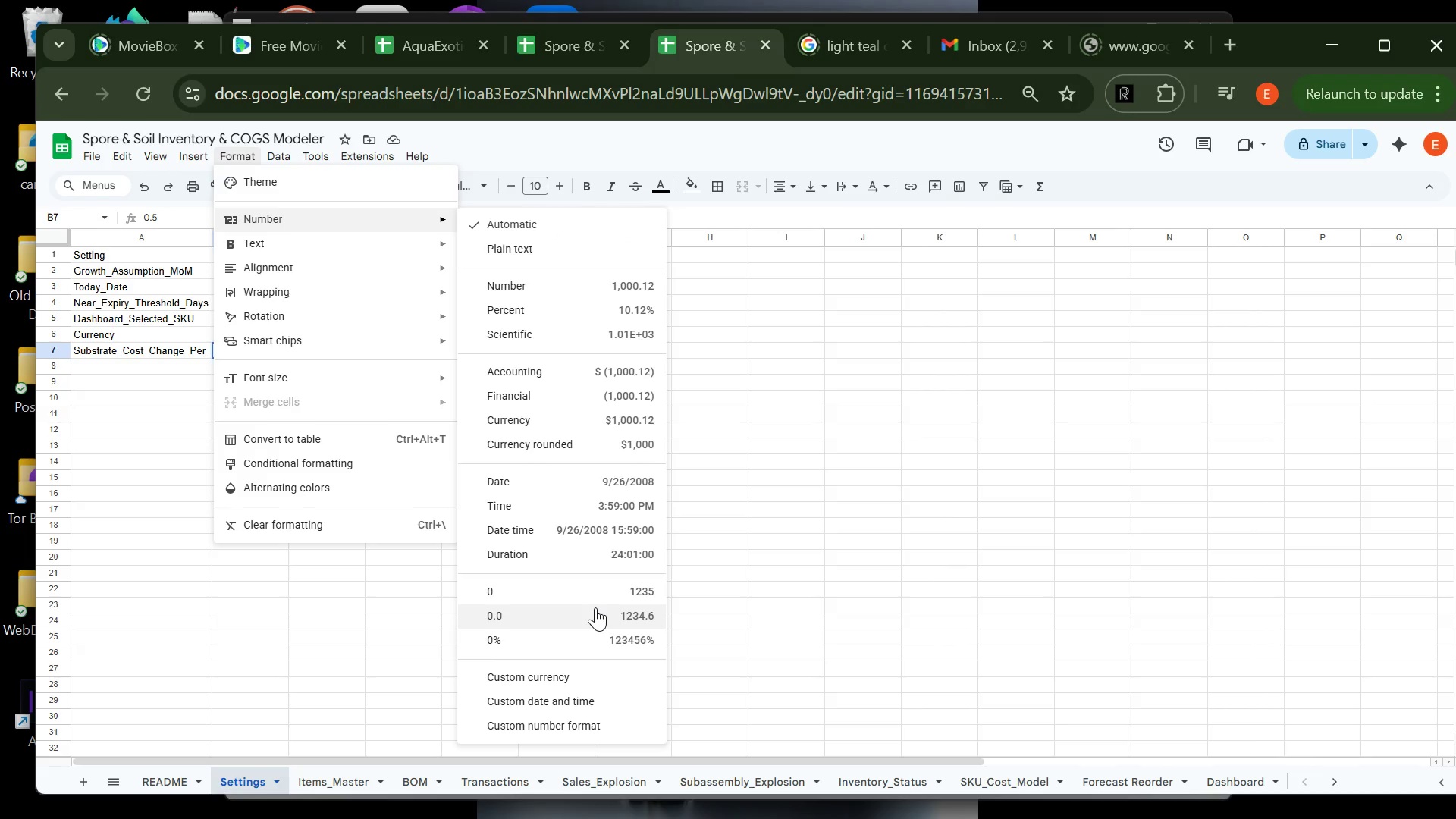 
wait(8.66)
 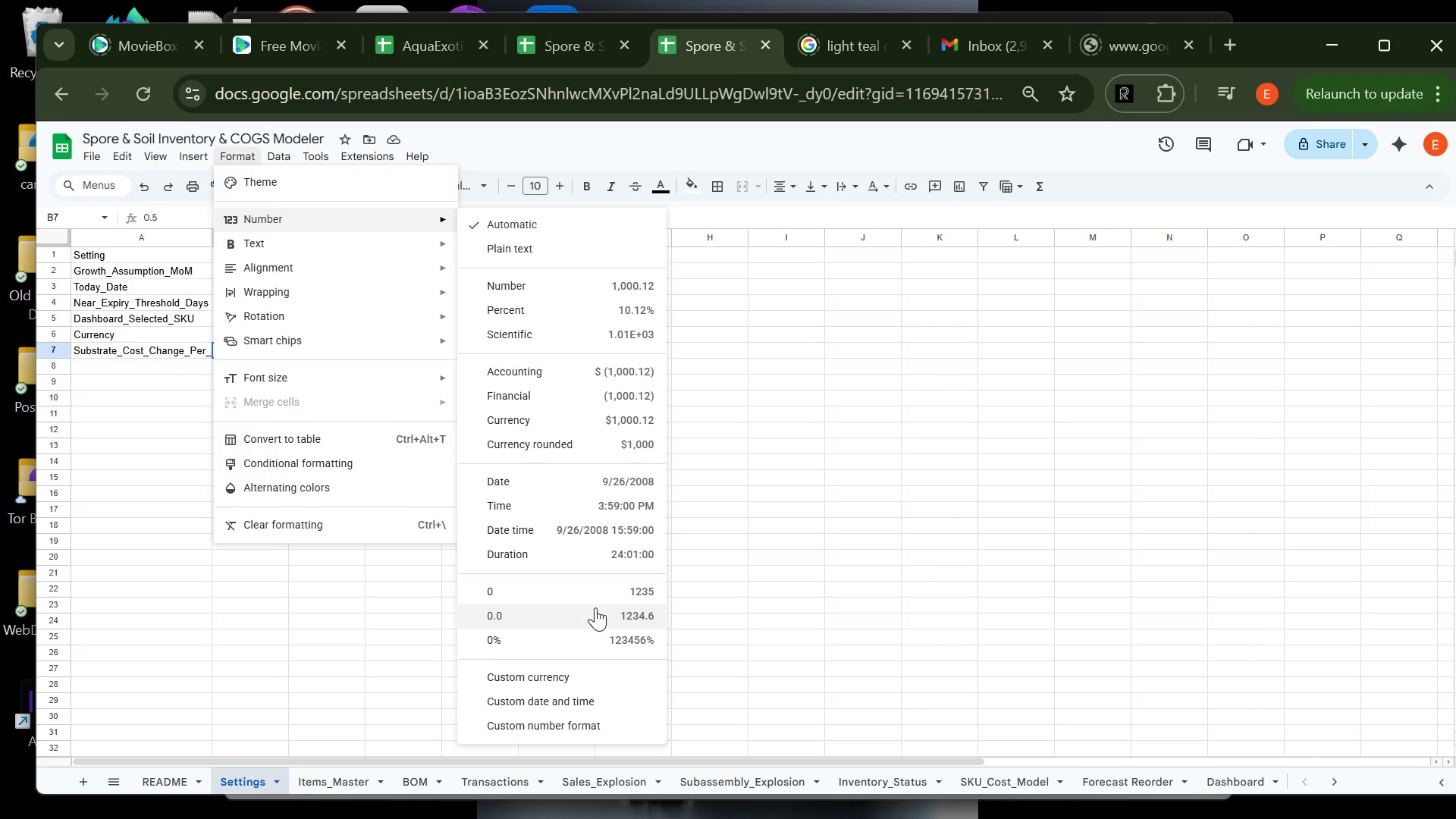 
left_click([604, 287])
 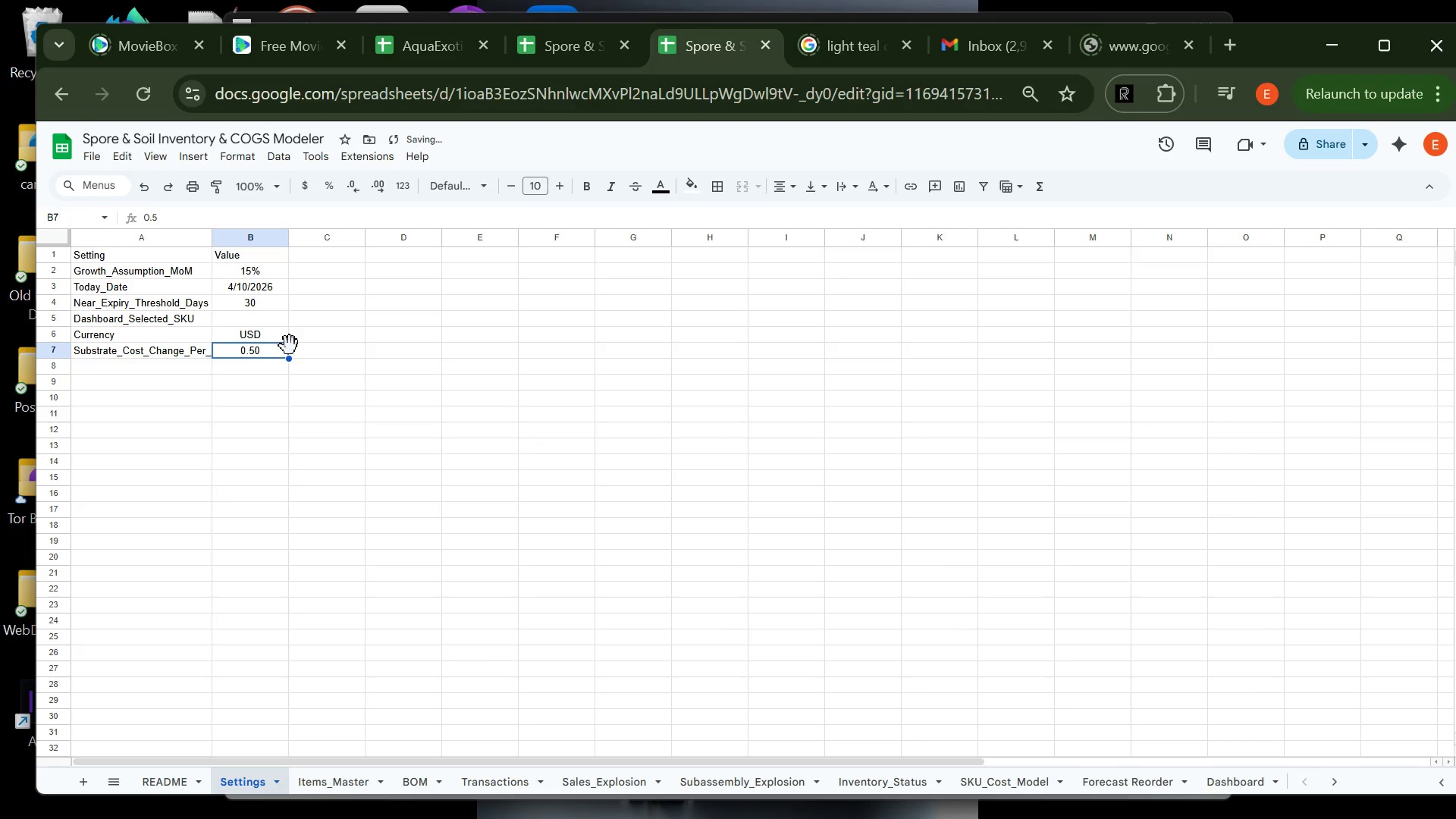 
left_click([292, 346])
 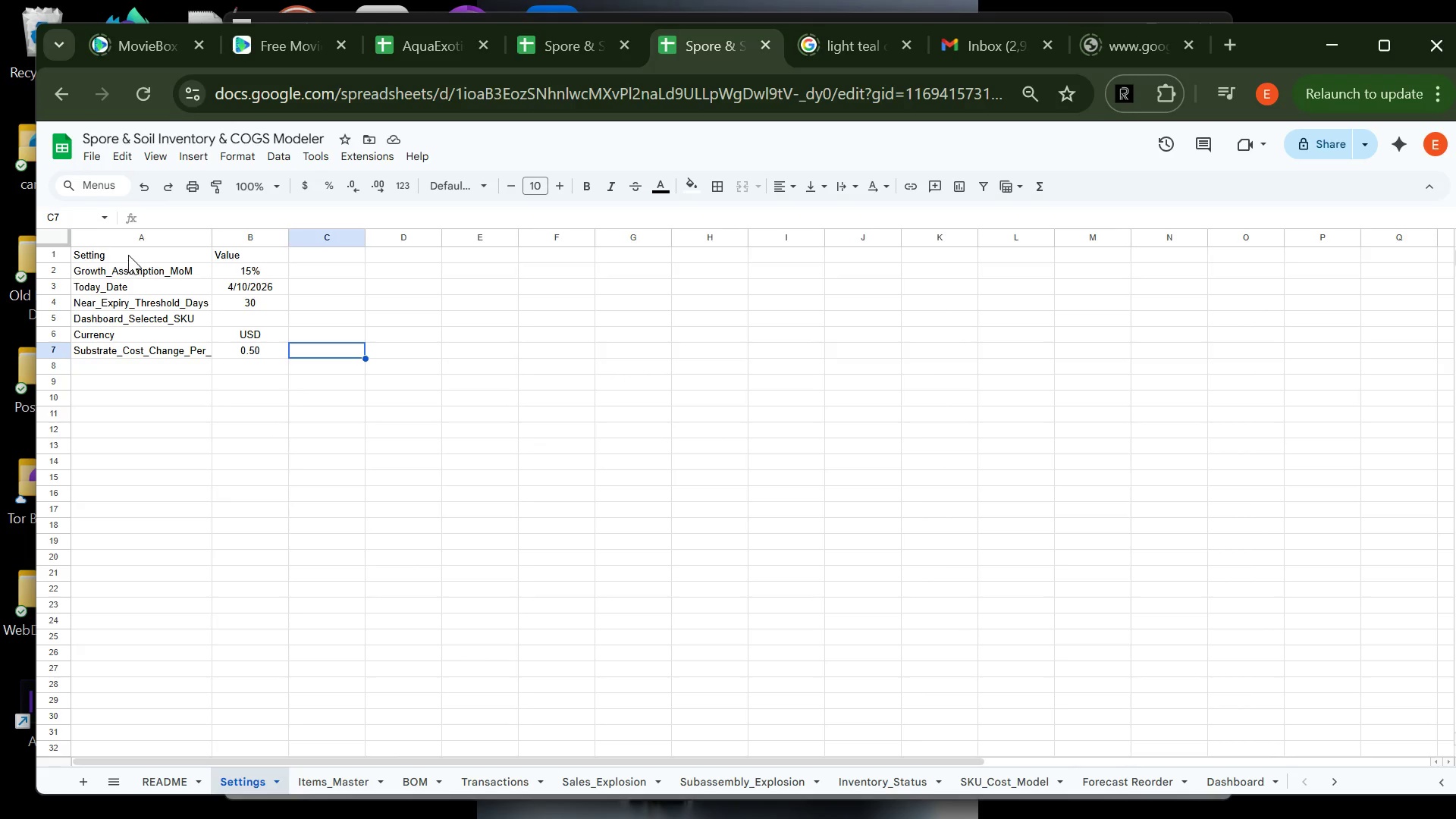 
wait(5.25)
 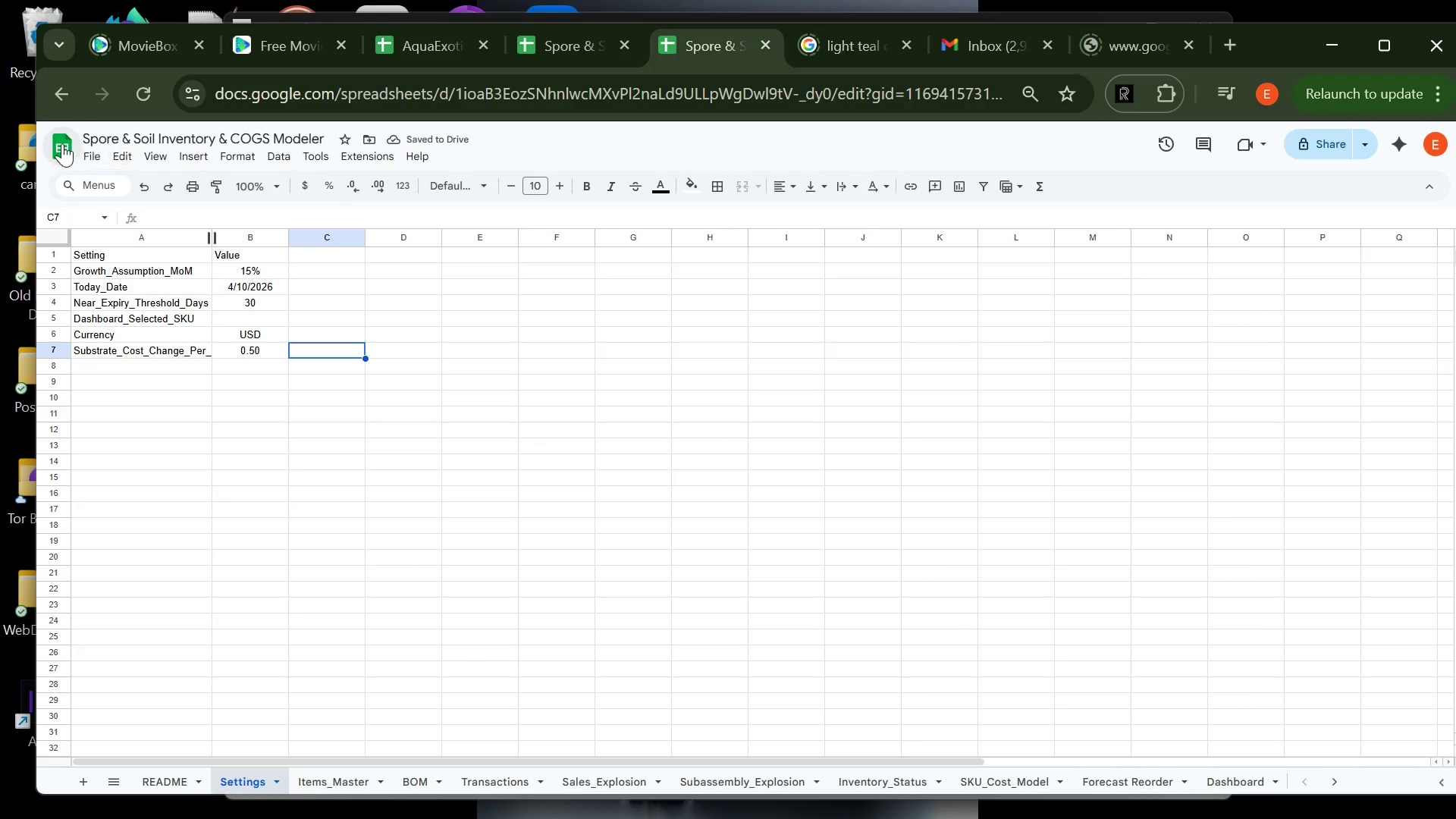 
left_click_drag(start_coordinate=[102, 256], to_coordinate=[247, 256])
 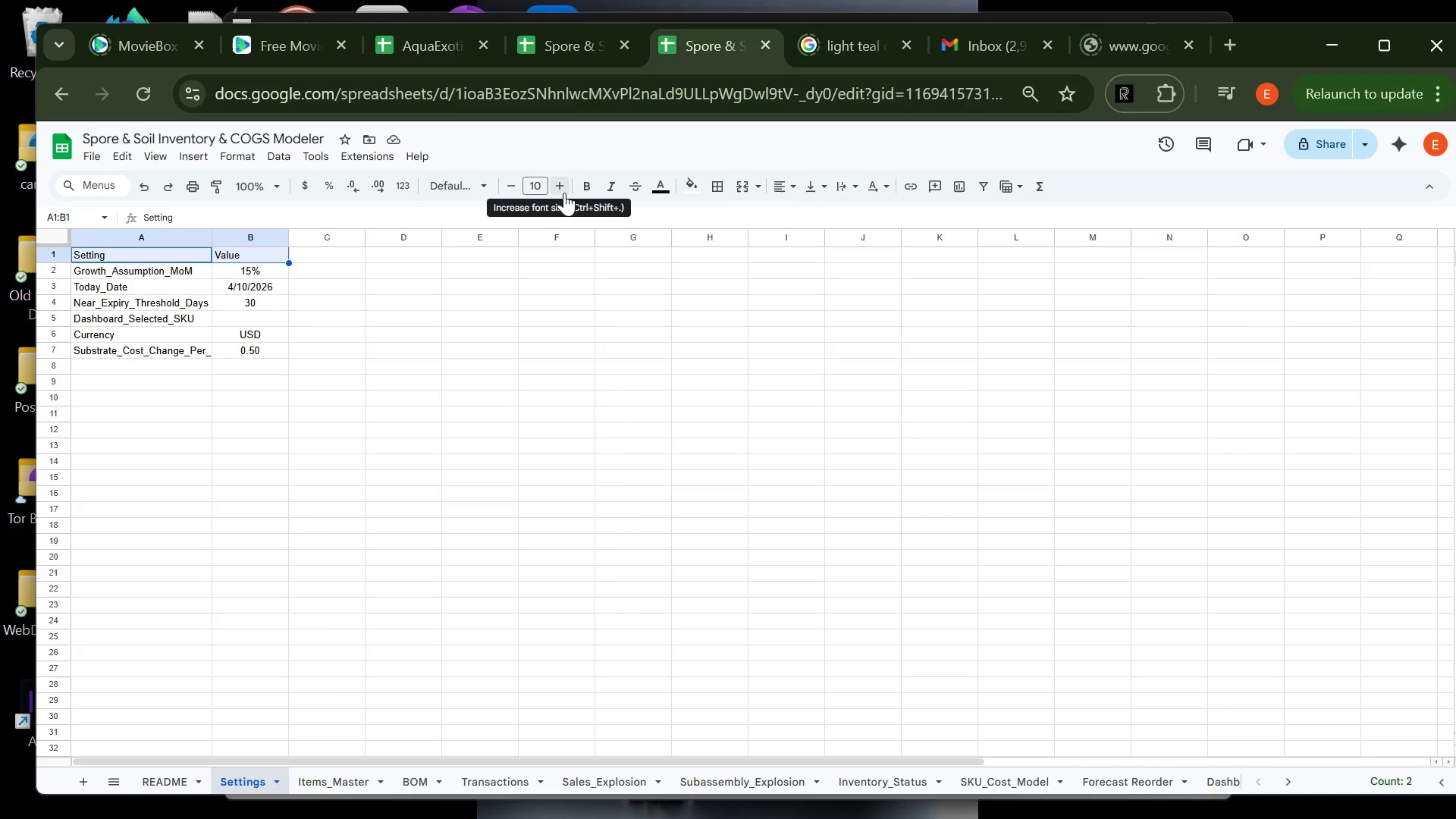 
double_click([564, 193])
 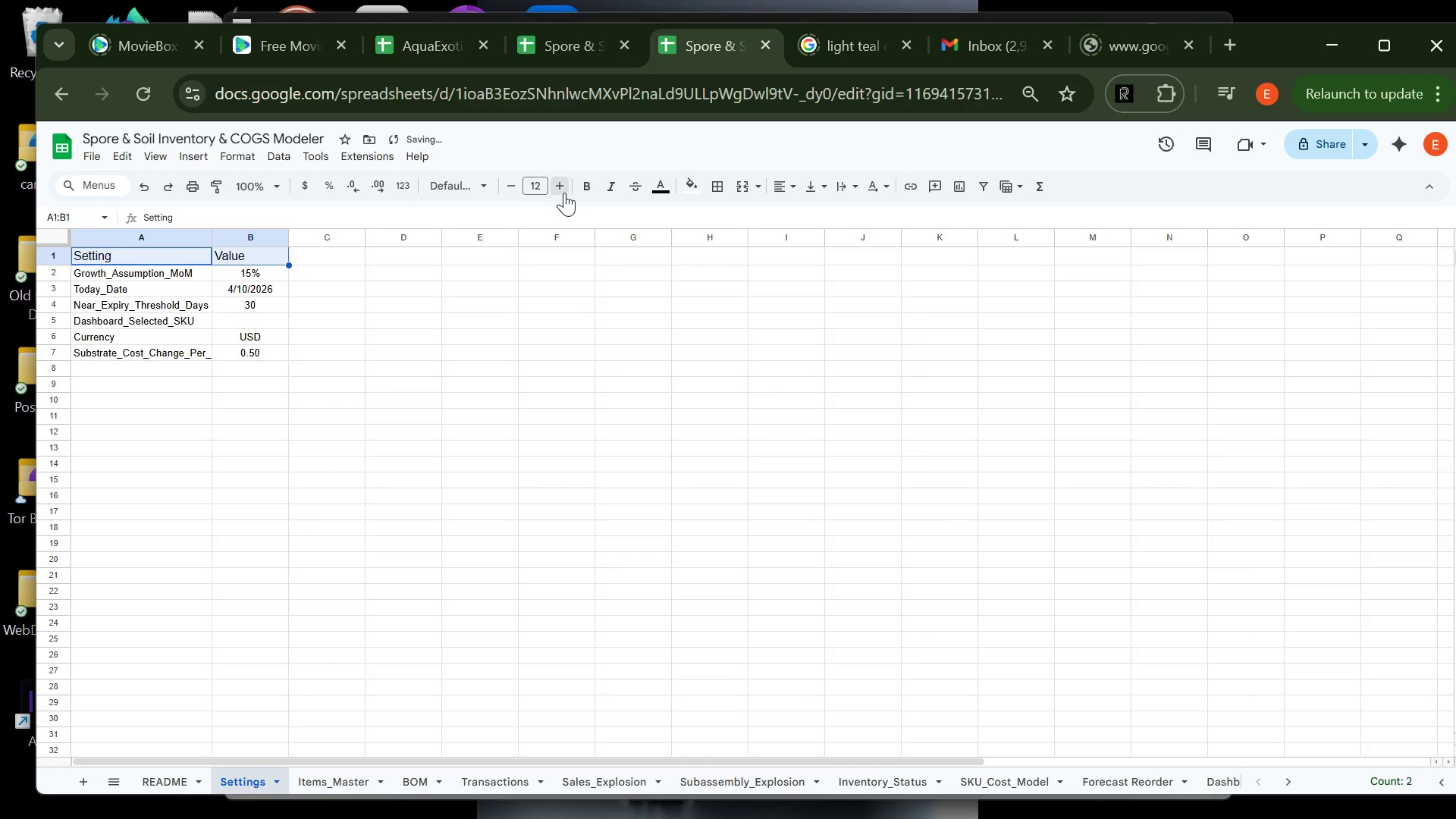 
triple_click([564, 193])
 